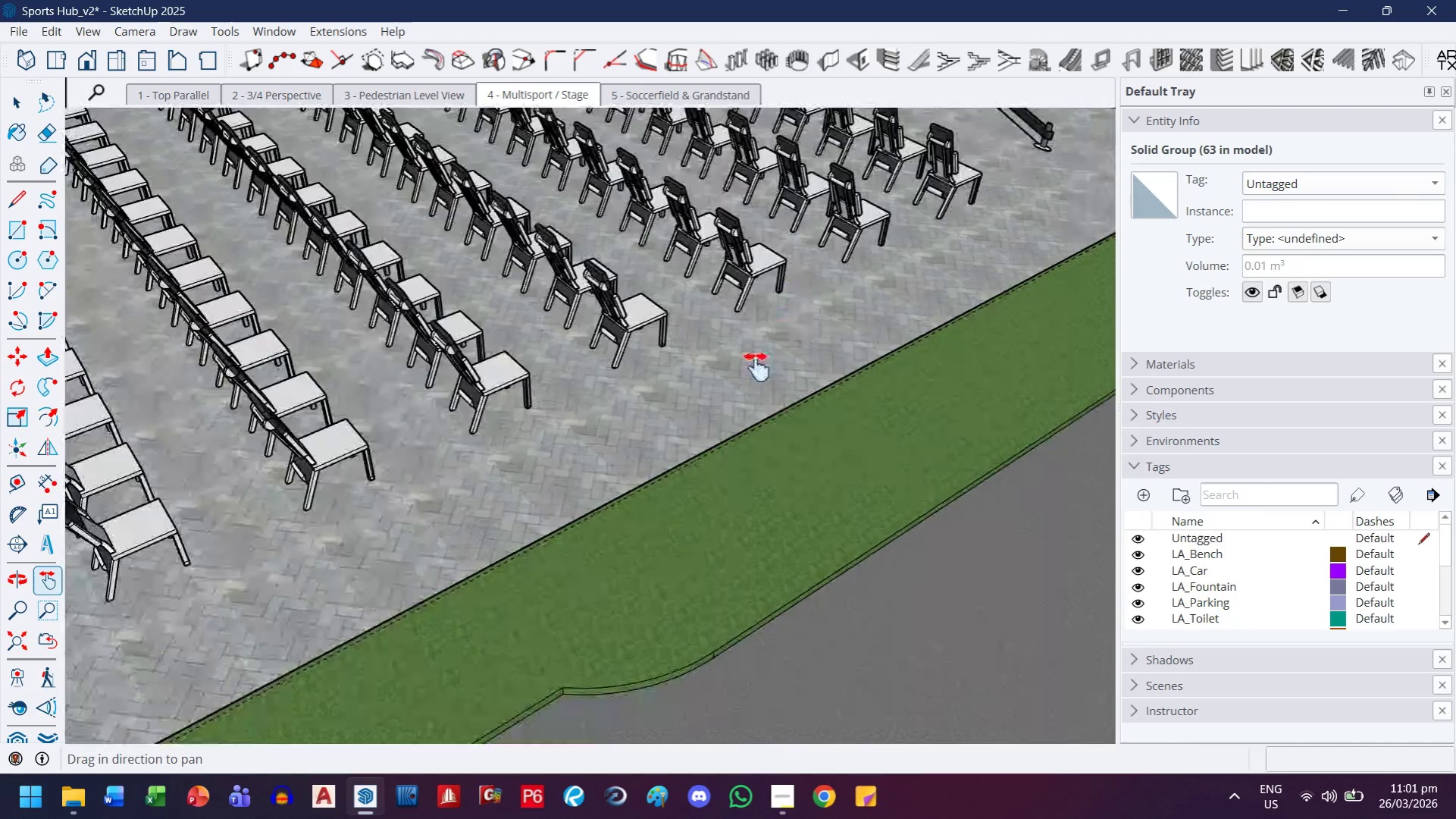 
key(Escape)
 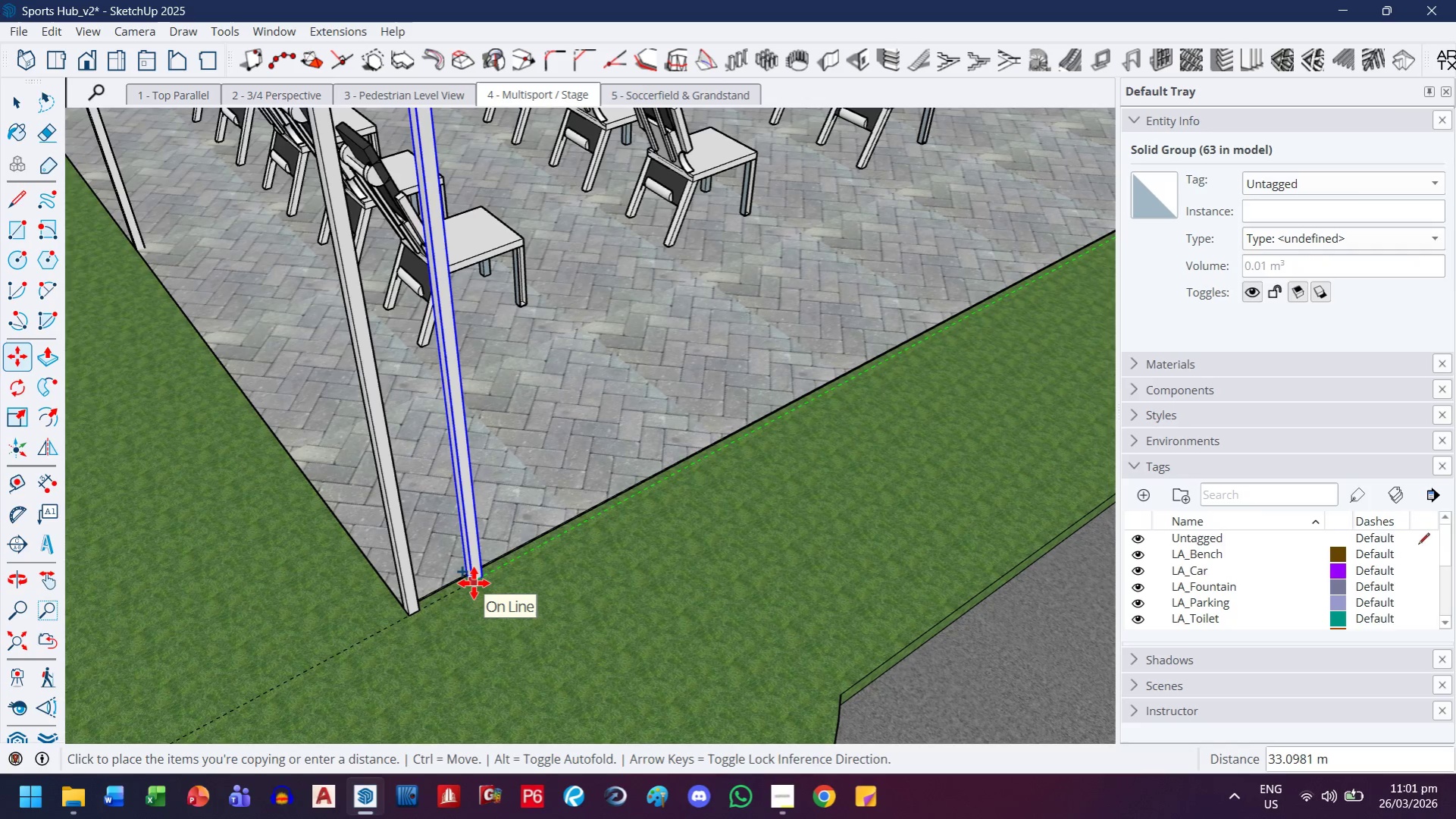 
scroll: coordinate [387, 564], scroll_direction: up, amount: 7.0
 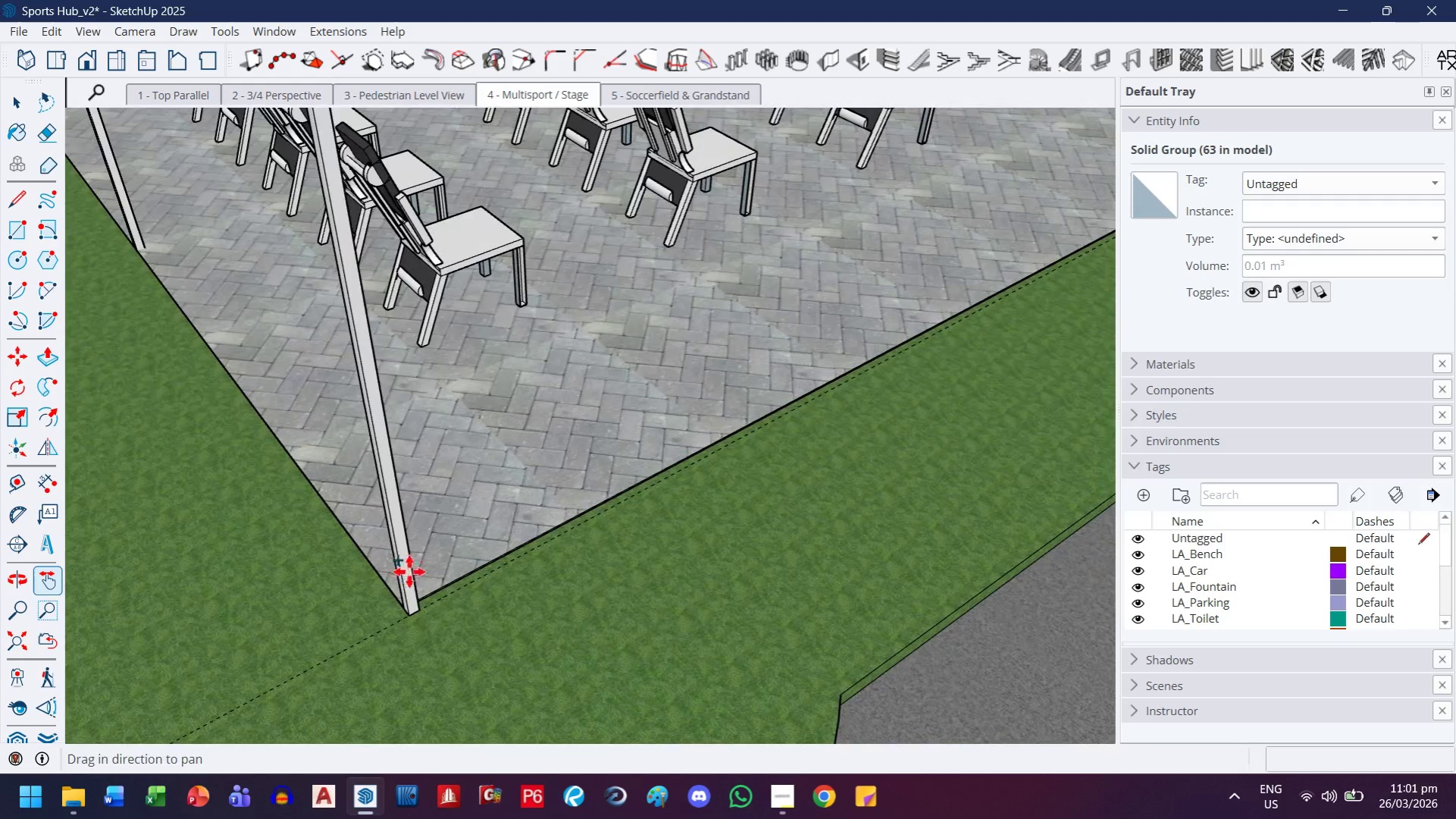 
key(3)
 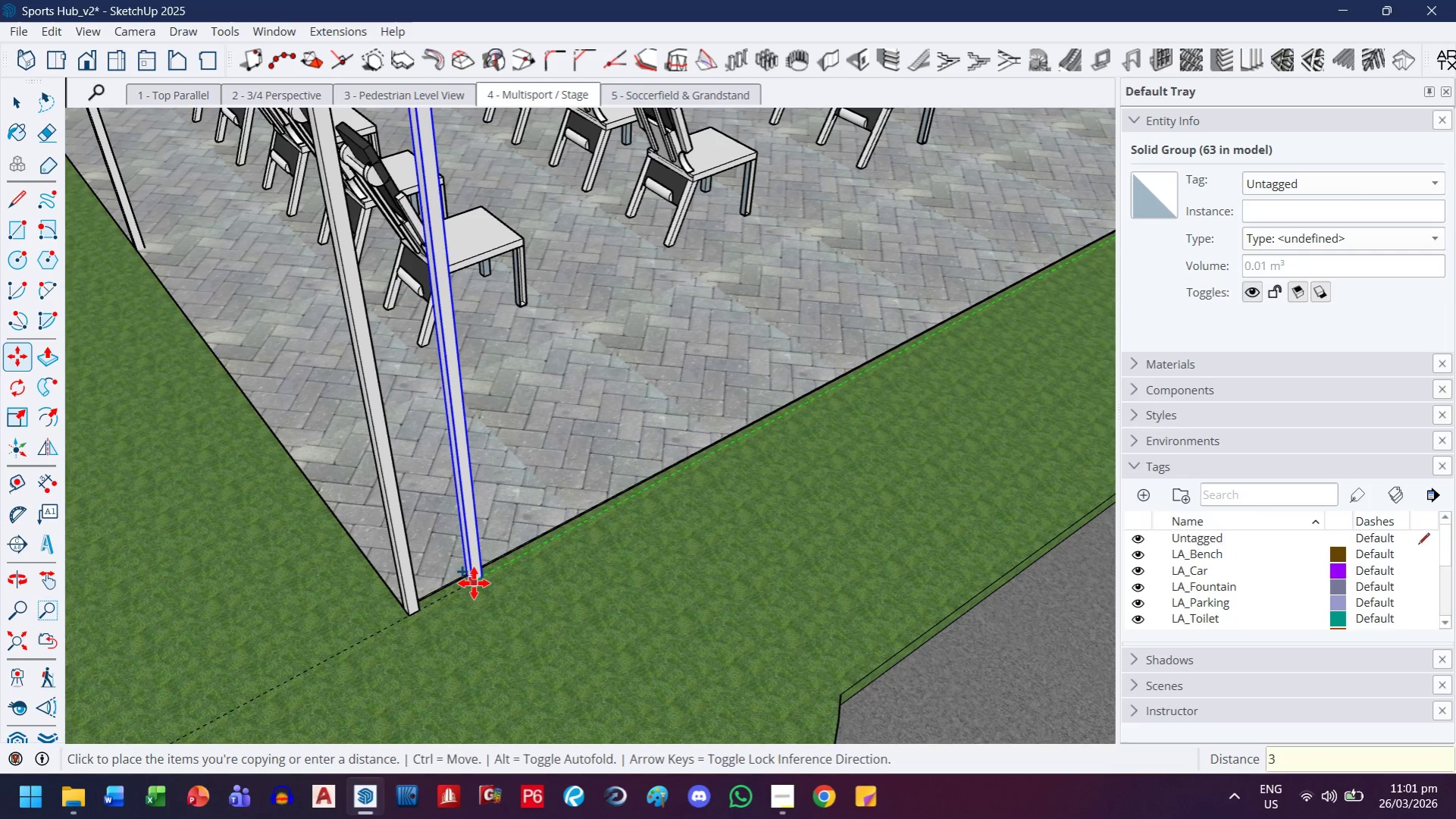 
key(Enter)
 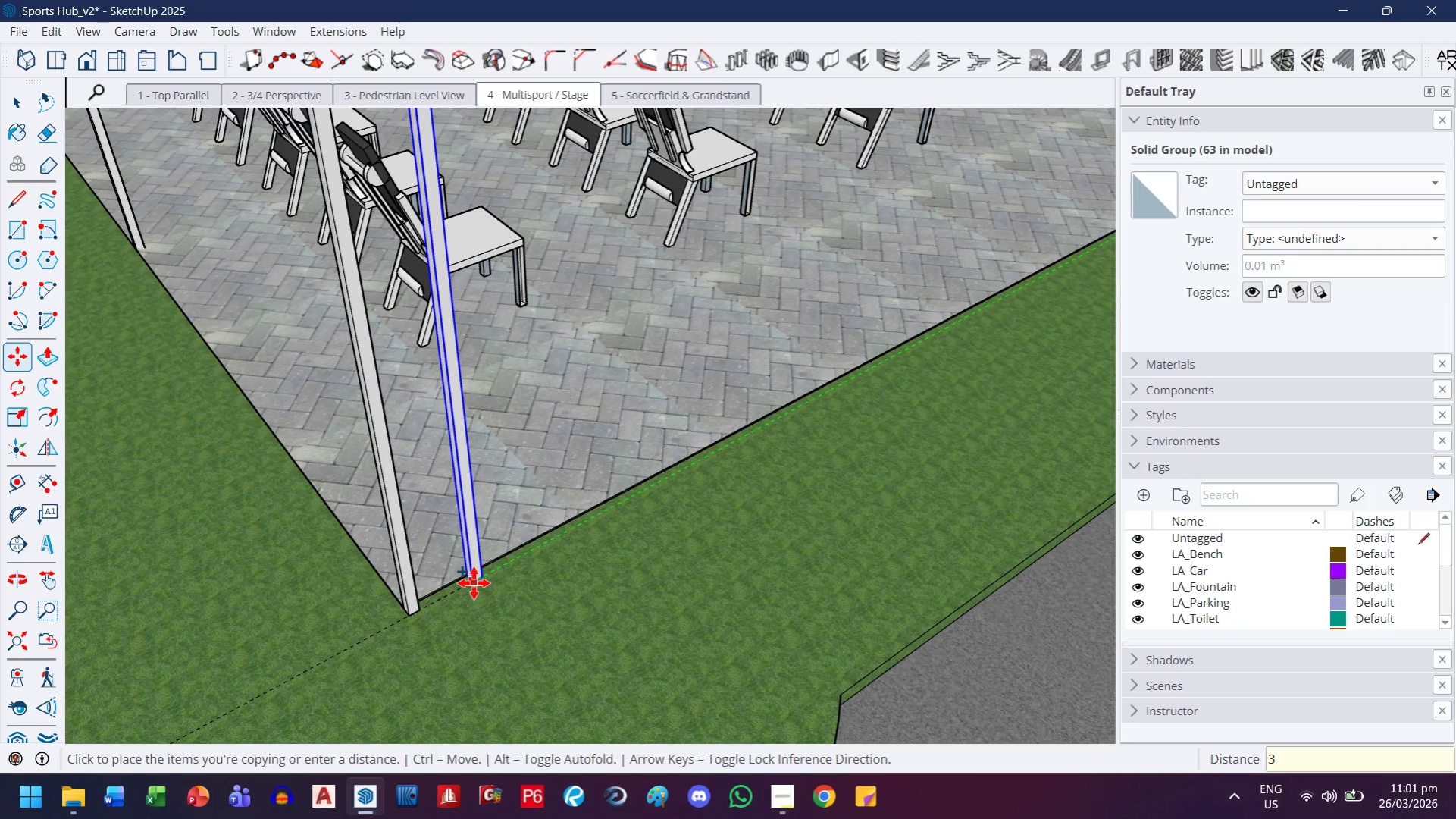 
type(x10)
 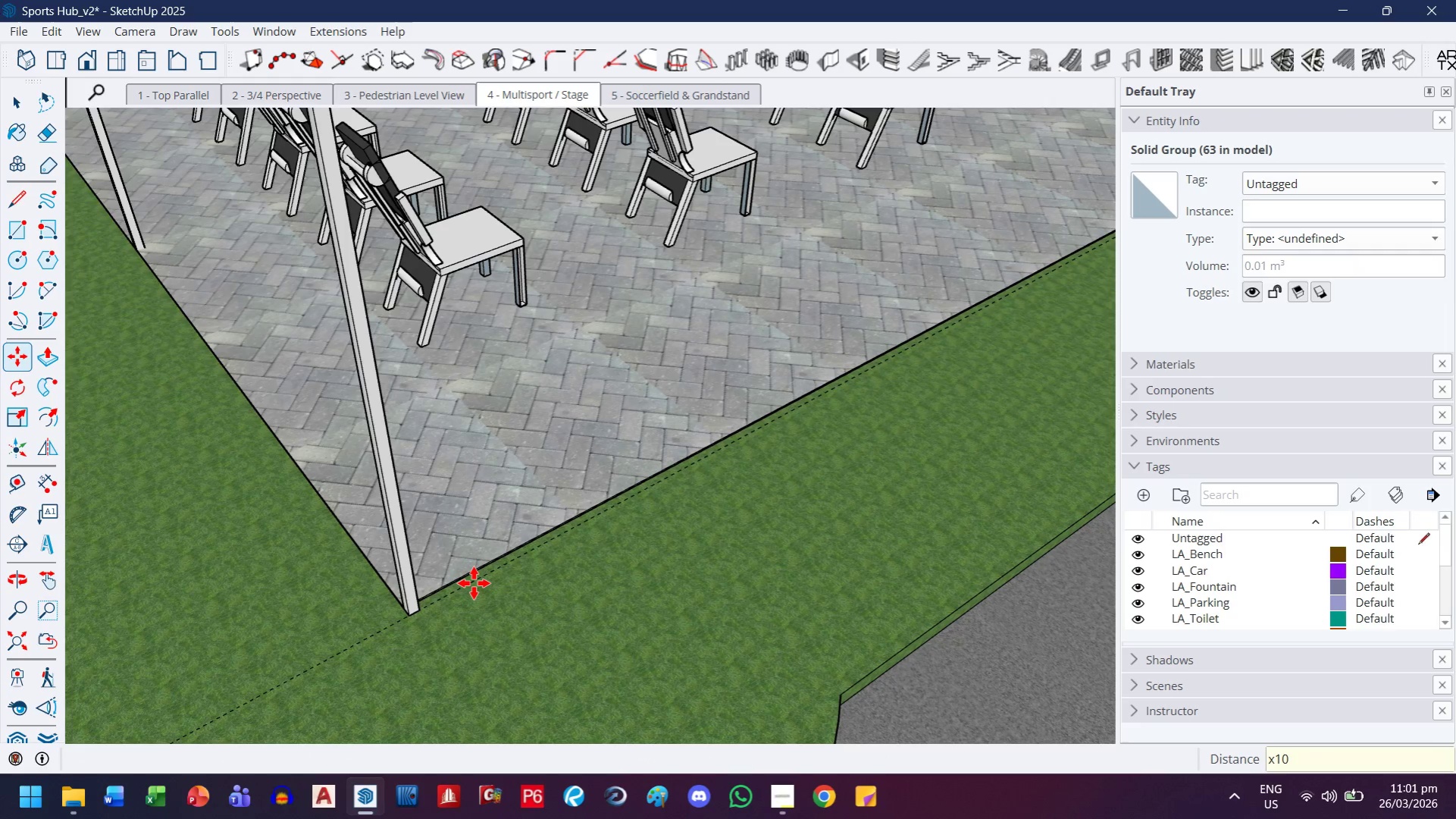 
key(Enter)
 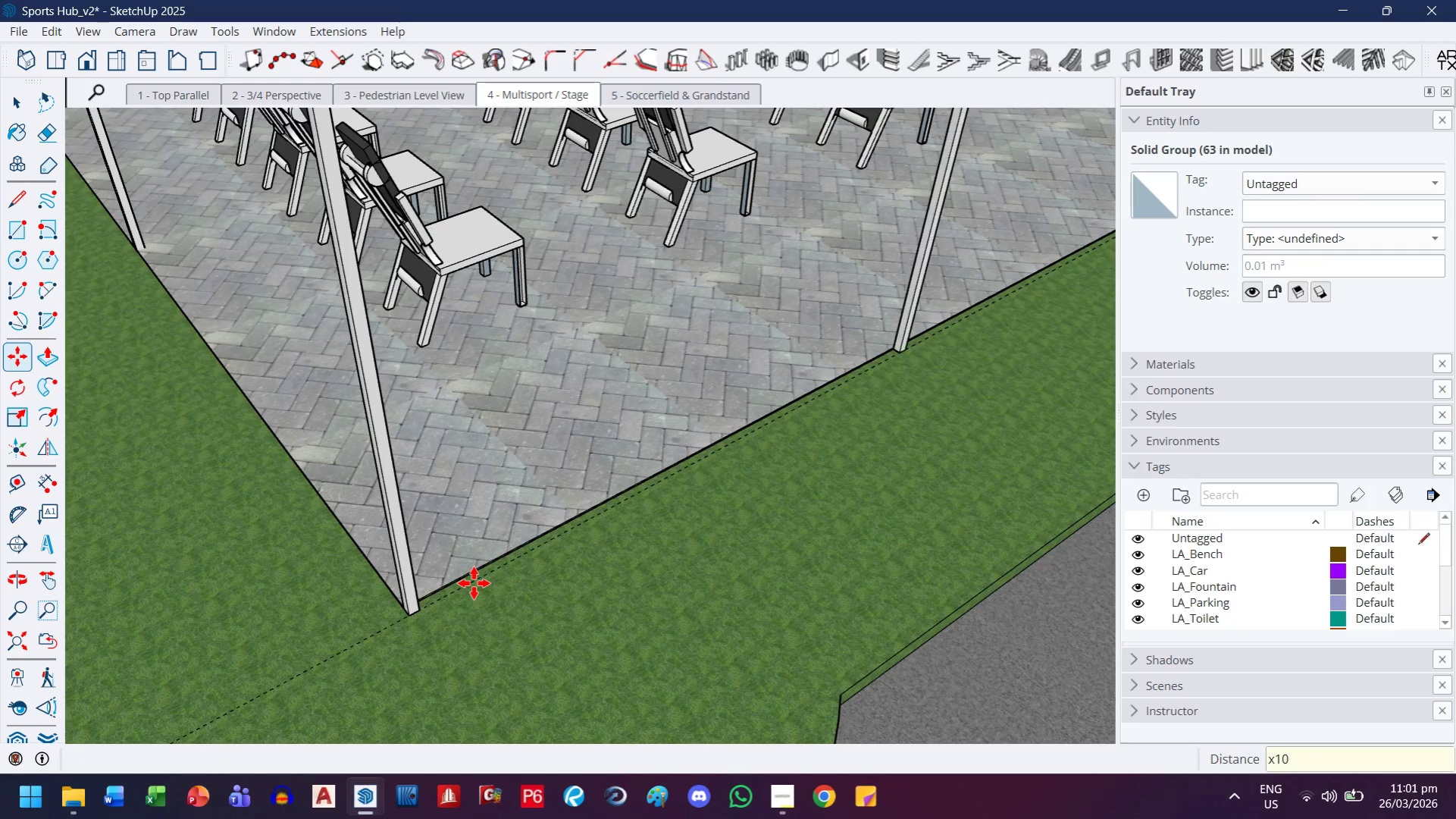 
scroll: coordinate [474, 583], scroll_direction: down, amount: 11.0
 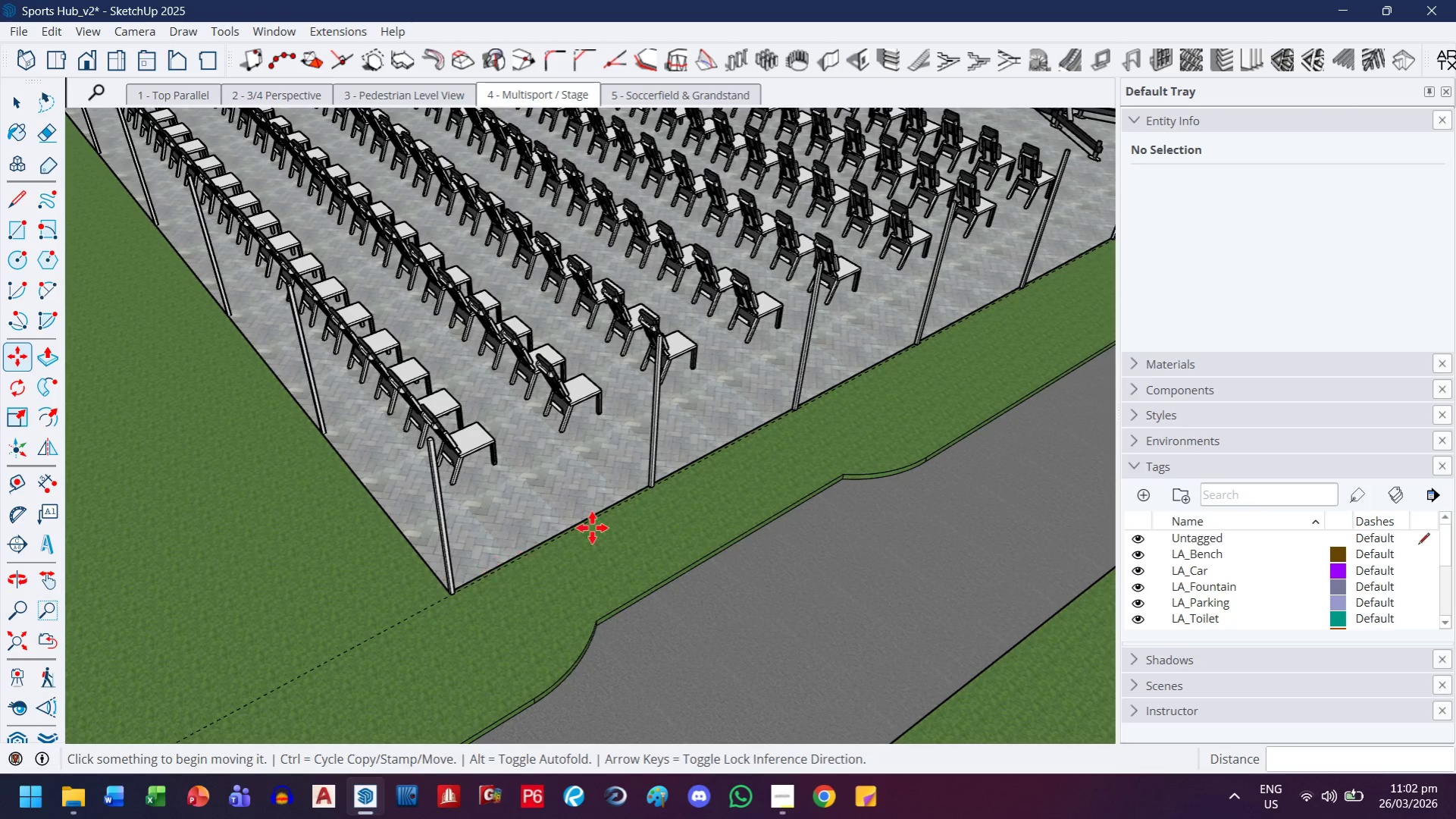 
key(H)
 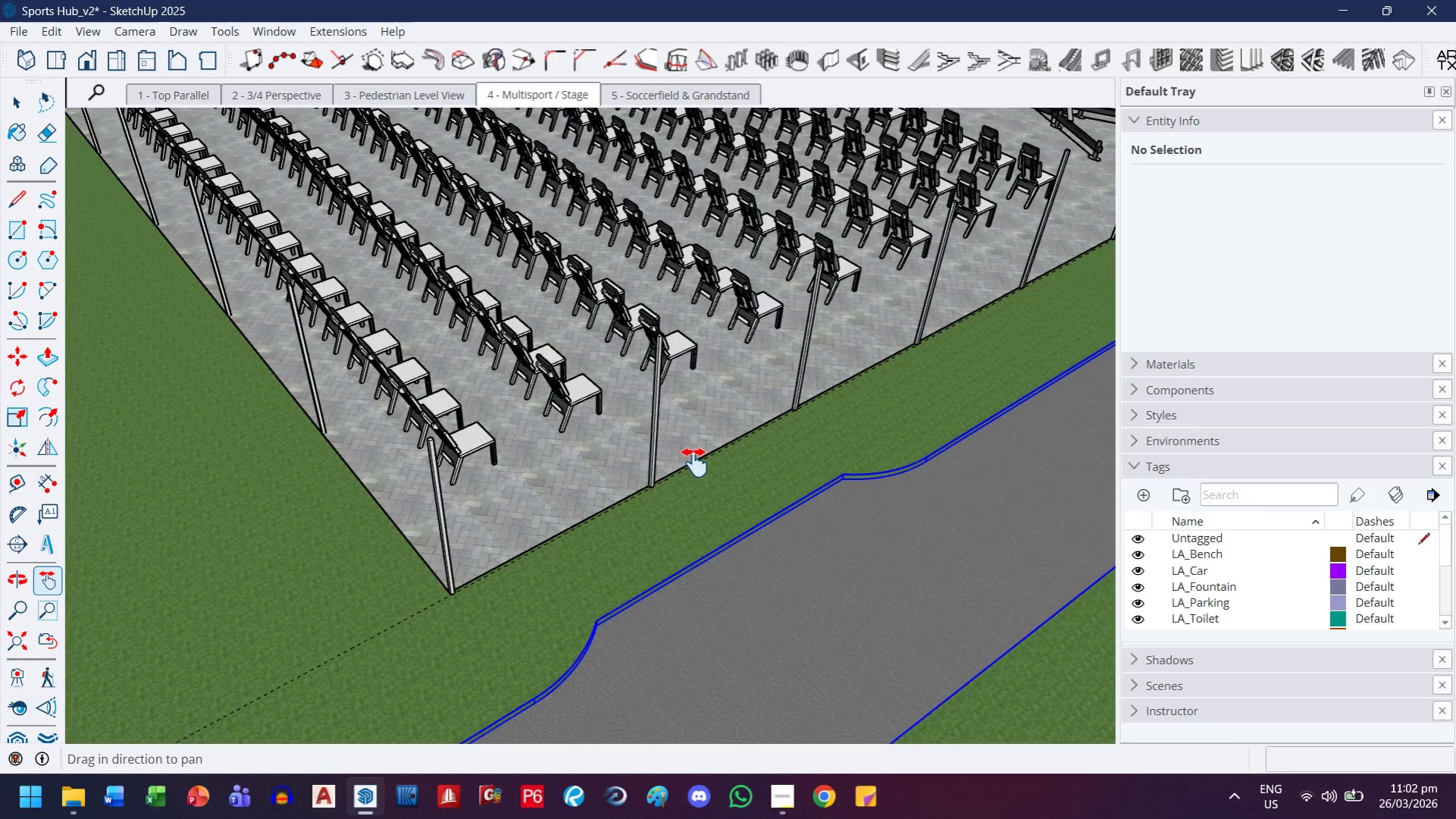 
left_click_drag(start_coordinate=[693, 463], to_coordinate=[615, 497])
 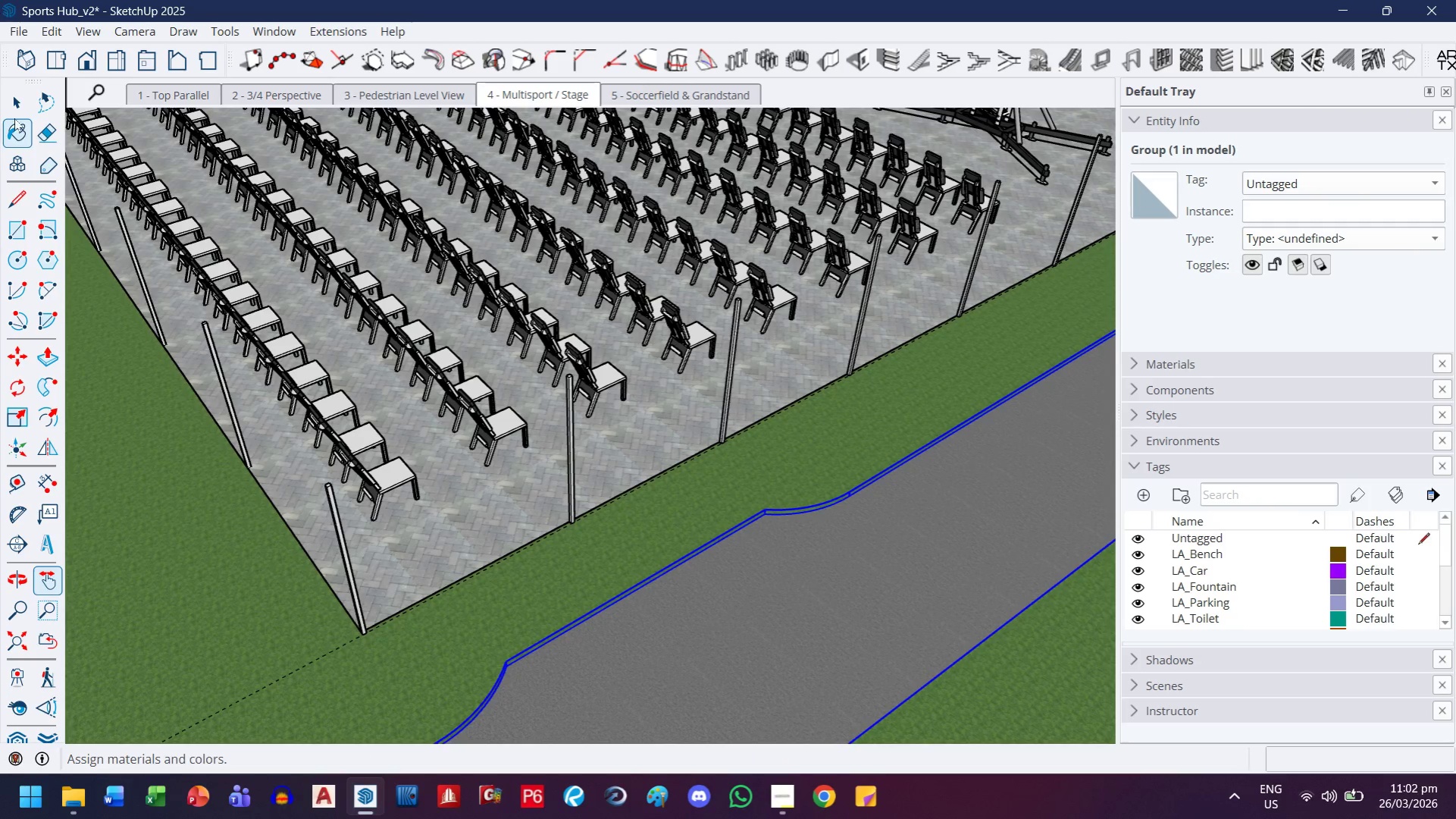 
left_click([16, 106])
 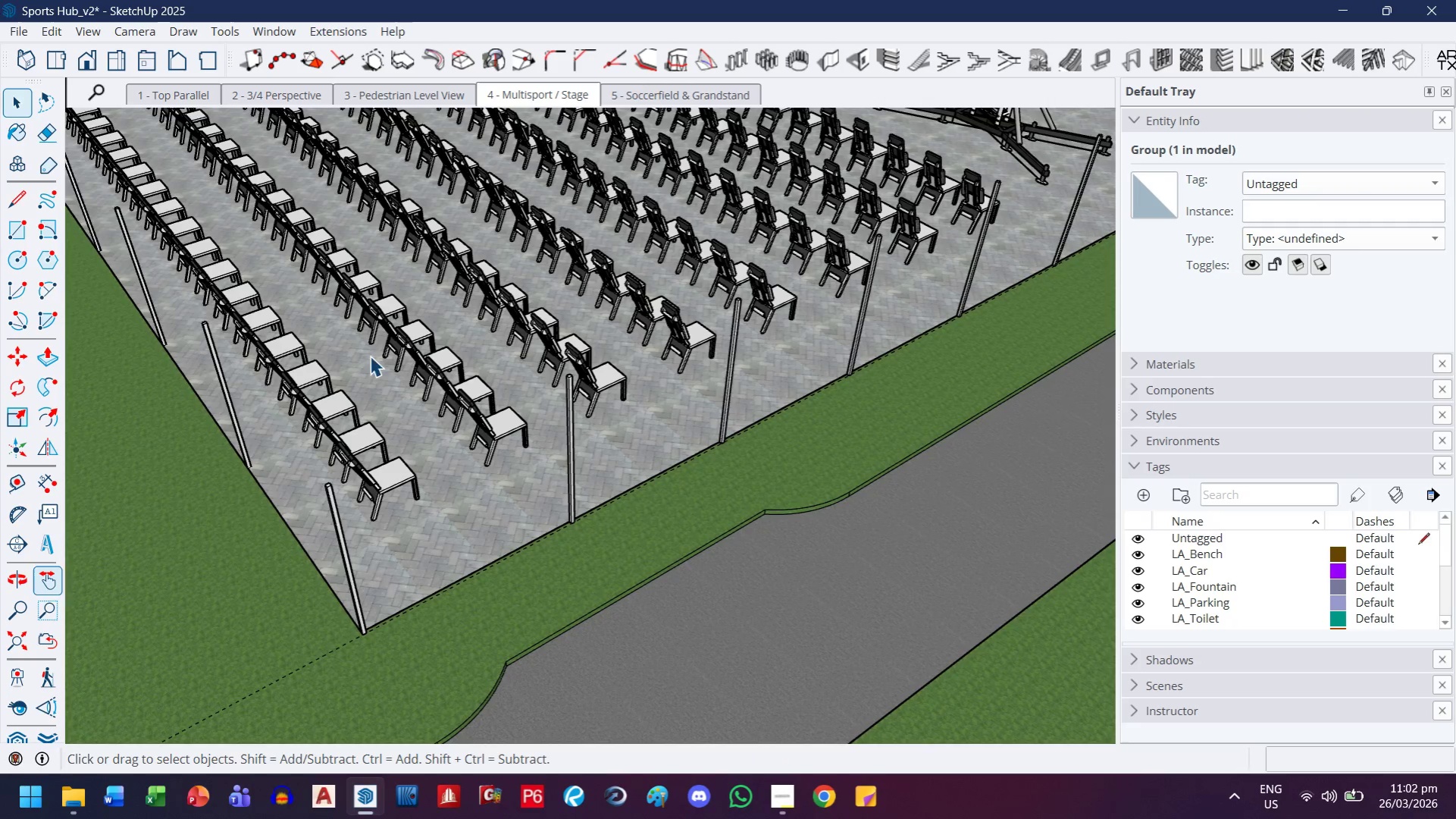 
scroll: coordinate [789, 341], scroll_direction: down, amount: 5.0
 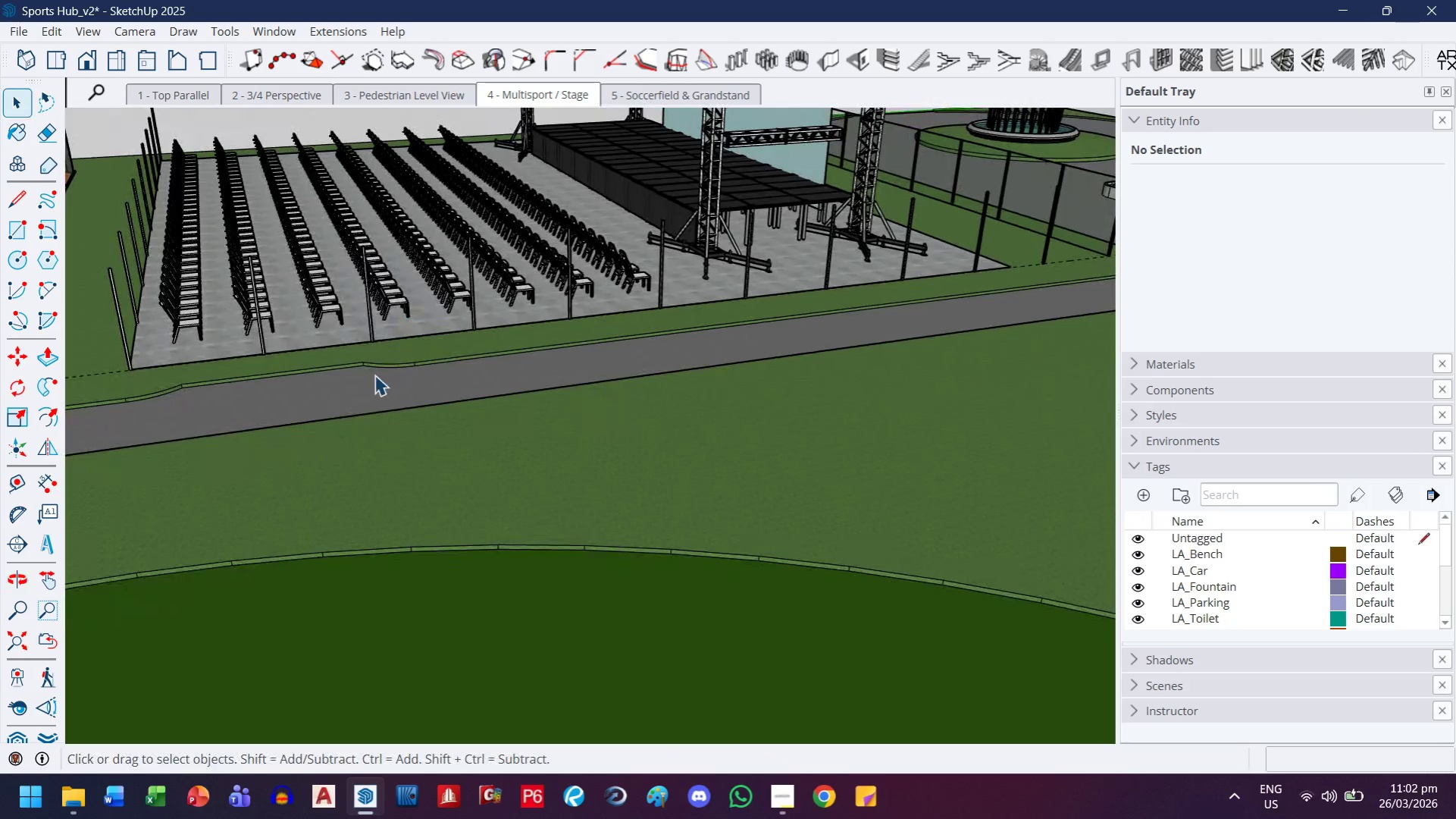 
scroll: coordinate [277, 372], scroll_direction: up, amount: 2.0
 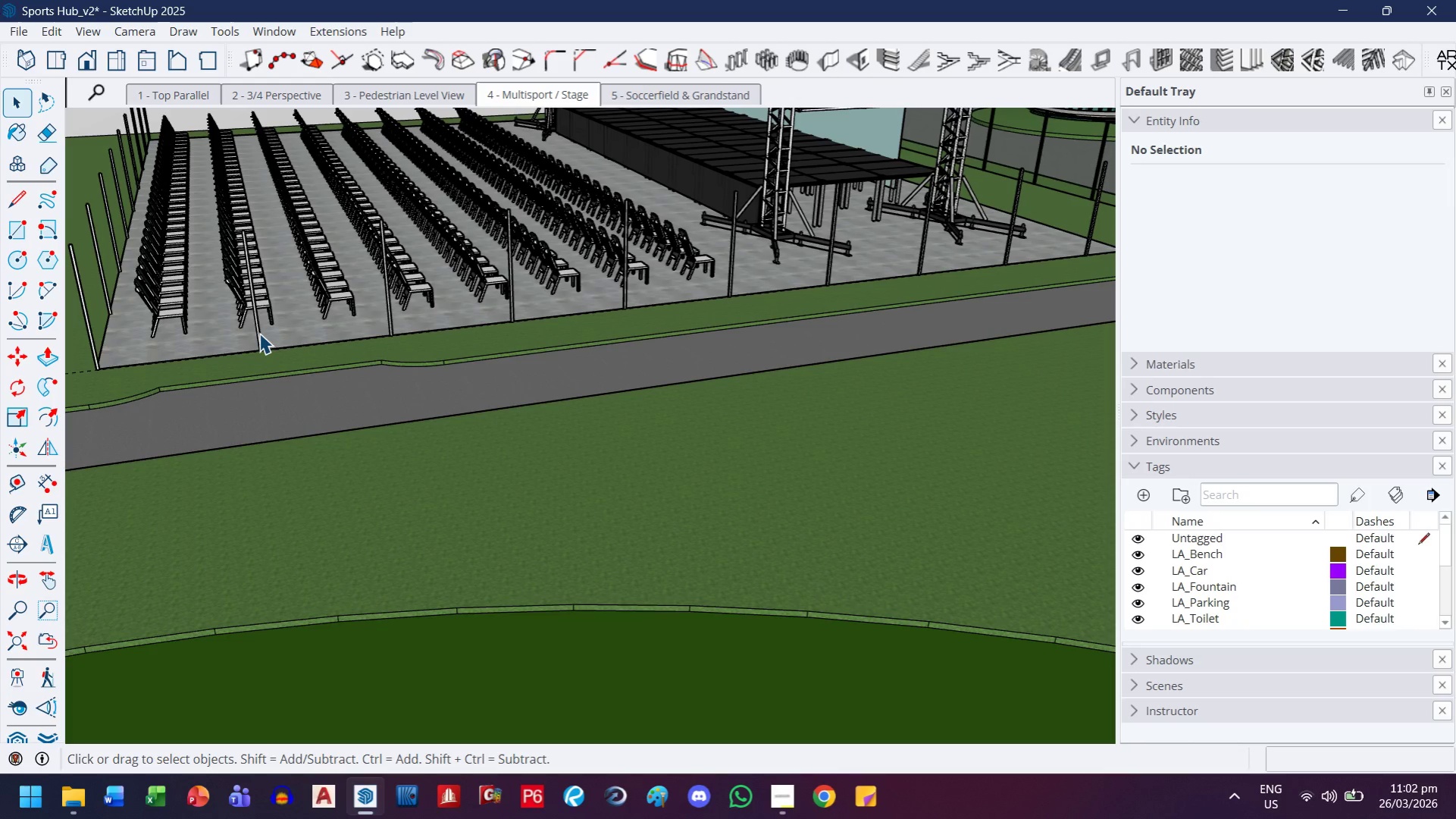 
left_click([258, 329])
 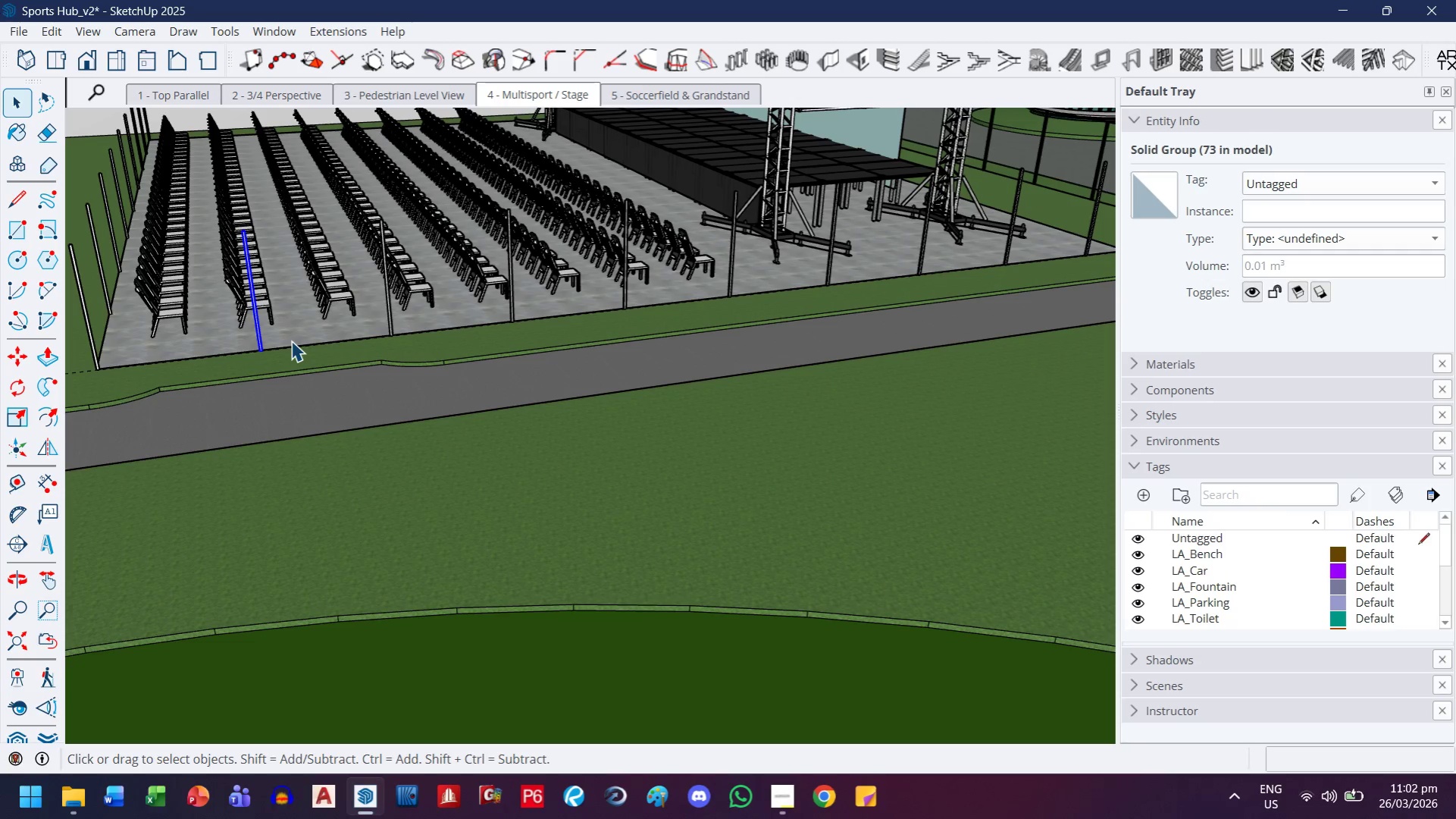 
key(Delete)
 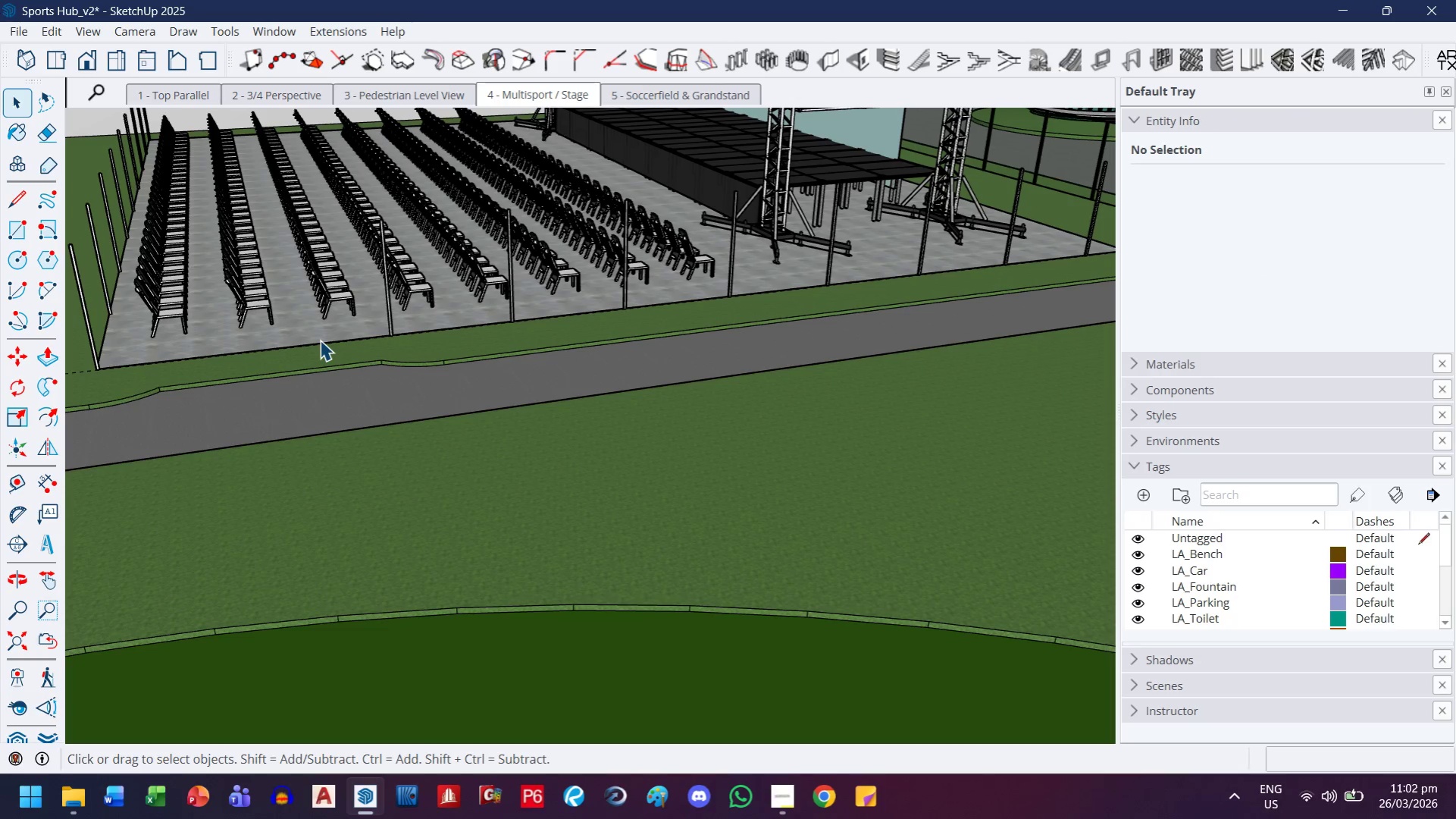 
key(H)
 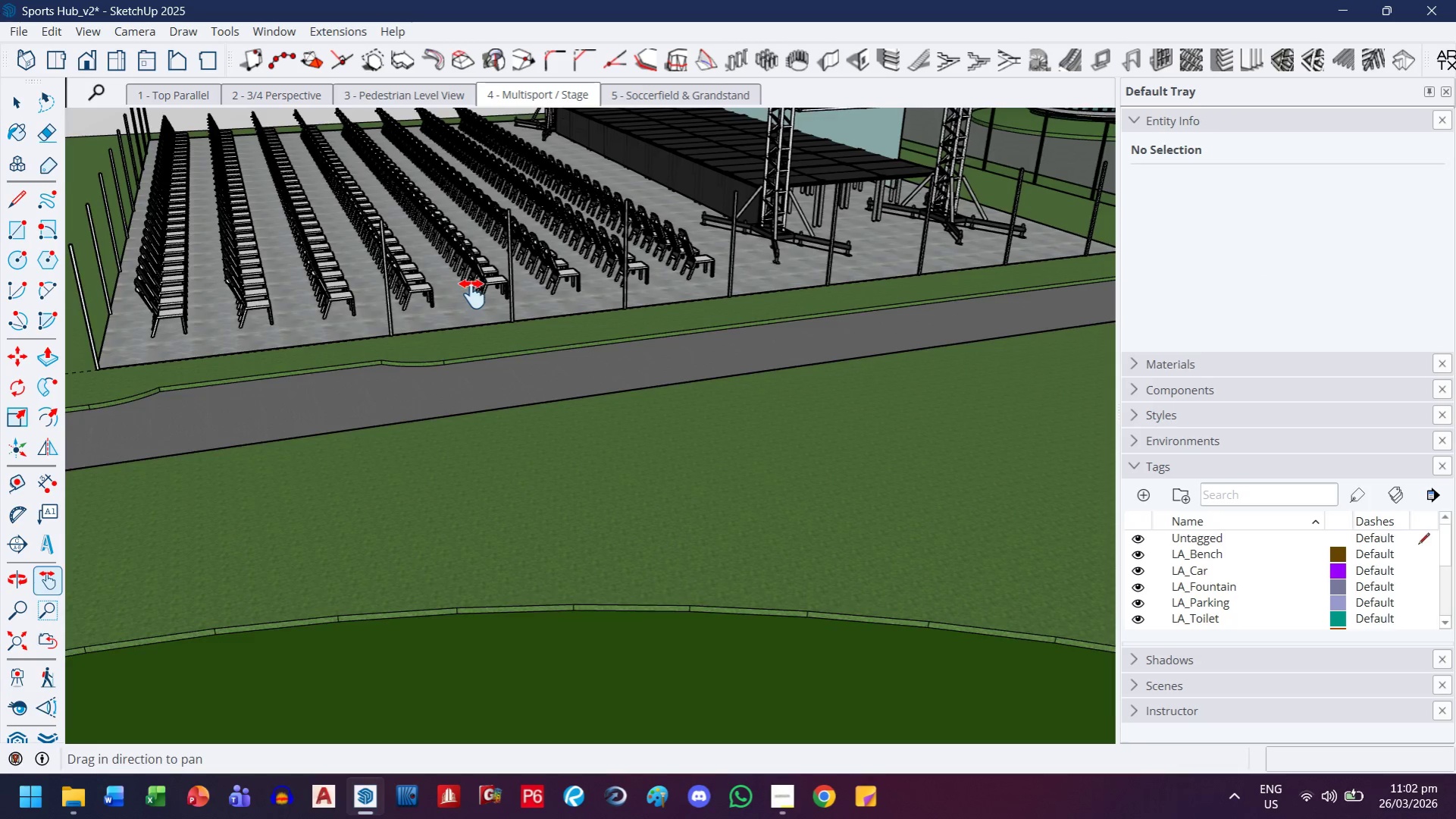 
left_click_drag(start_coordinate=[460, 326], to_coordinate=[452, 372])
 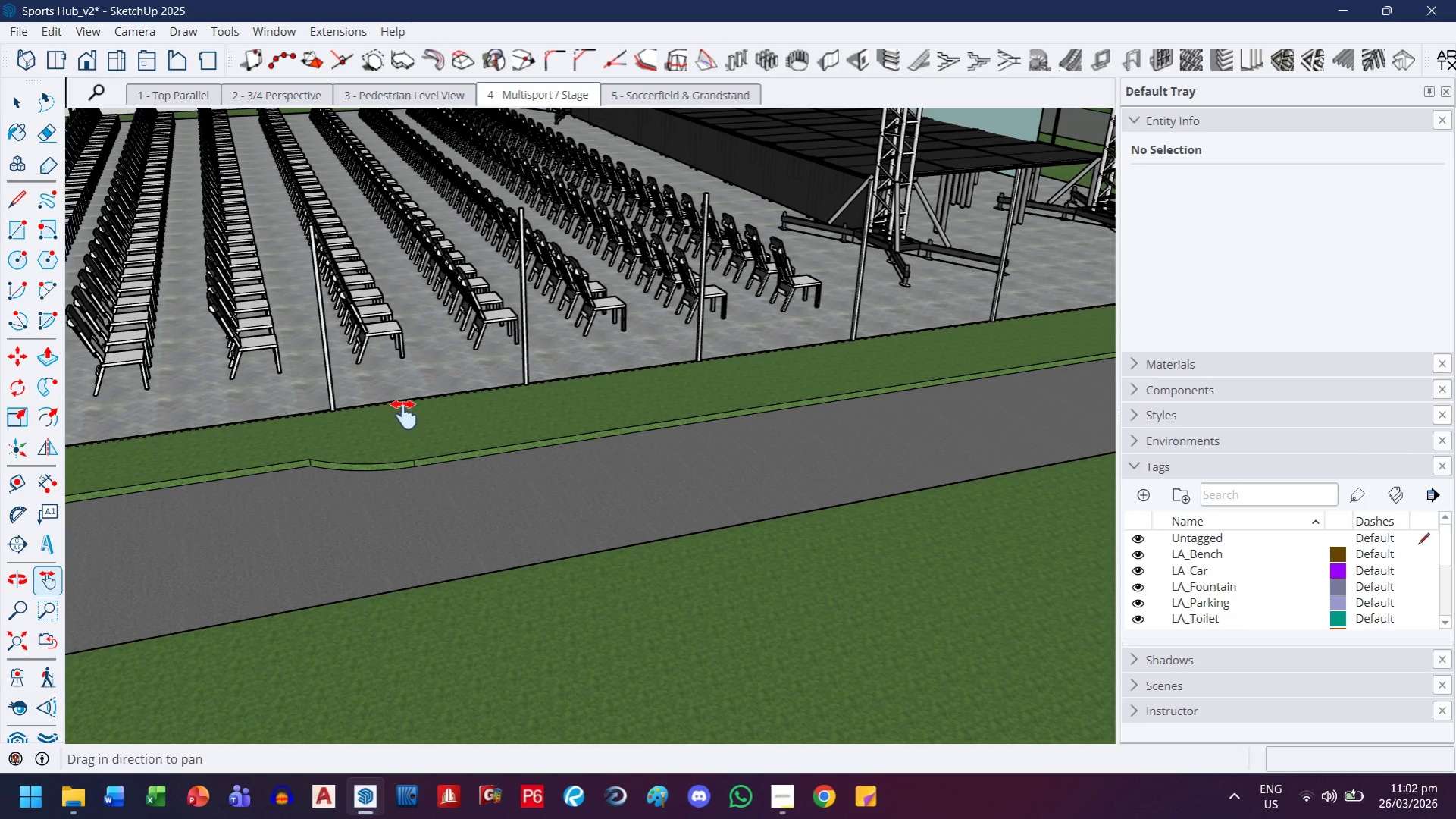 
scroll: coordinate [472, 294], scroll_direction: up, amount: 4.0
 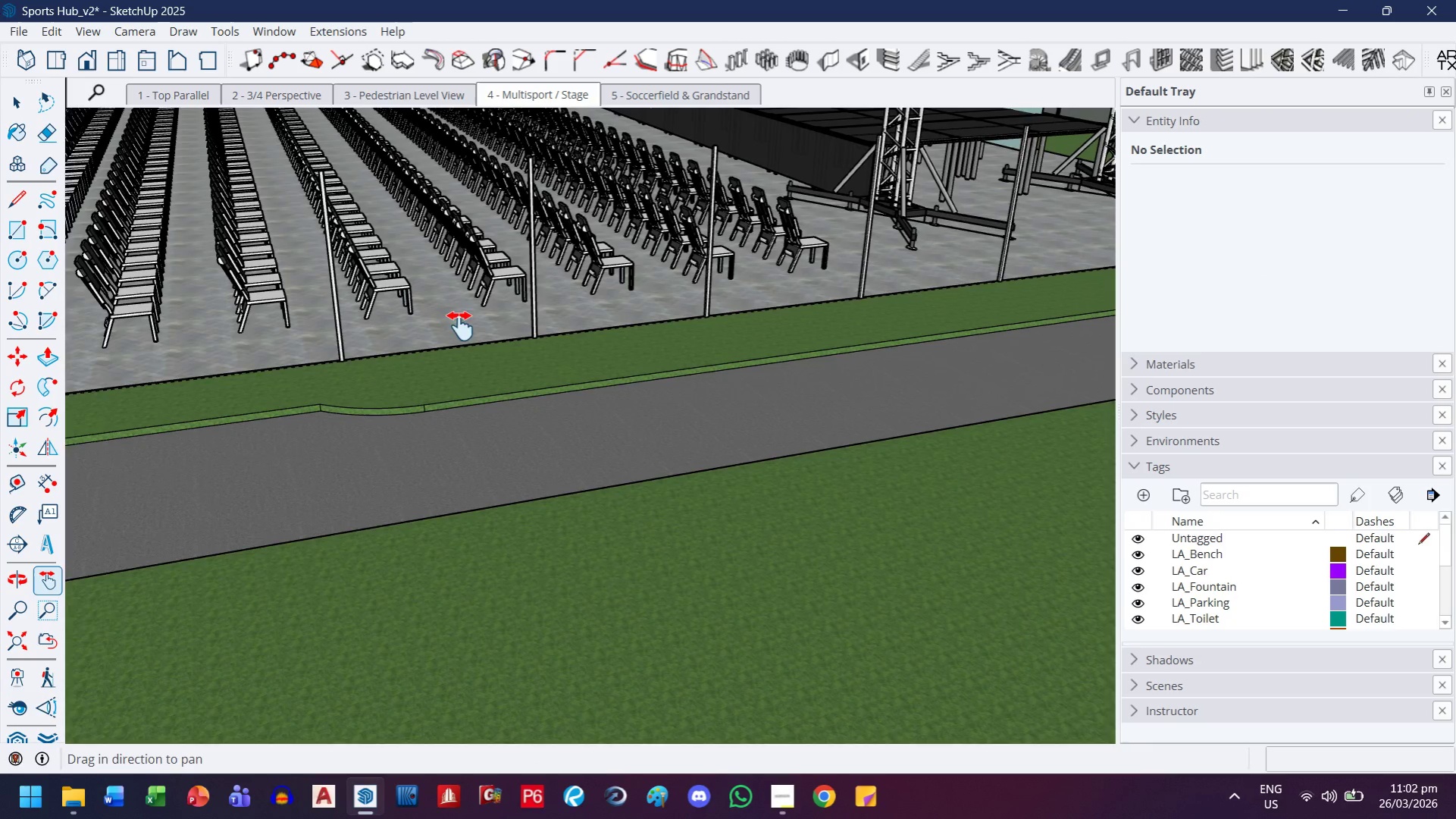 
left_click_drag(start_coordinate=[380, 424], to_coordinate=[503, 469])
 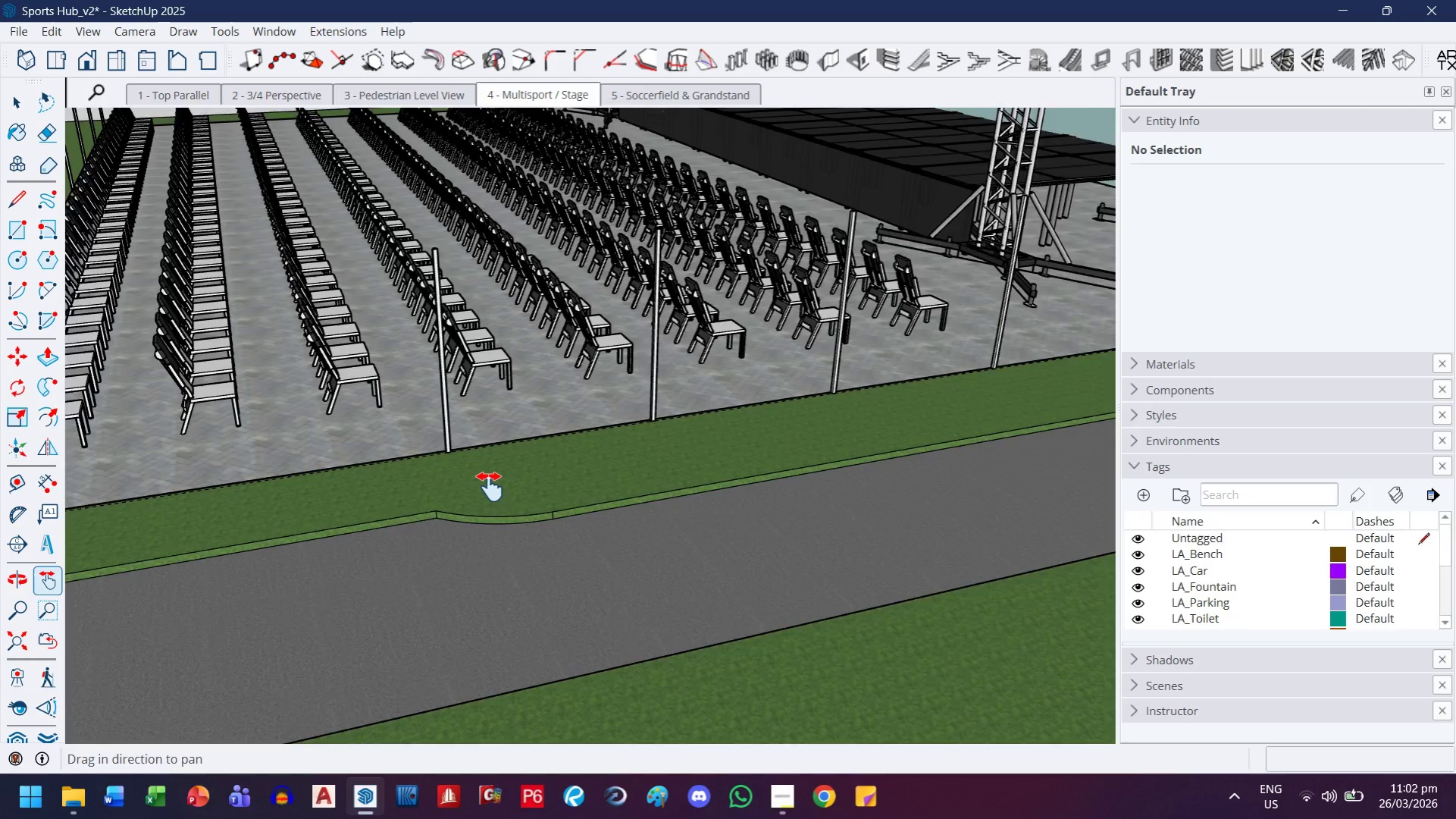 
scroll: coordinate [490, 487], scroll_direction: up, amount: 6.0
 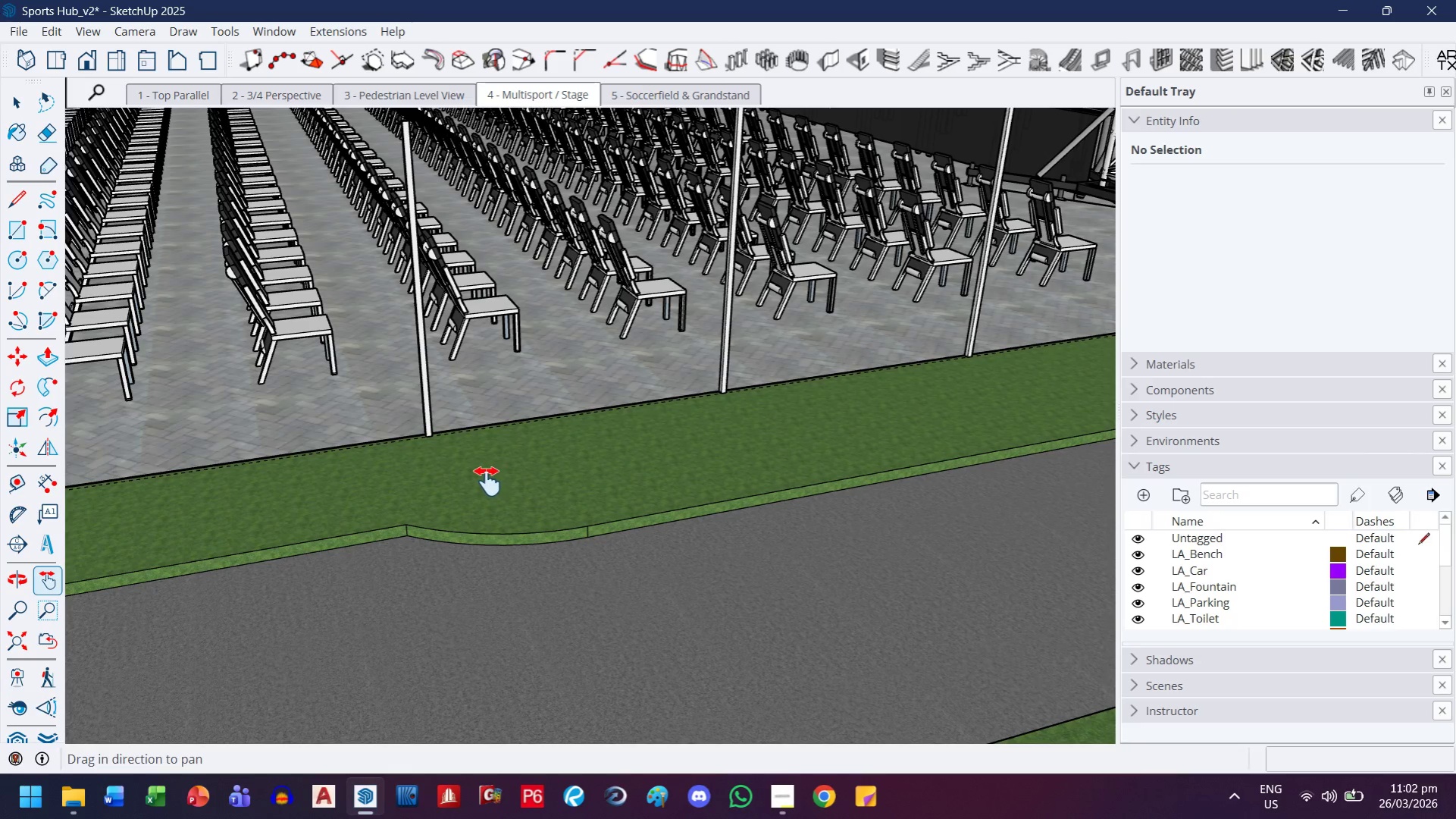 
left_click_drag(start_coordinate=[585, 386], to_coordinate=[240, 504])
 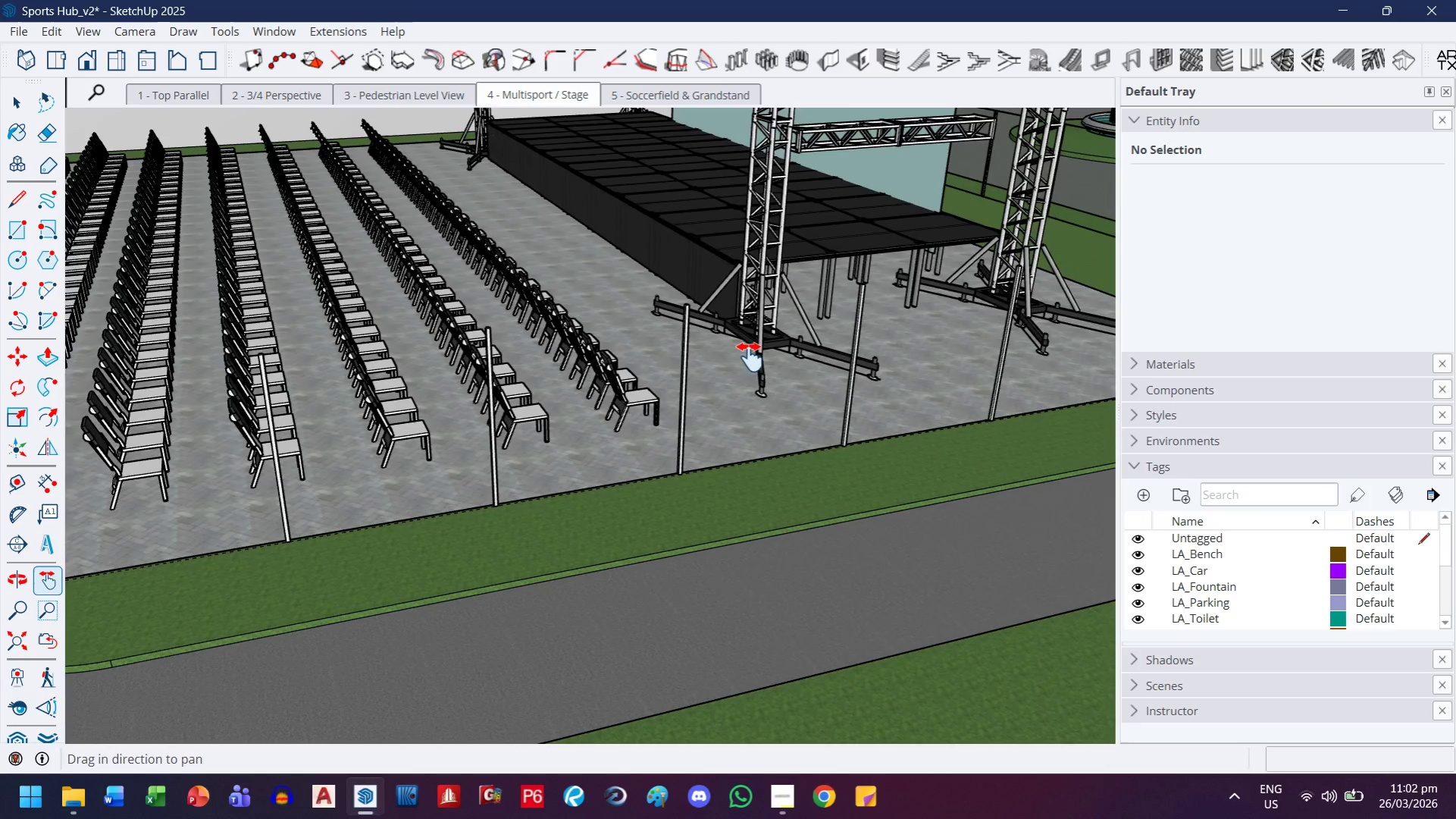 
scroll: coordinate [487, 476], scroll_direction: down, amount: 4.0
 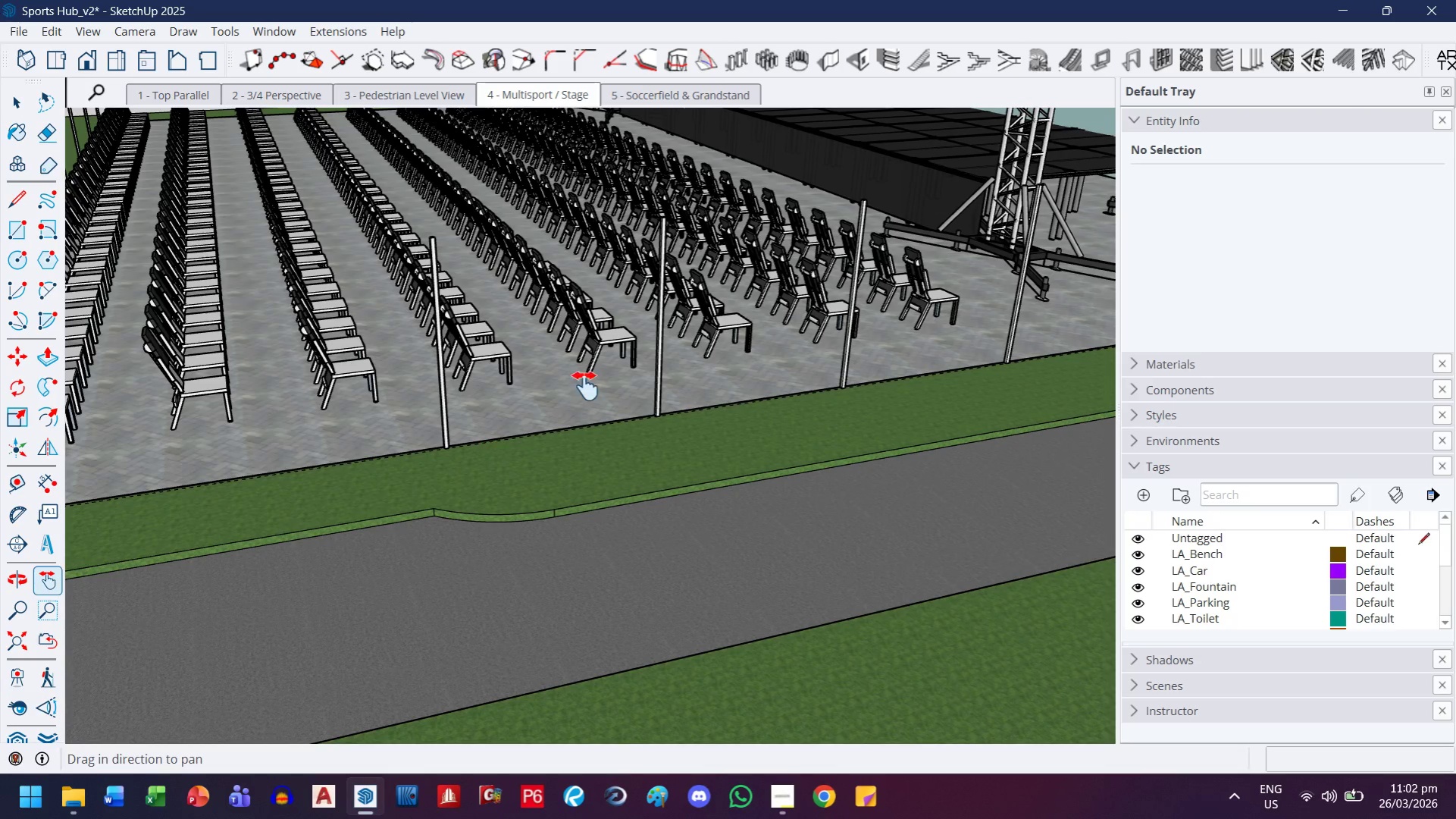 
left_click_drag(start_coordinate=[750, 357], to_coordinate=[467, 376])
 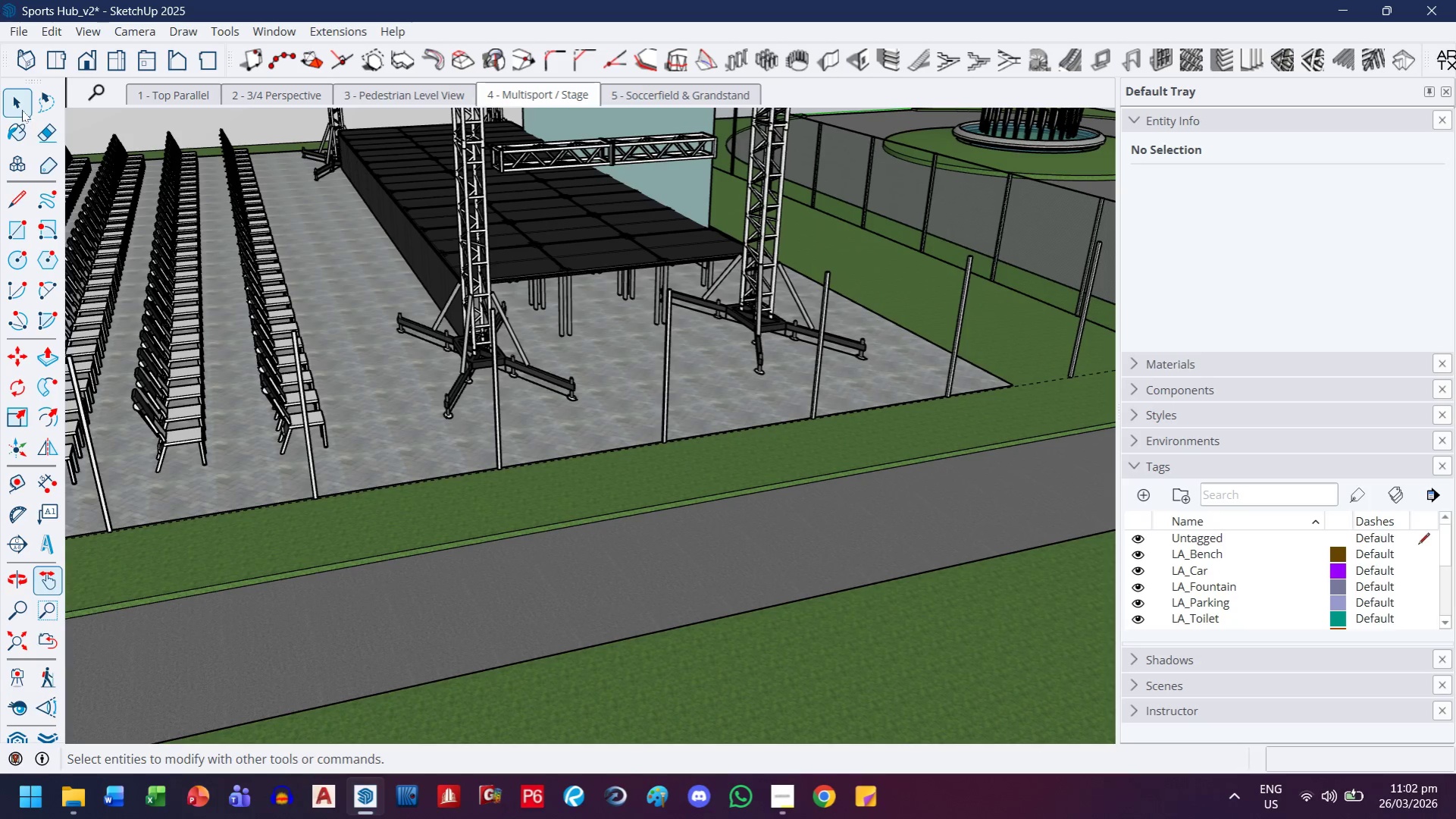 
left_click([19, 110])
 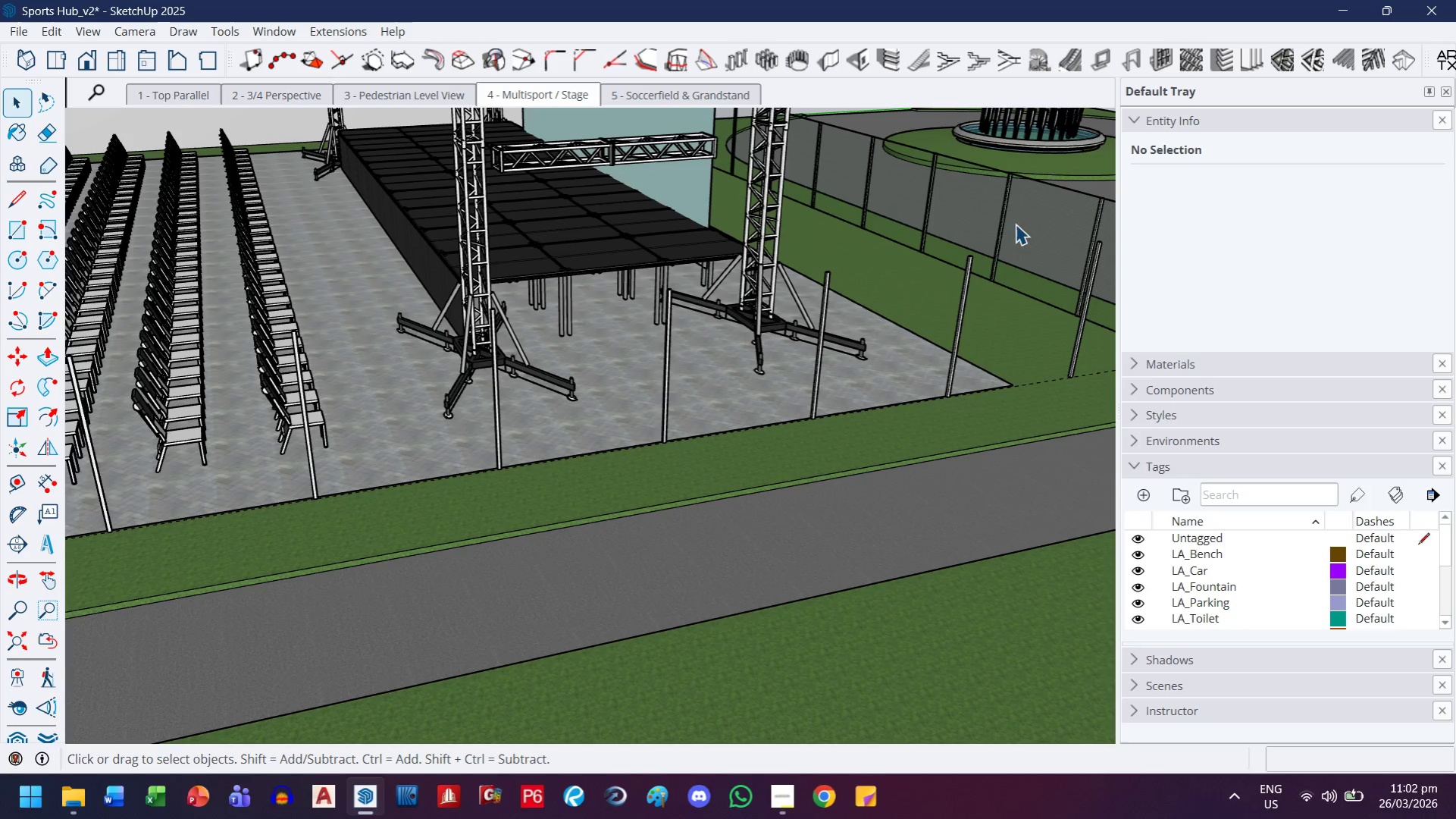 
double_click([1029, 224])
 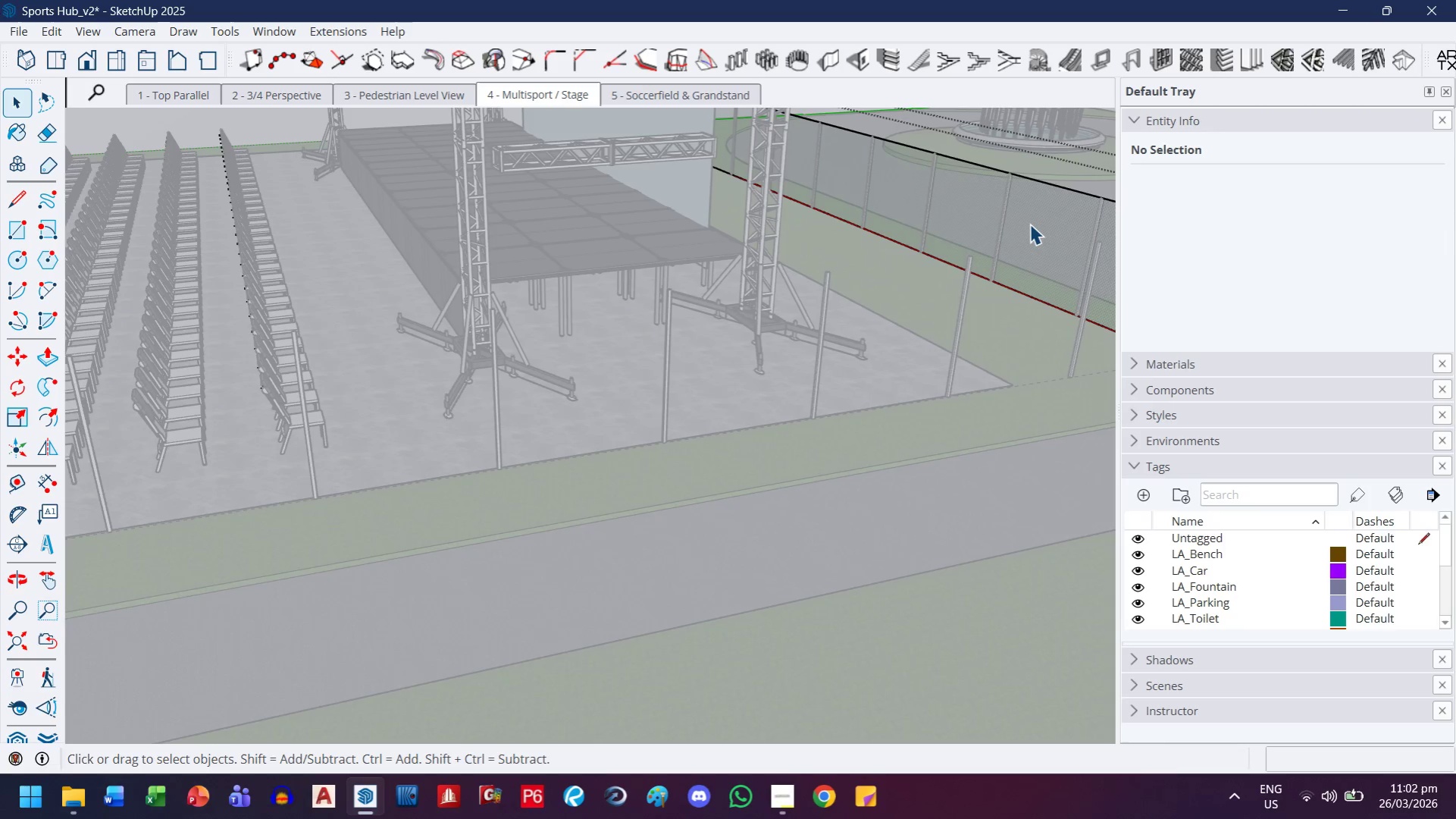 
key(H)
 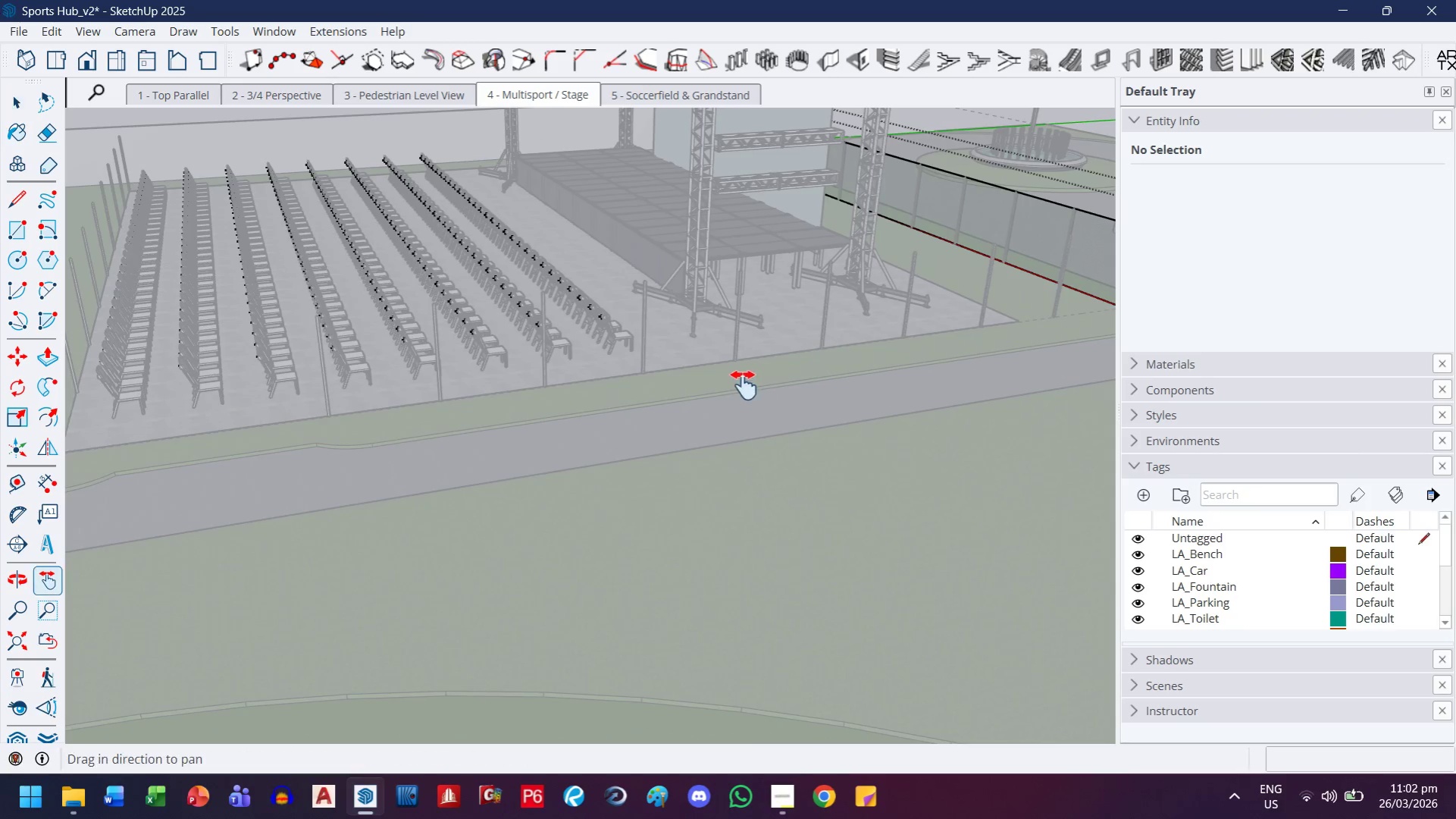 
left_click_drag(start_coordinate=[744, 387], to_coordinate=[853, 391])
 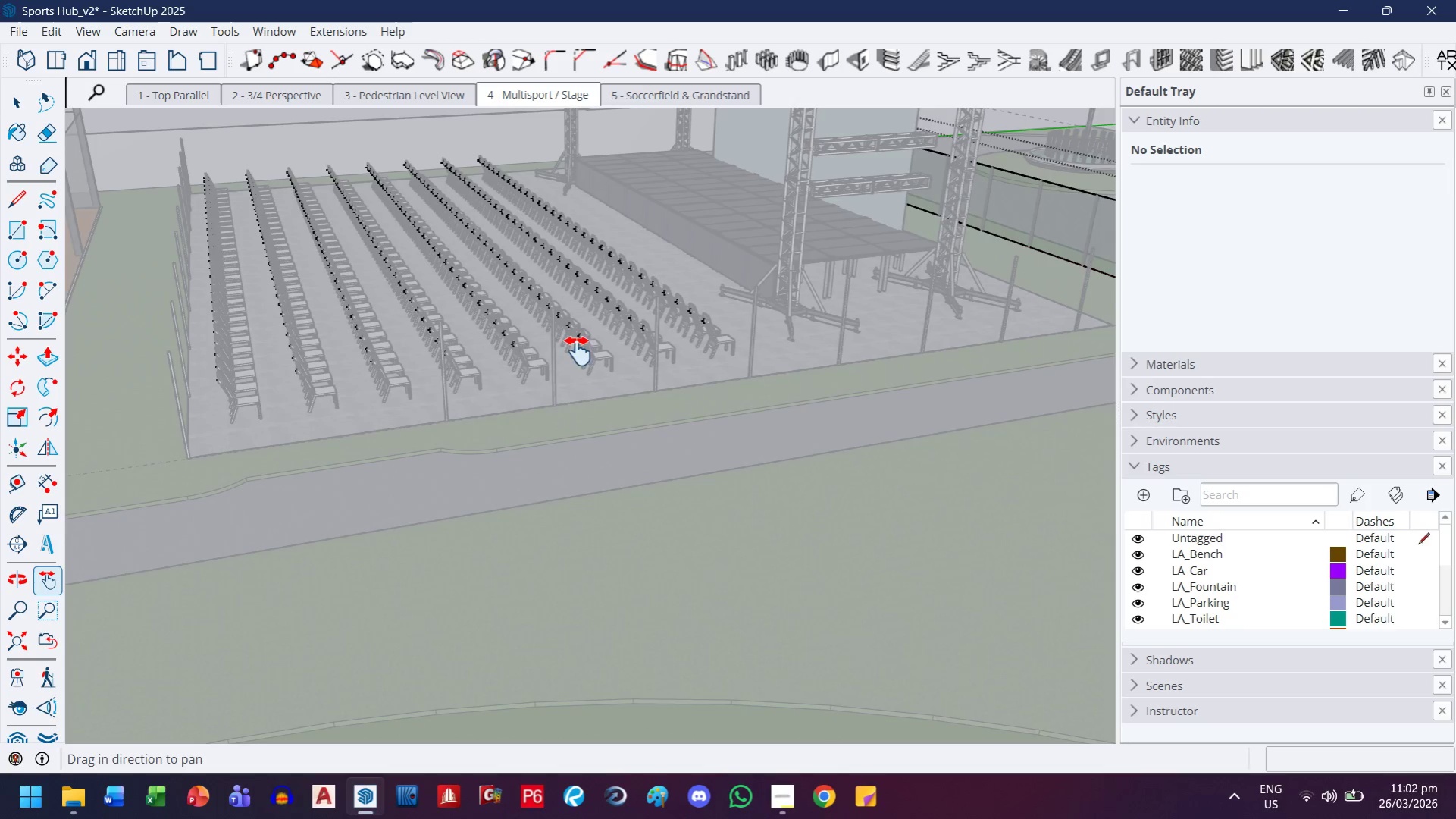 
scroll: coordinate [1025, 228], scroll_direction: down, amount: 5.0
 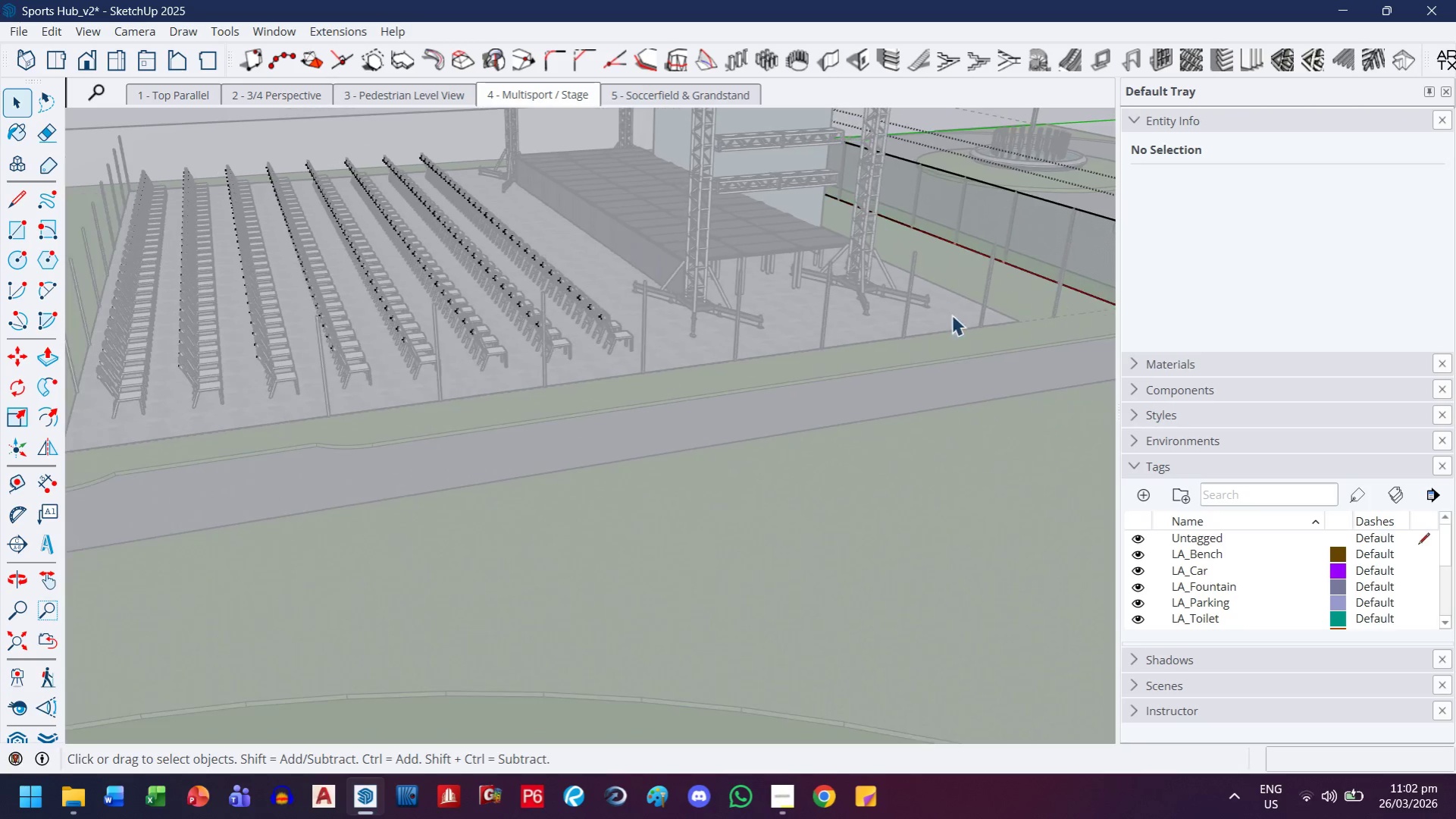 
scroll: coordinate [572, 503], scroll_direction: up, amount: 26.0
 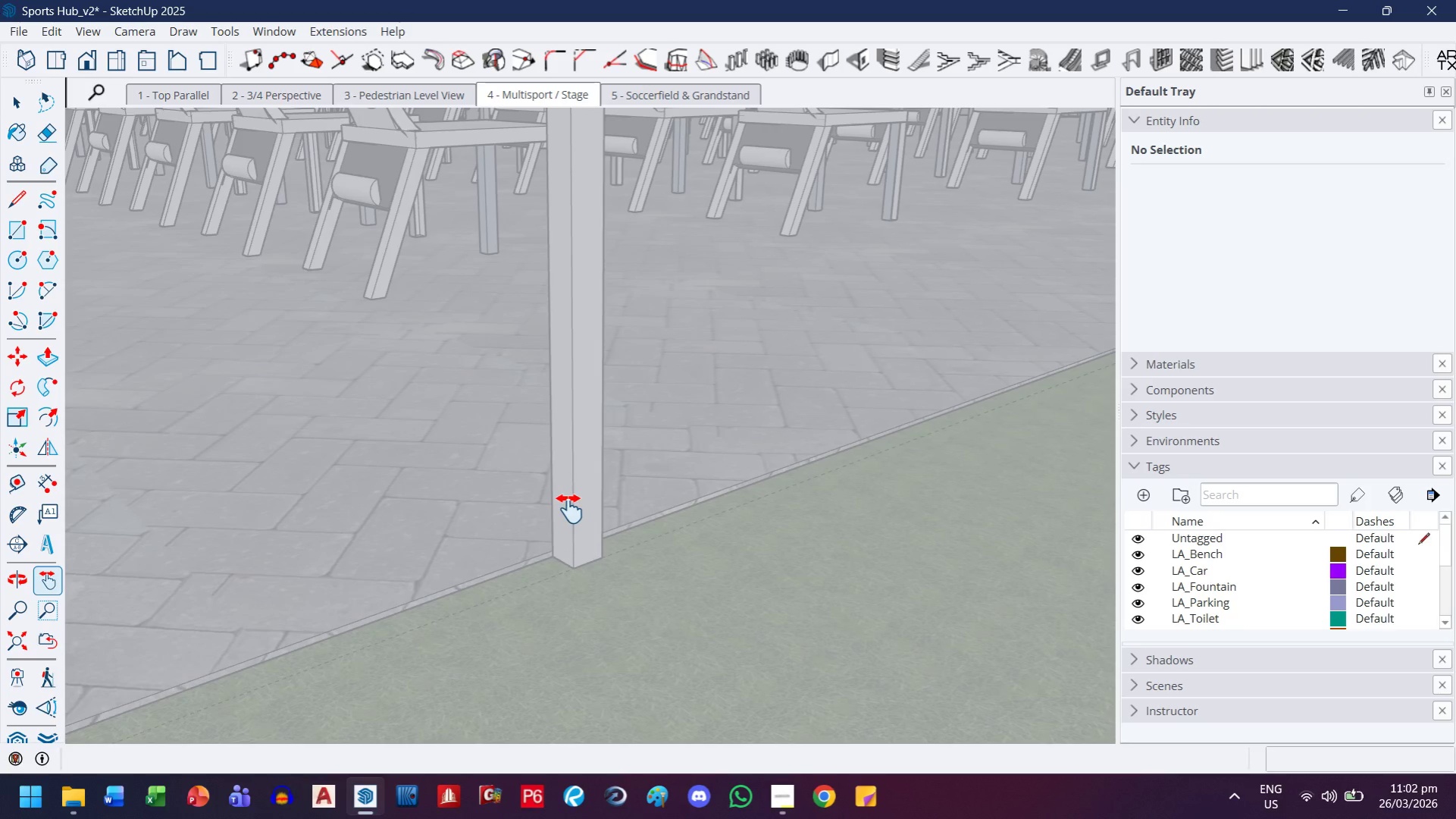 
key(R)
 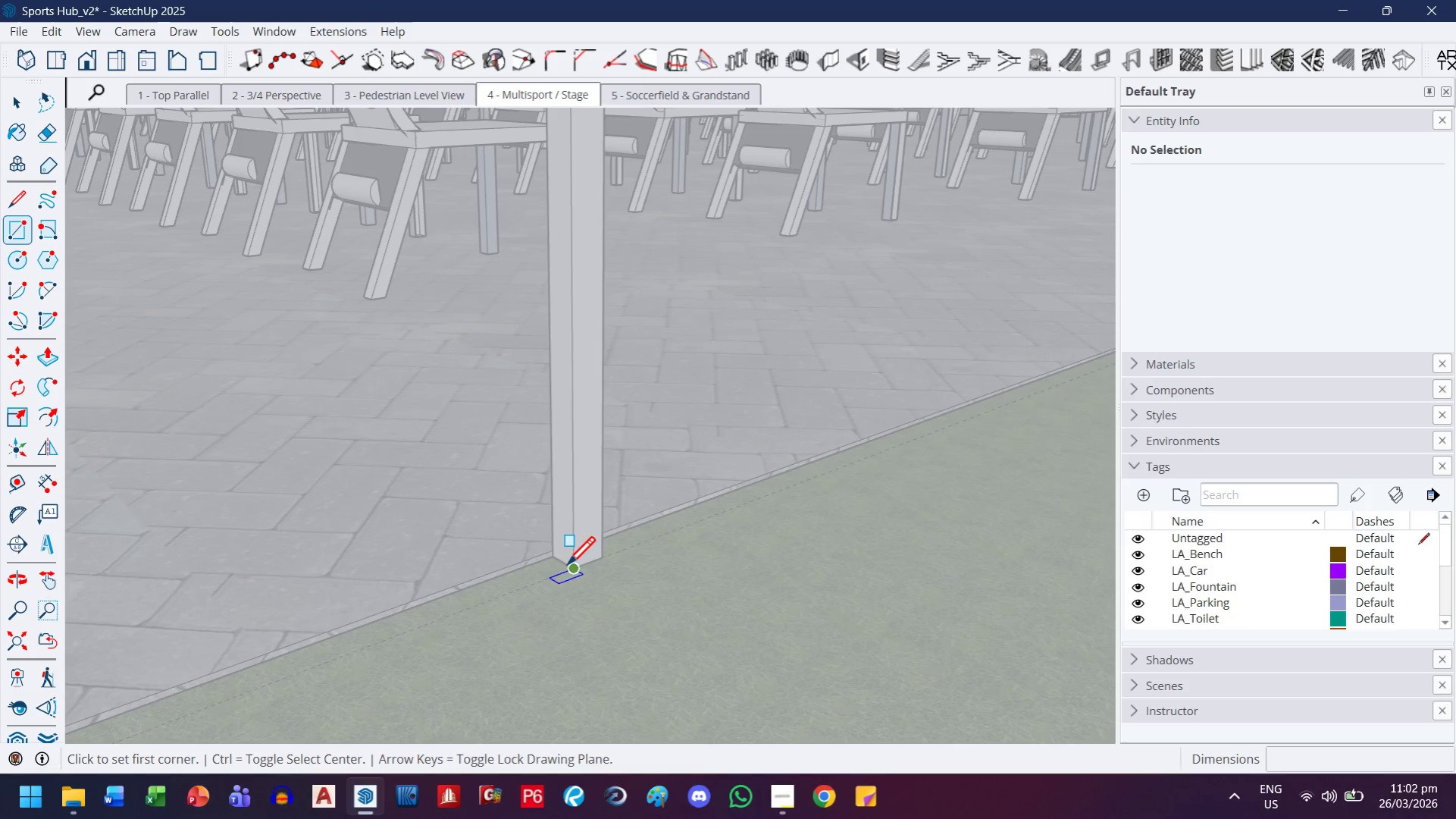 
scroll: coordinate [568, 561], scroll_direction: up, amount: 5.0
 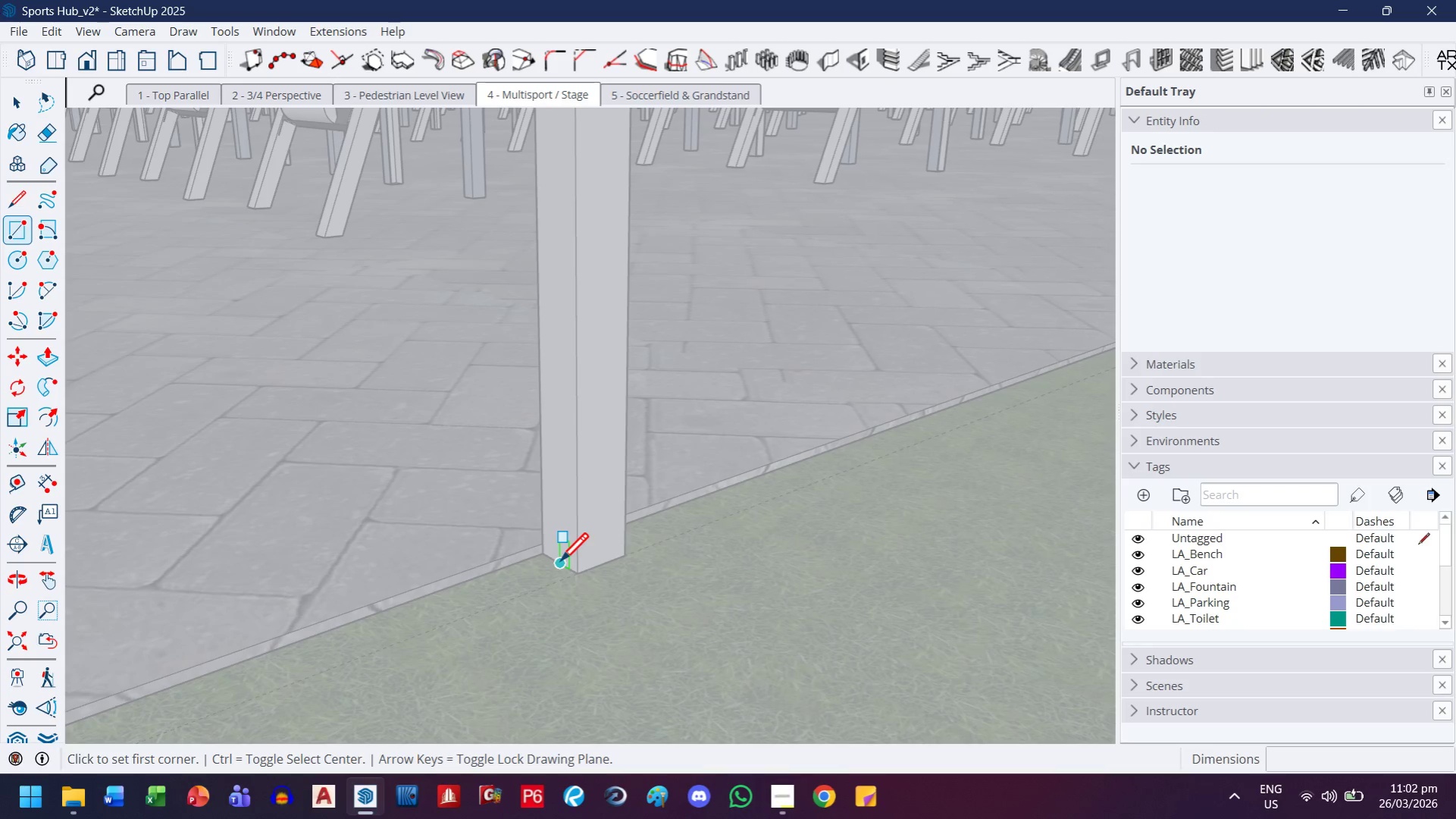 
left_click([559, 563])
 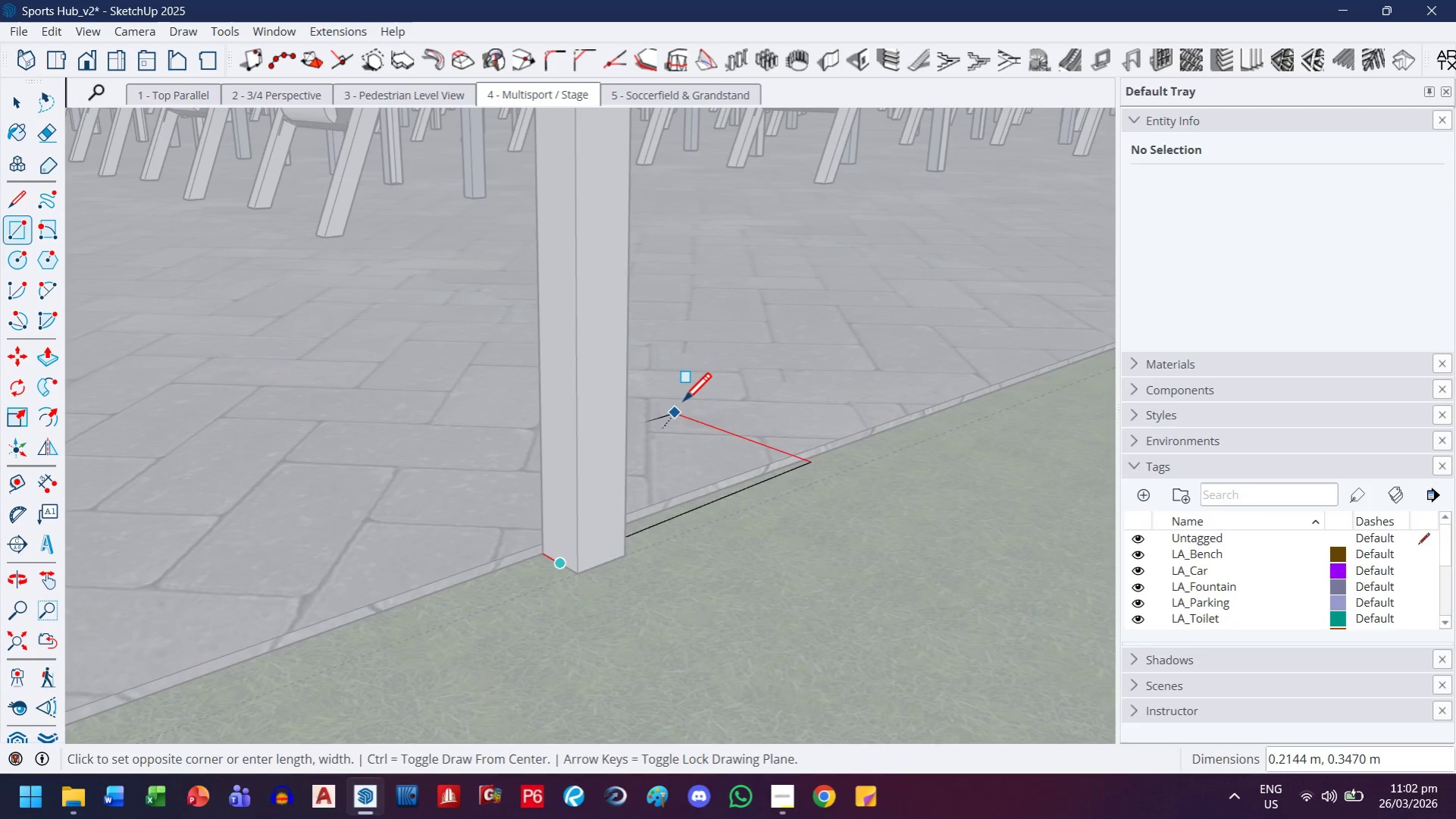 
key(H)
 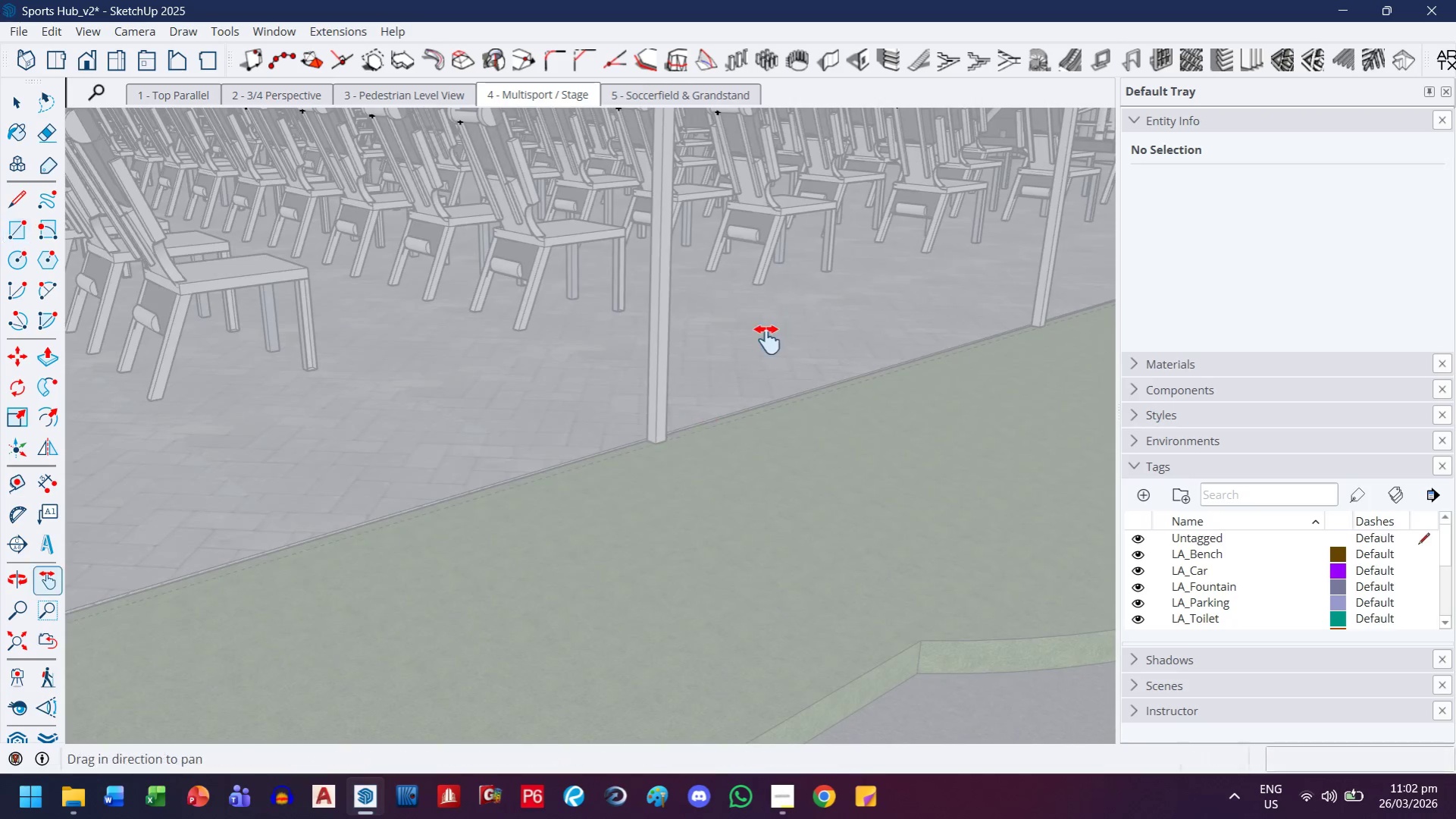 
left_click_drag(start_coordinate=[796, 328], to_coordinate=[284, 582])
 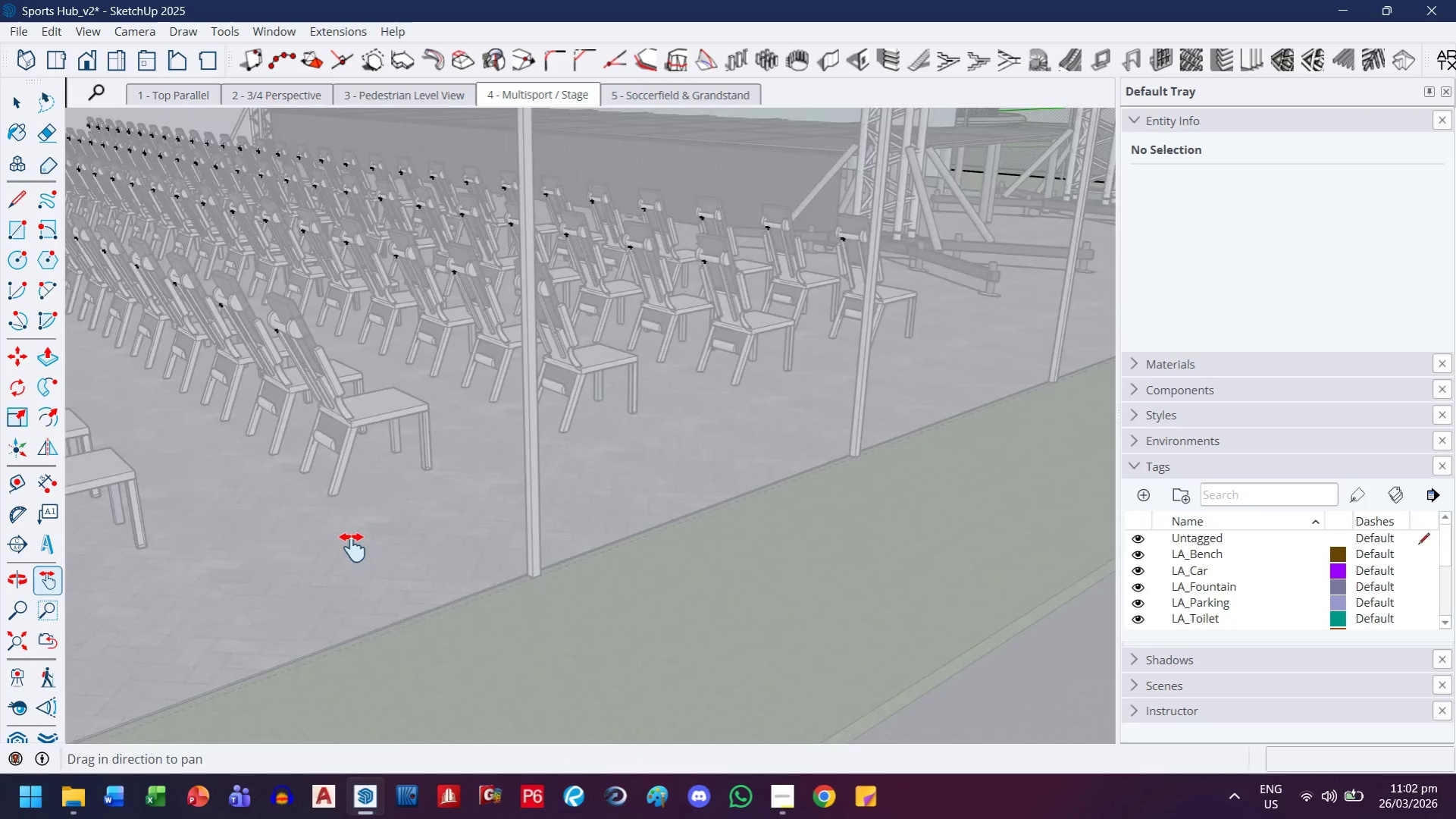 
scroll: coordinate [675, 410], scroll_direction: down, amount: 15.0
 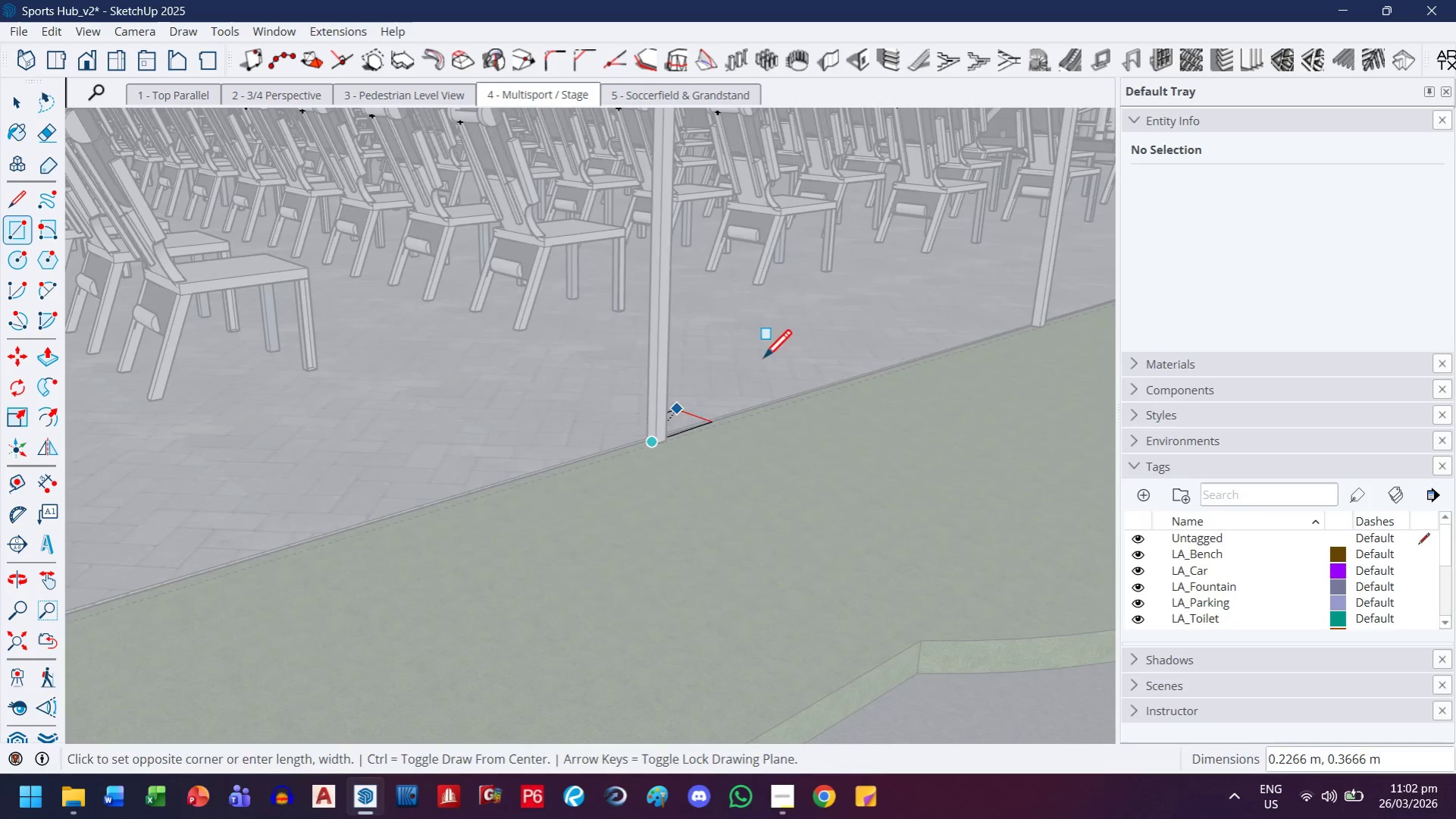 
left_click_drag(start_coordinate=[703, 367], to_coordinate=[439, 473])
 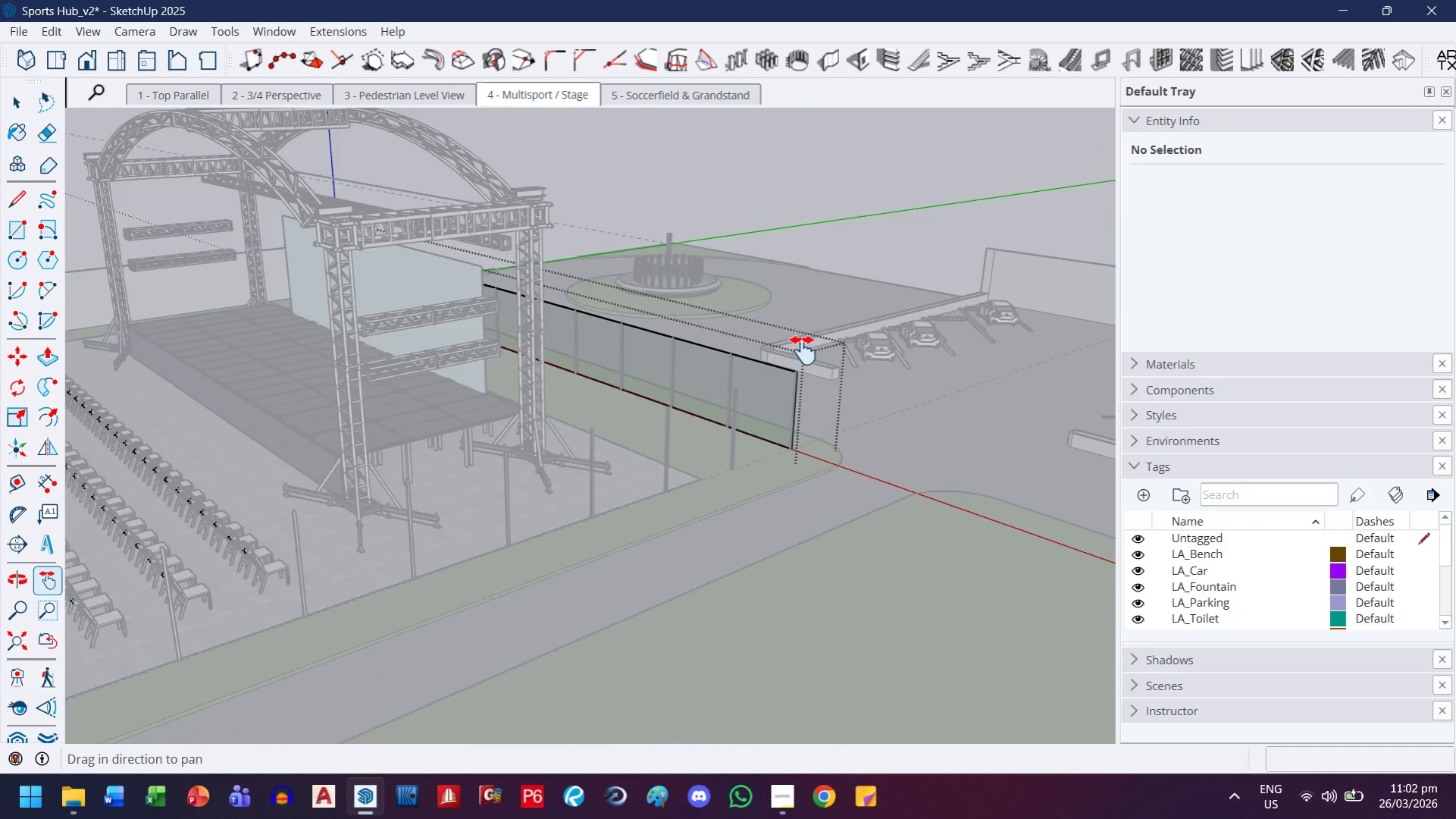 
scroll: coordinate [457, 516], scroll_direction: down, amount: 13.0
 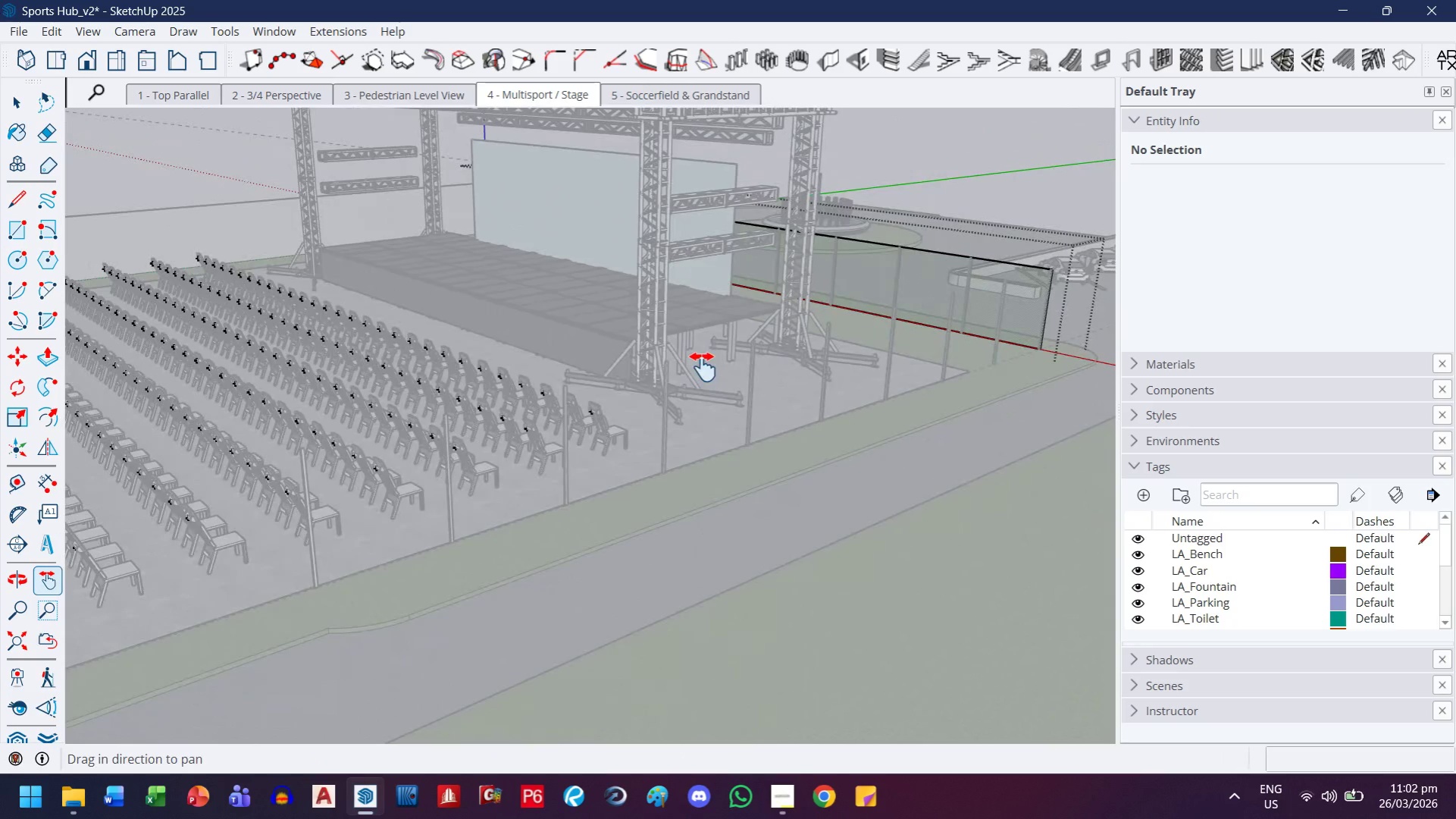 
key(Escape)
 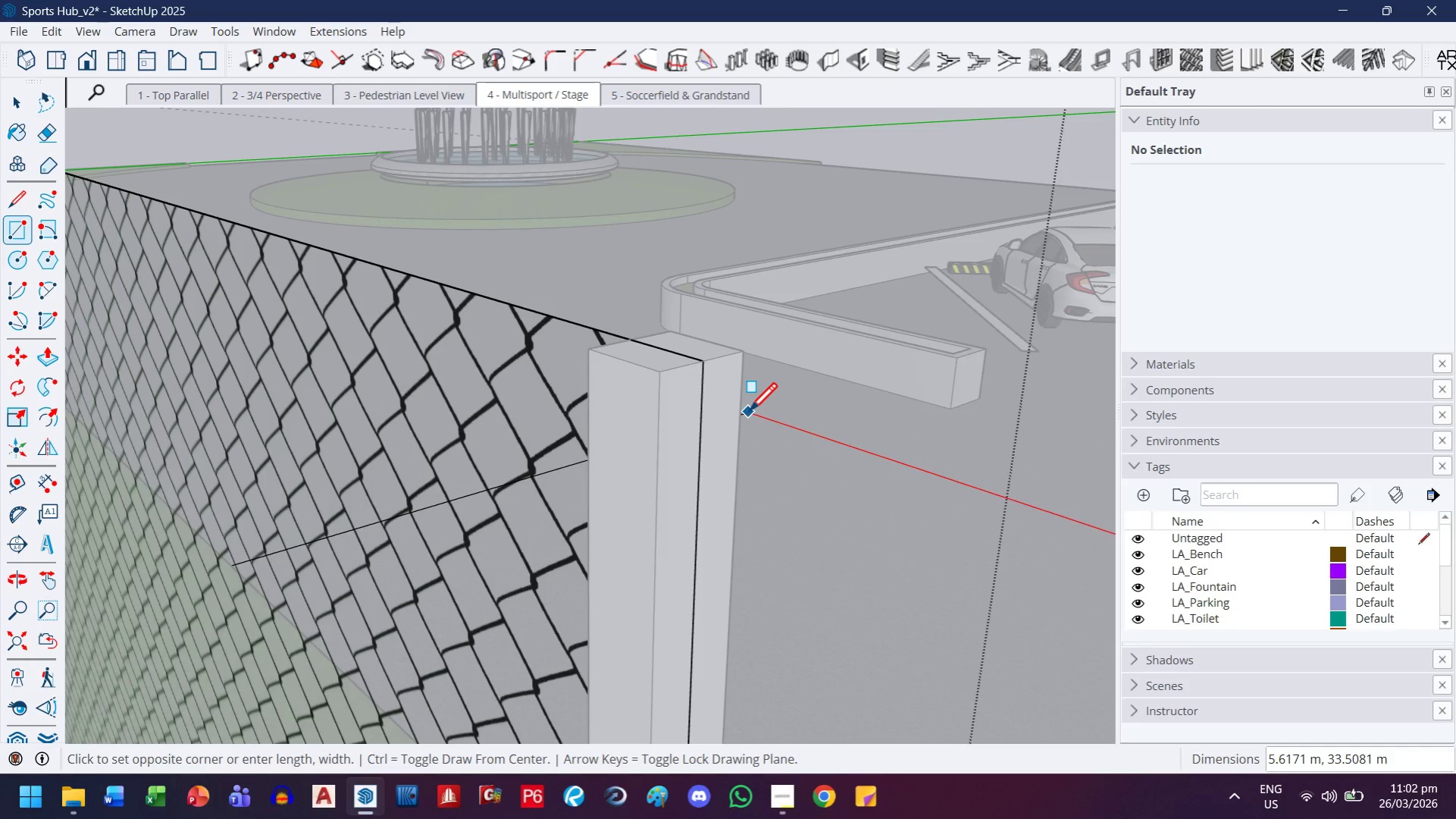 
scroll: coordinate [781, 450], scroll_direction: up, amount: 14.0
 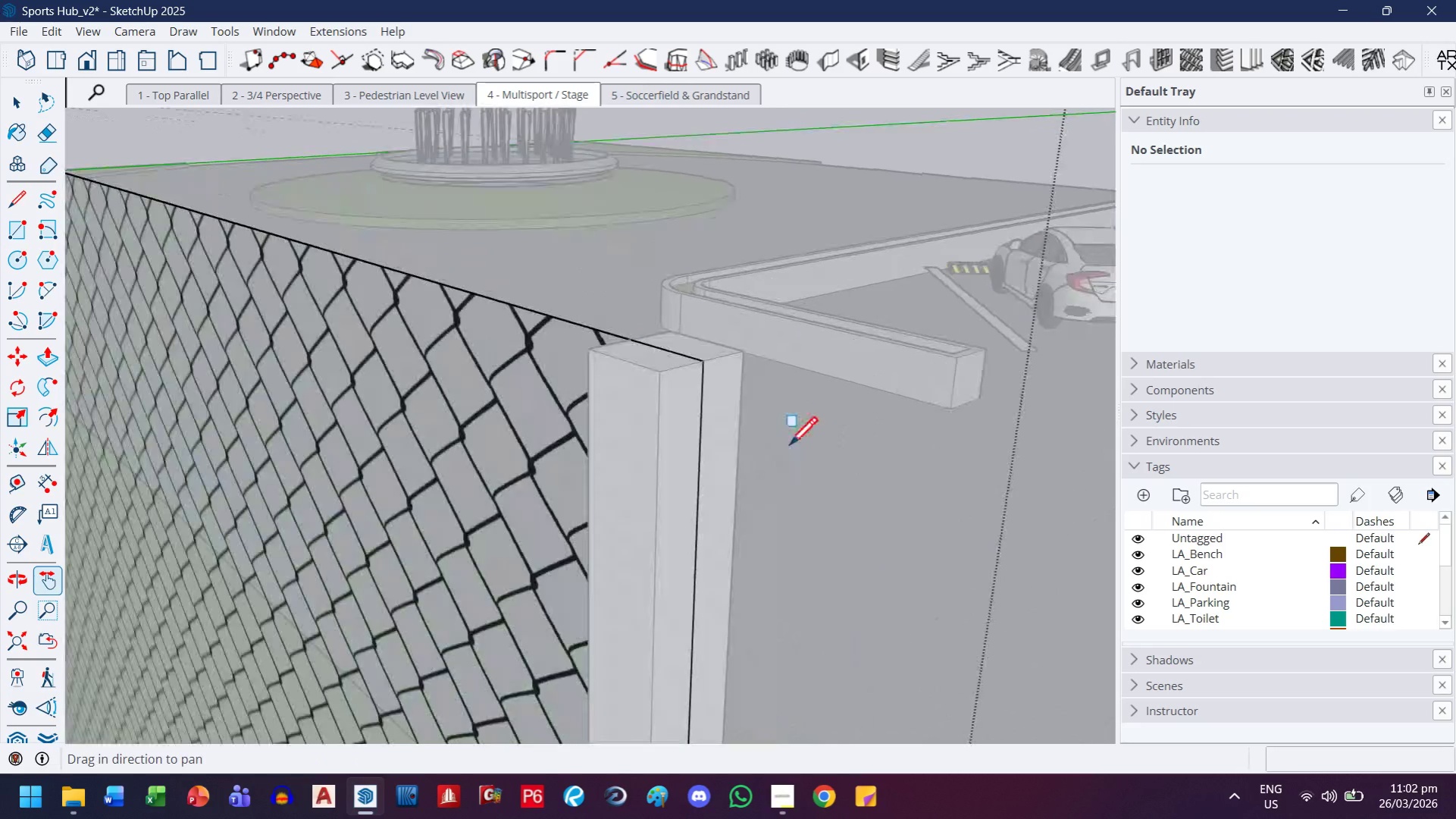 
wait(14.45)
 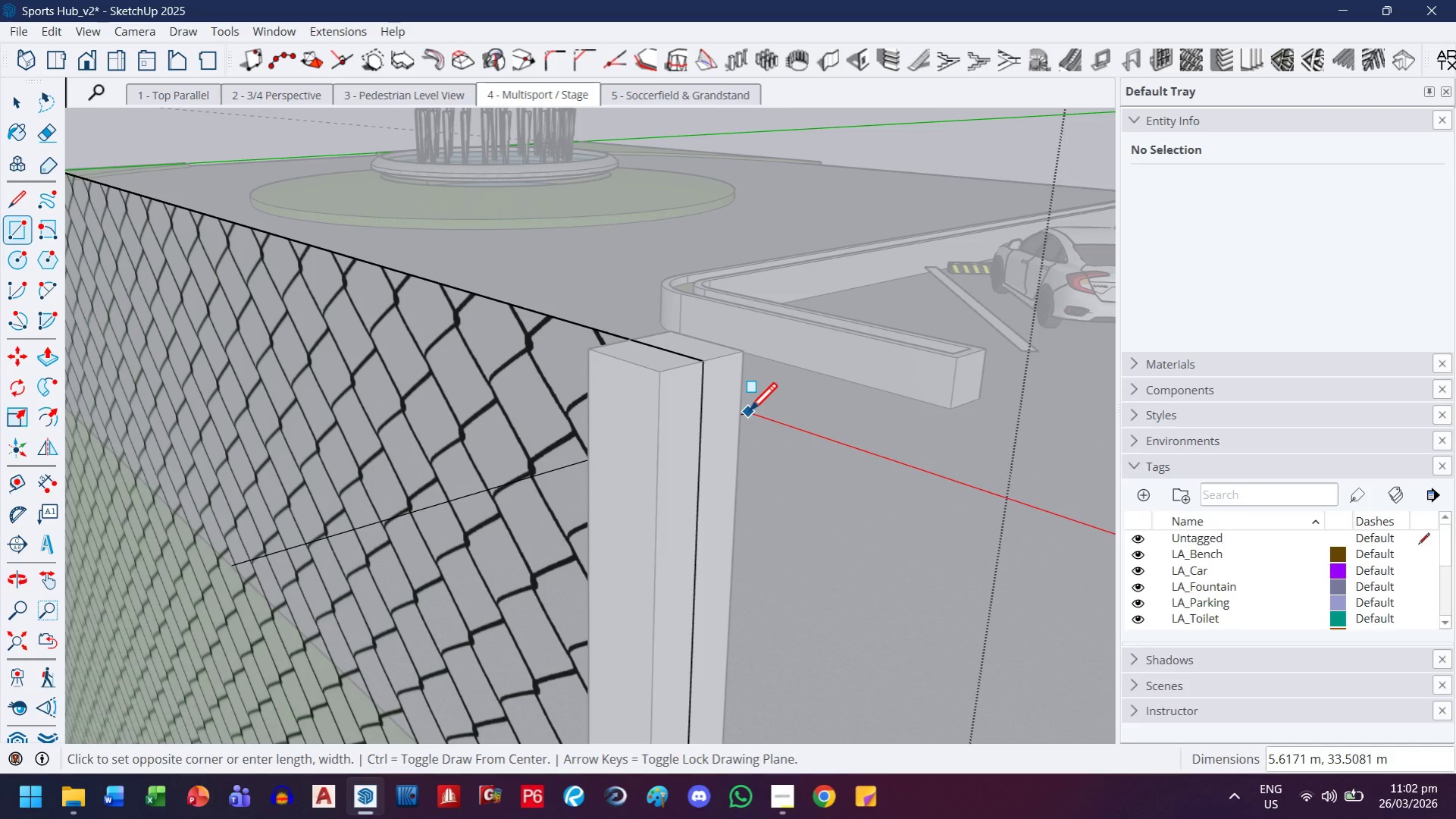 
scroll: coordinate [739, 403], scroll_direction: down, amount: 8.0
 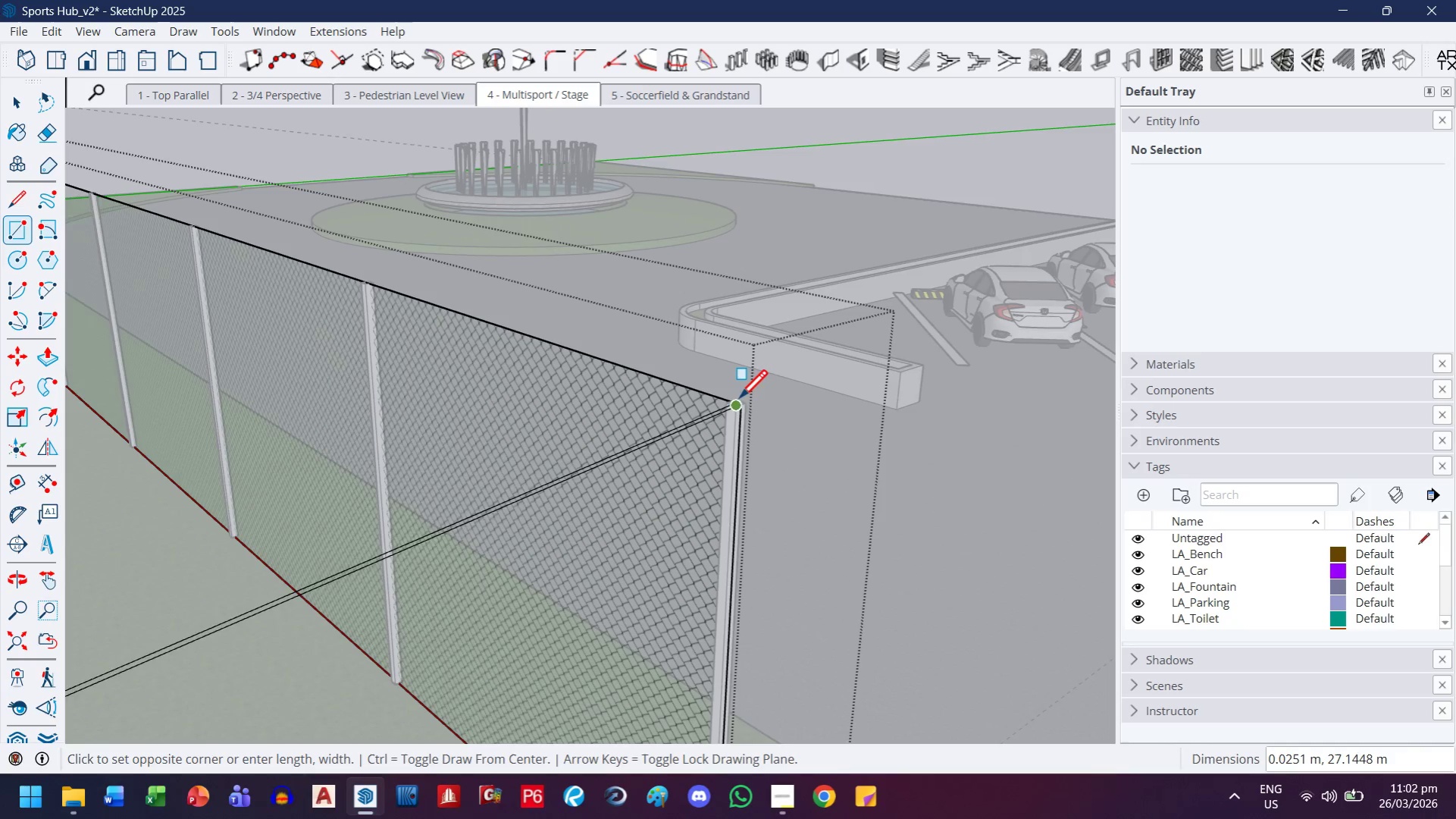 
key(ArrowUp)
 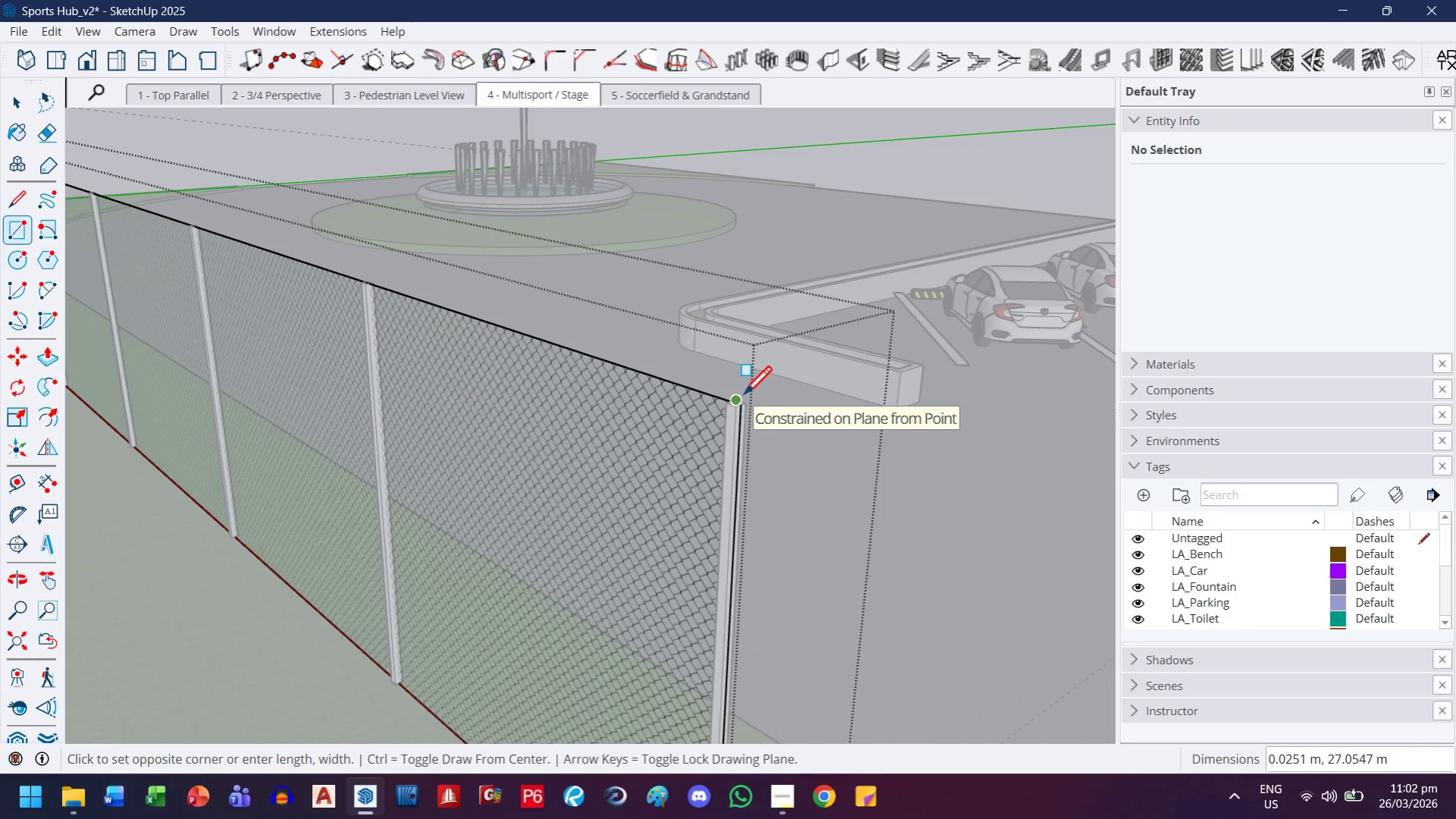 
key(ArrowRight)
 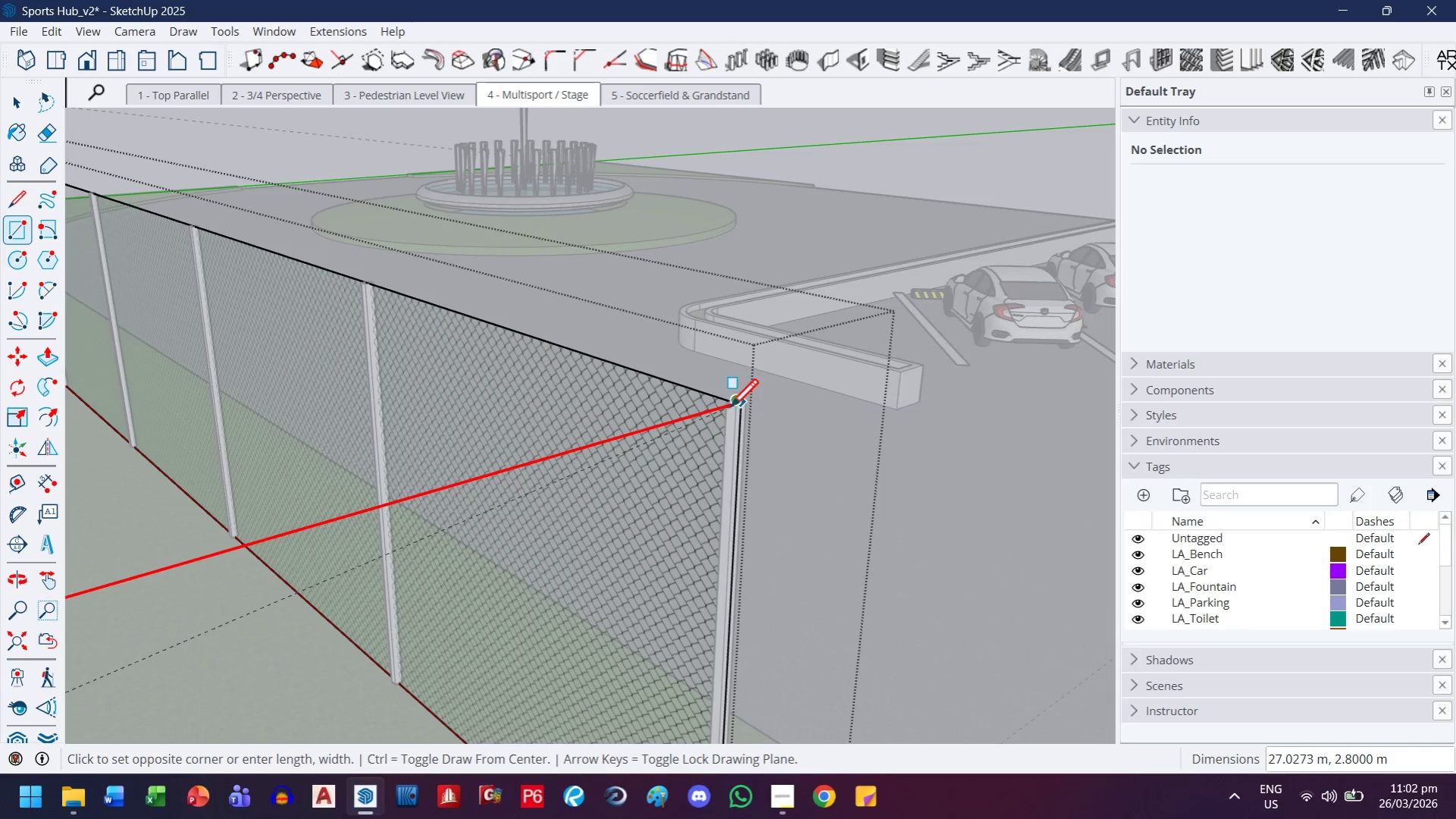 
scroll: coordinate [753, 399], scroll_direction: up, amount: 20.0
 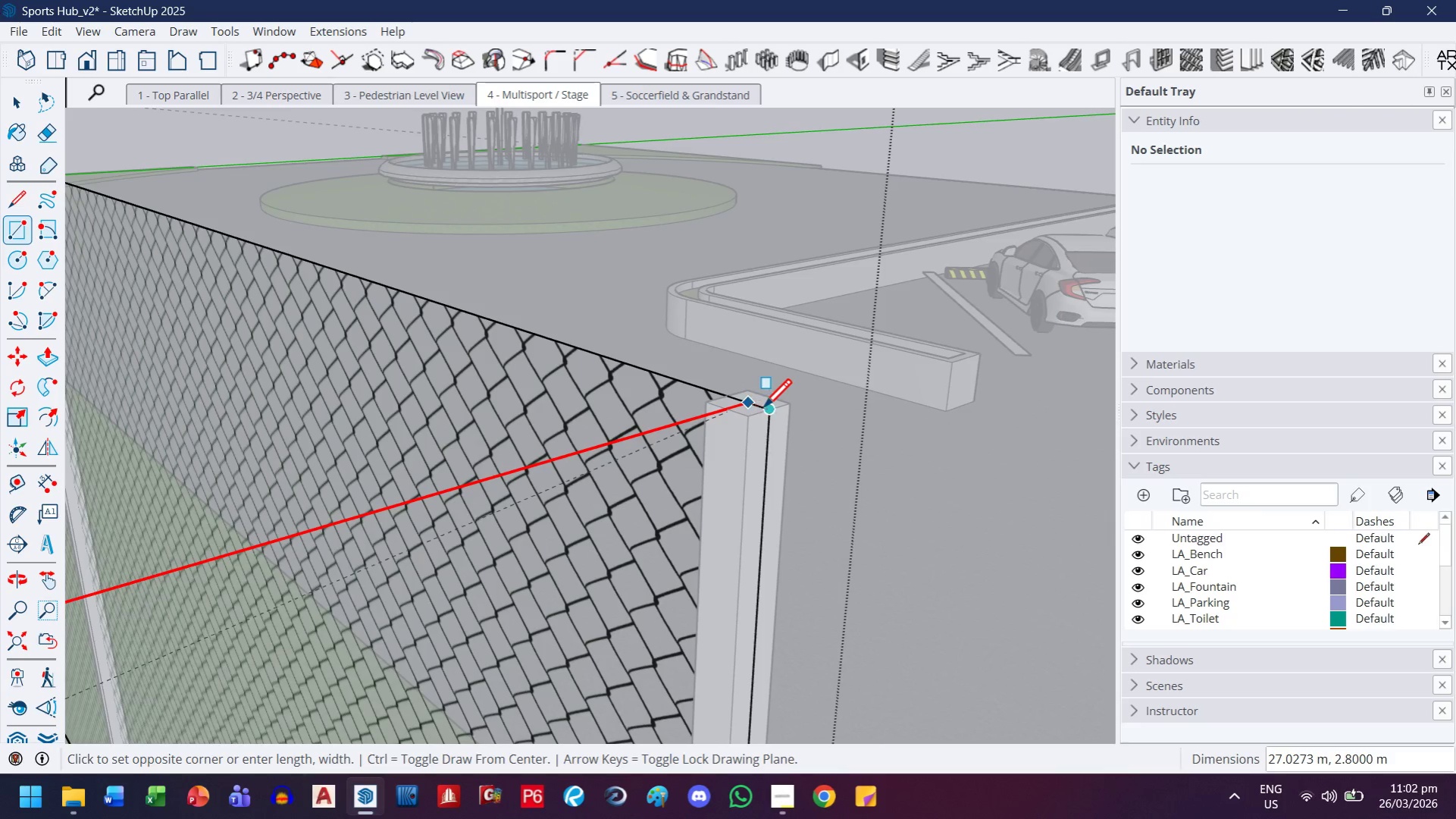 
scroll: coordinate [737, 451], scroll_direction: down, amount: 10.0
 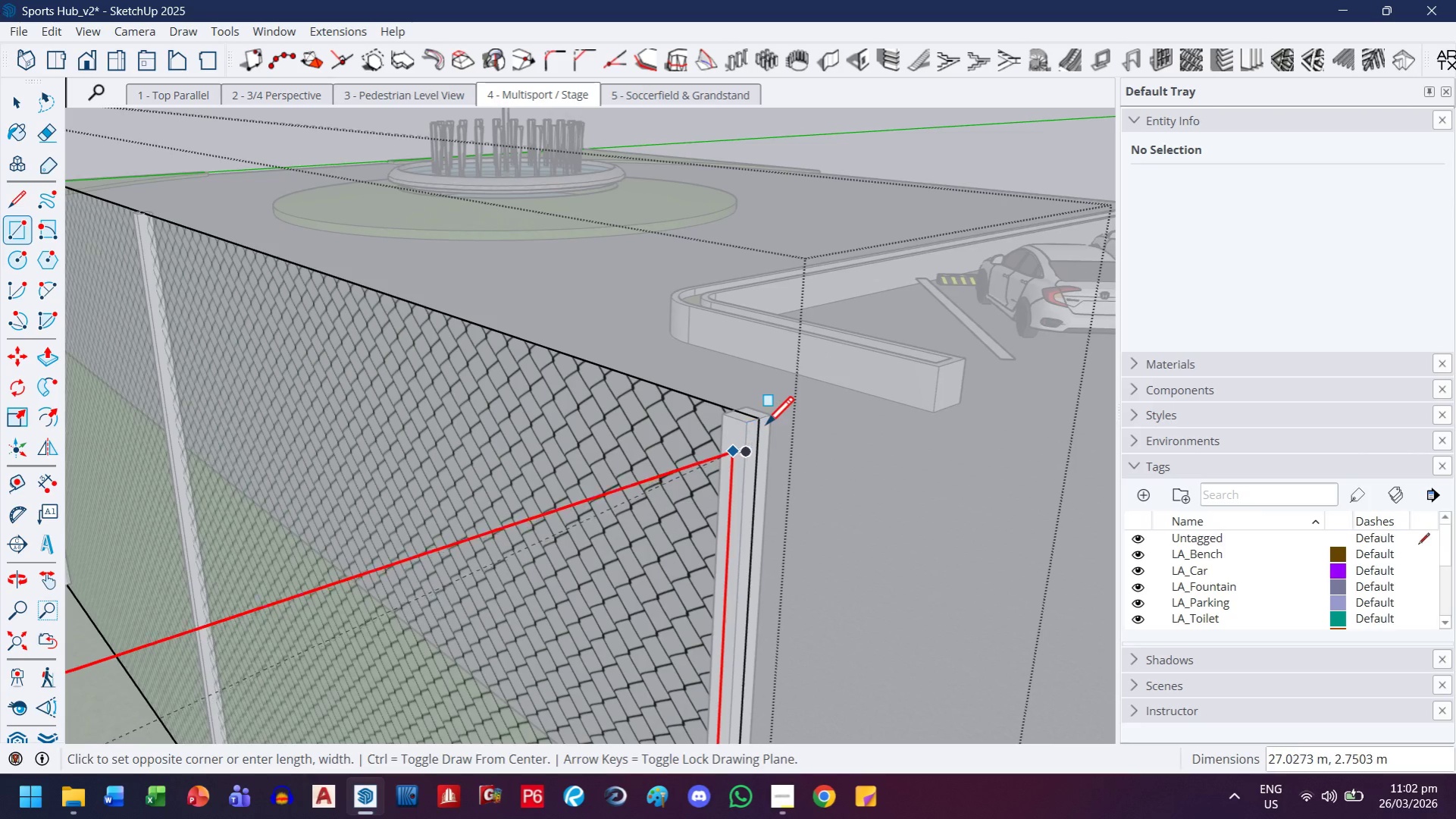 
scroll: coordinate [740, 403], scroll_direction: up, amount: 20.0
 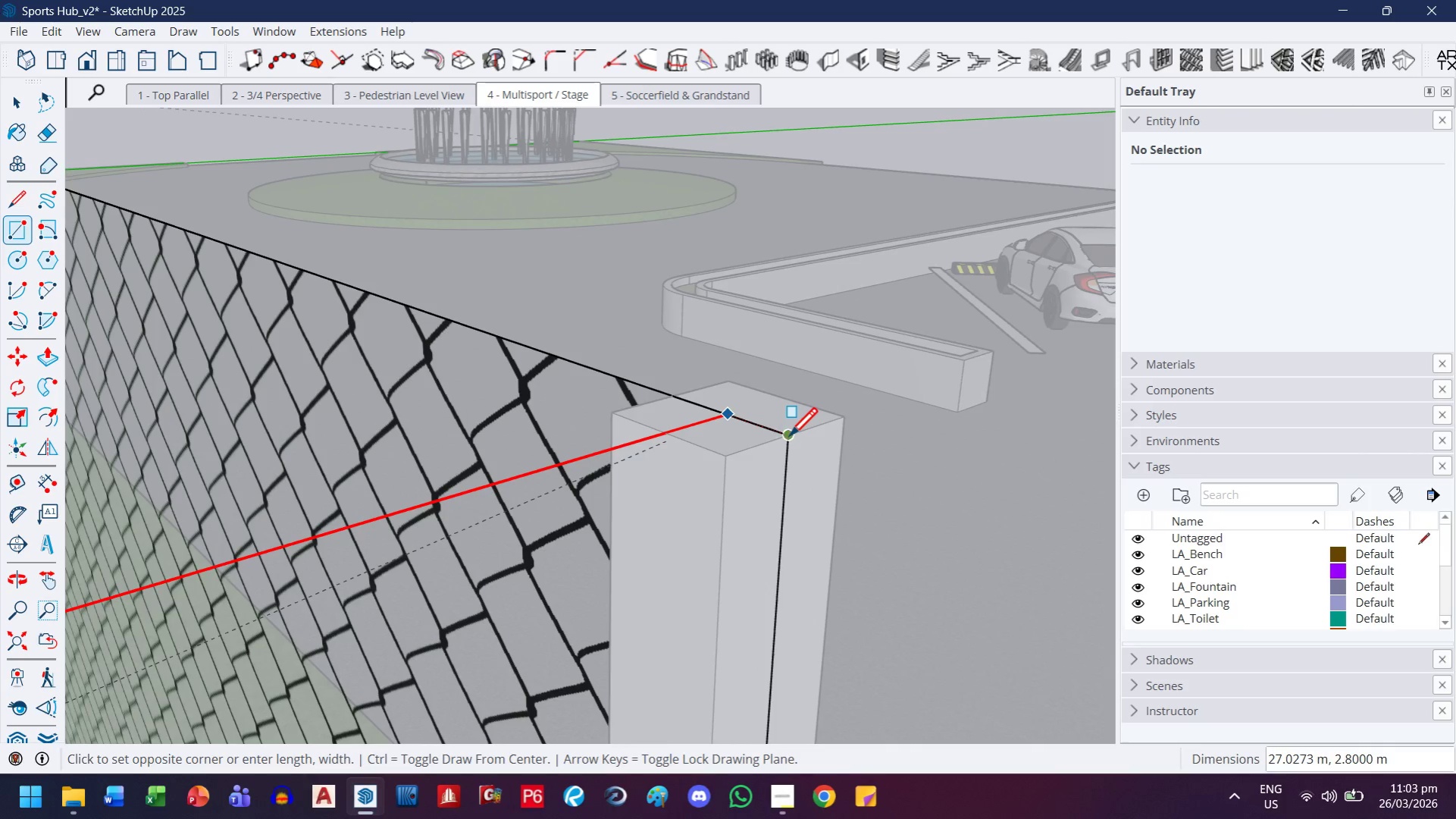 
left_click([788, 438])
 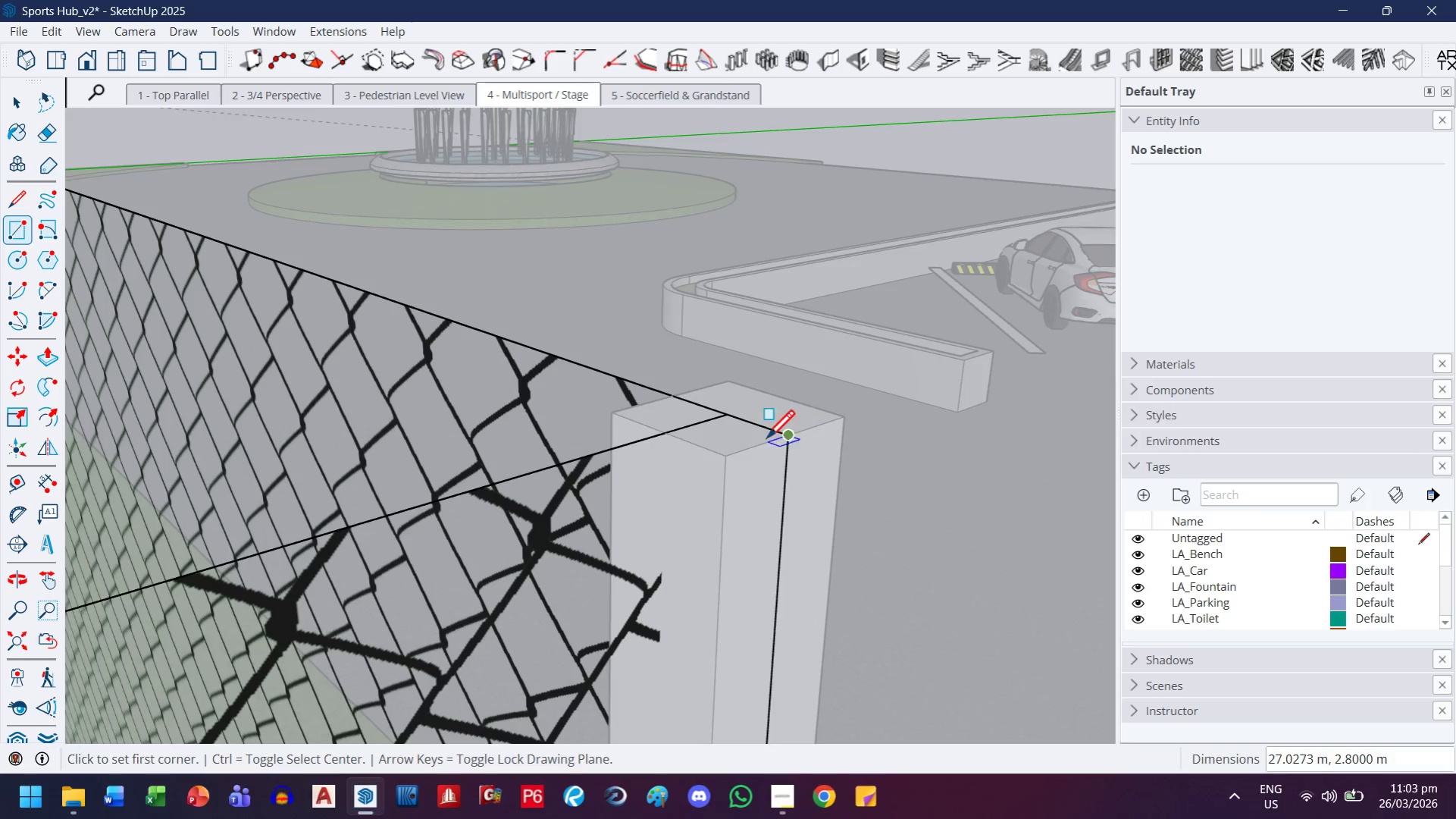 
scroll: coordinate [693, 501], scroll_direction: down, amount: 40.0
 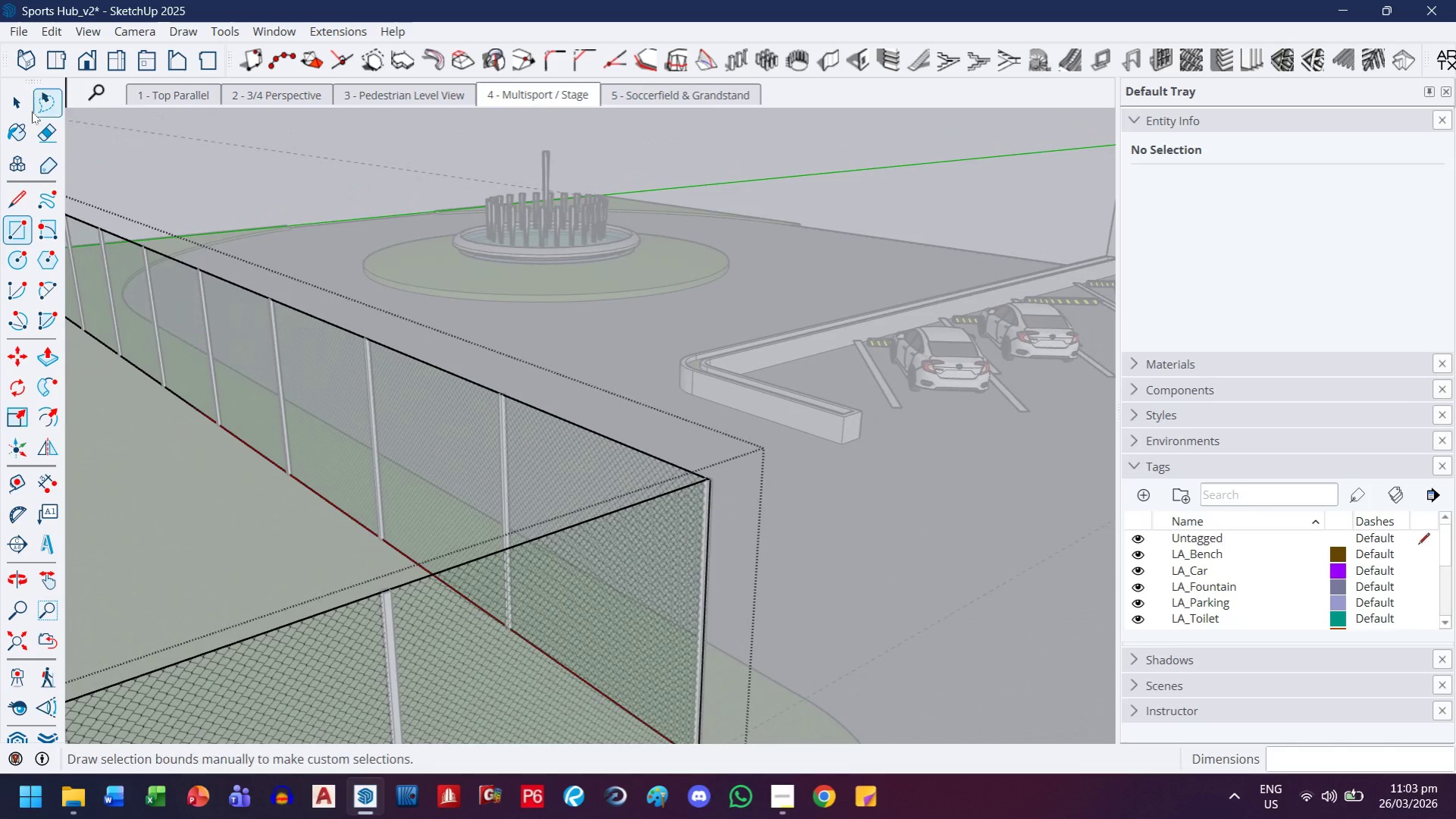 
left_click([31, 103])
 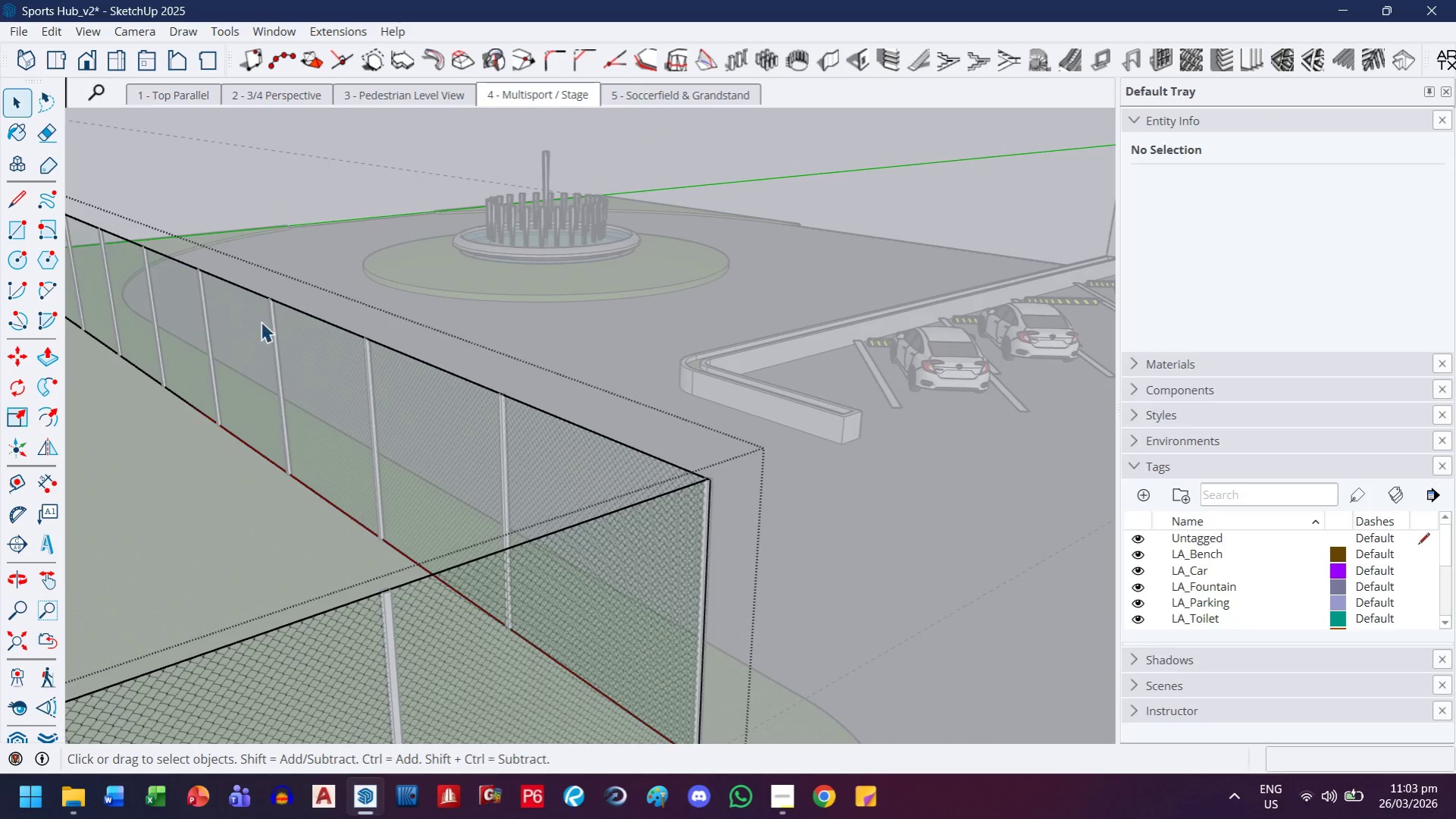 
key(H)
 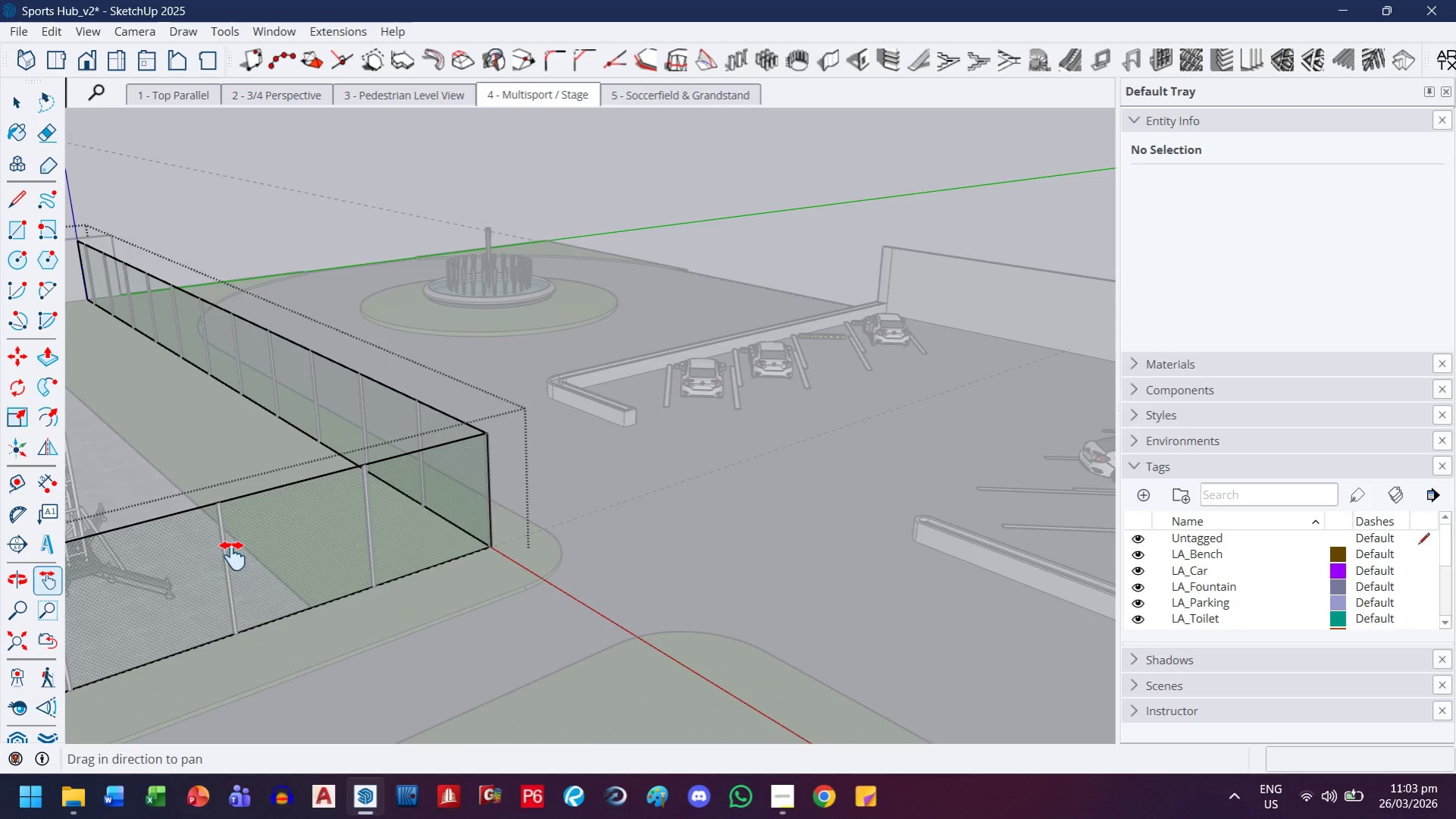 
scroll: coordinate [430, 498], scroll_direction: down, amount: 10.0
 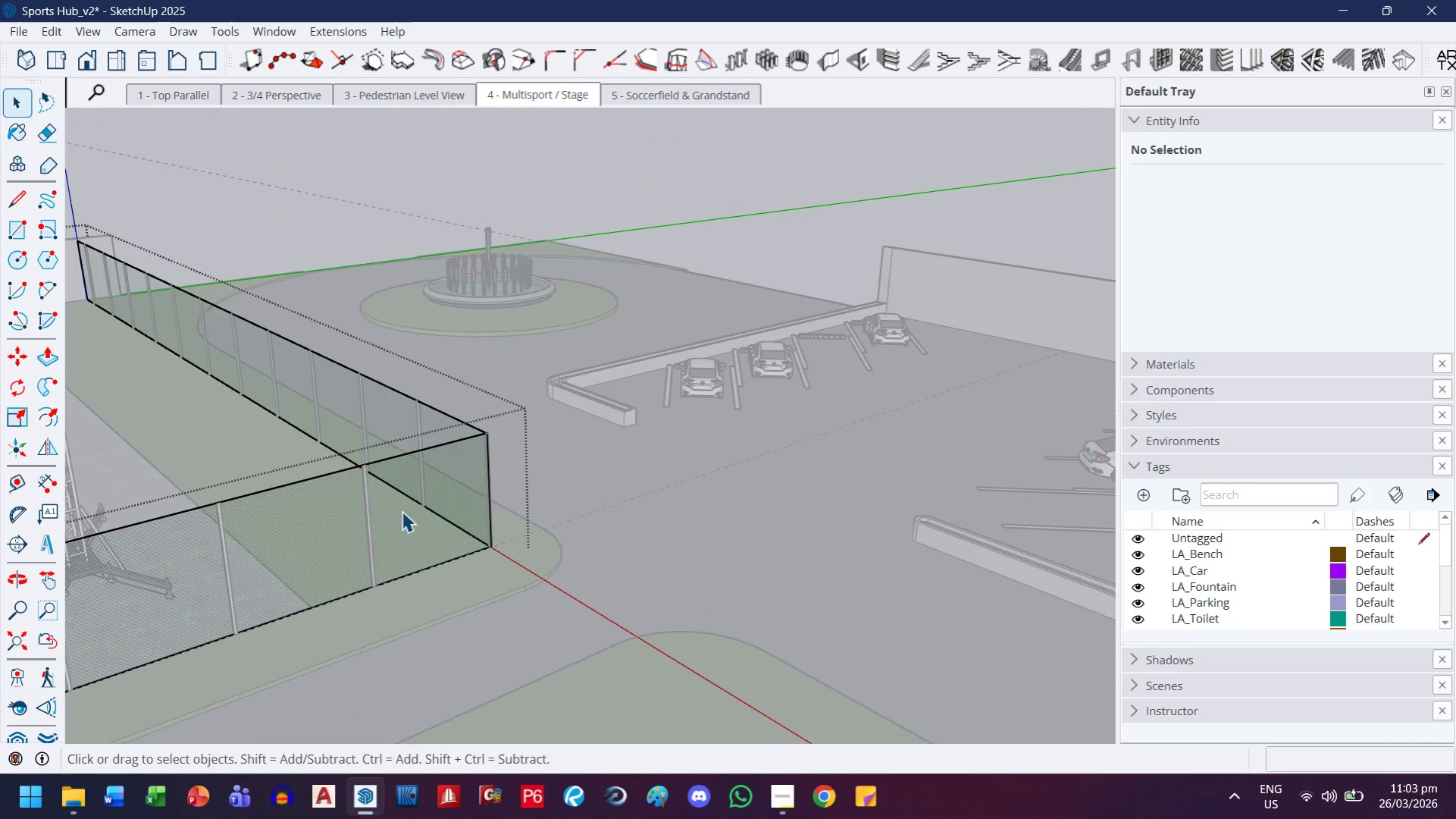 
left_click_drag(start_coordinate=[233, 556], to_coordinate=[757, 500])
 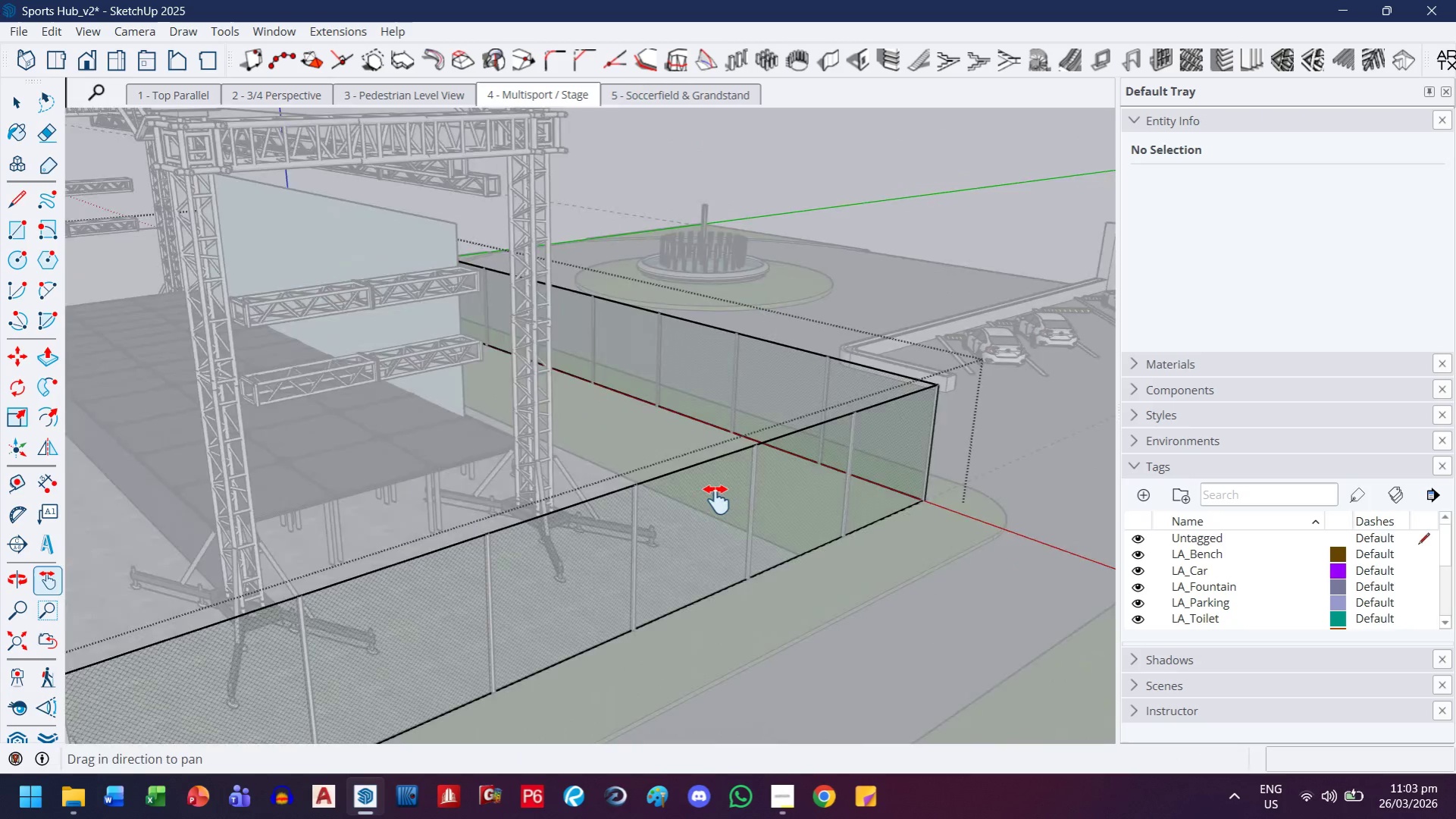 
scroll: coordinate [385, 509], scroll_direction: down, amount: 5.0
 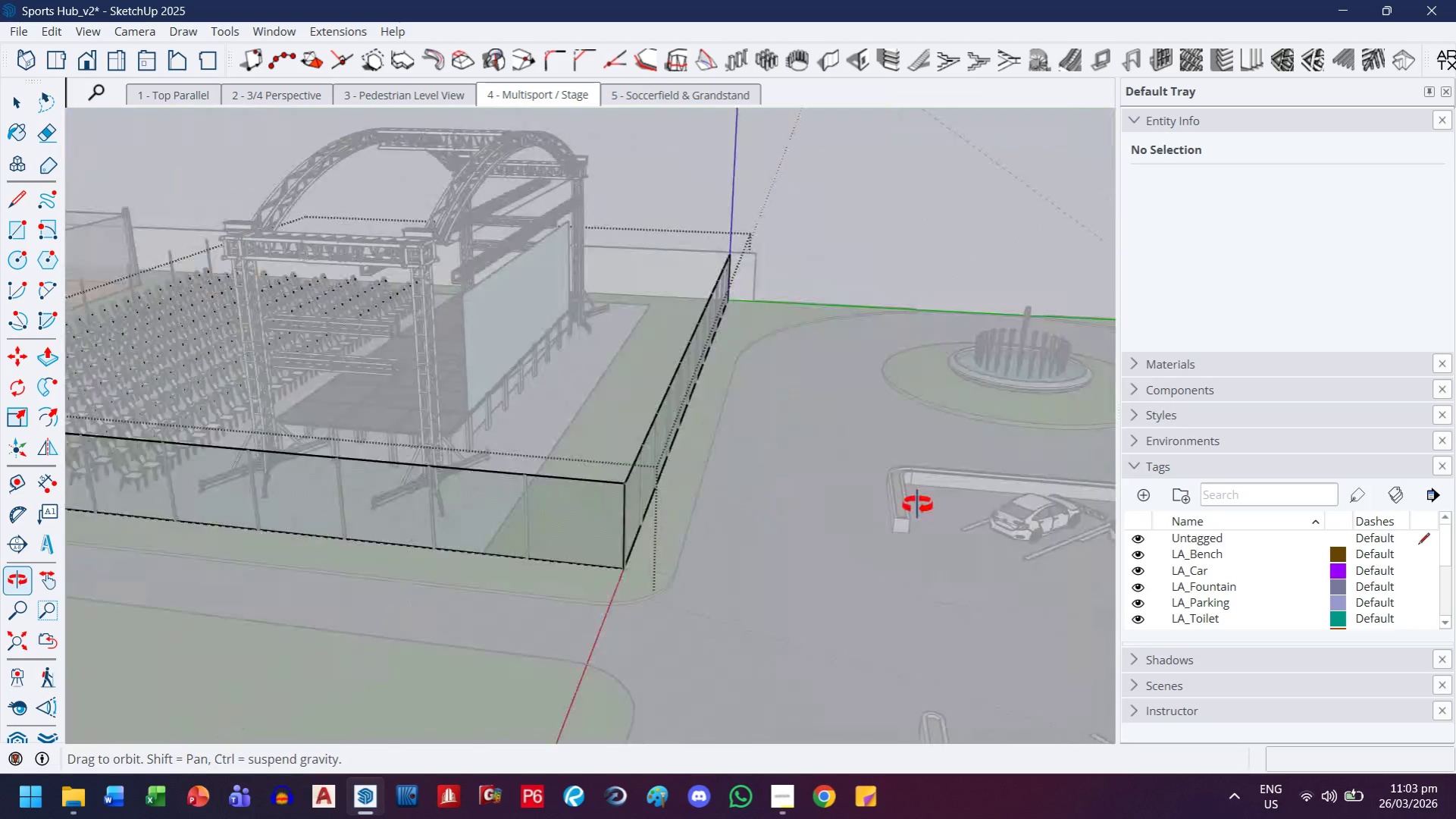 
left_click_drag(start_coordinate=[511, 549], to_coordinate=[929, 400])
 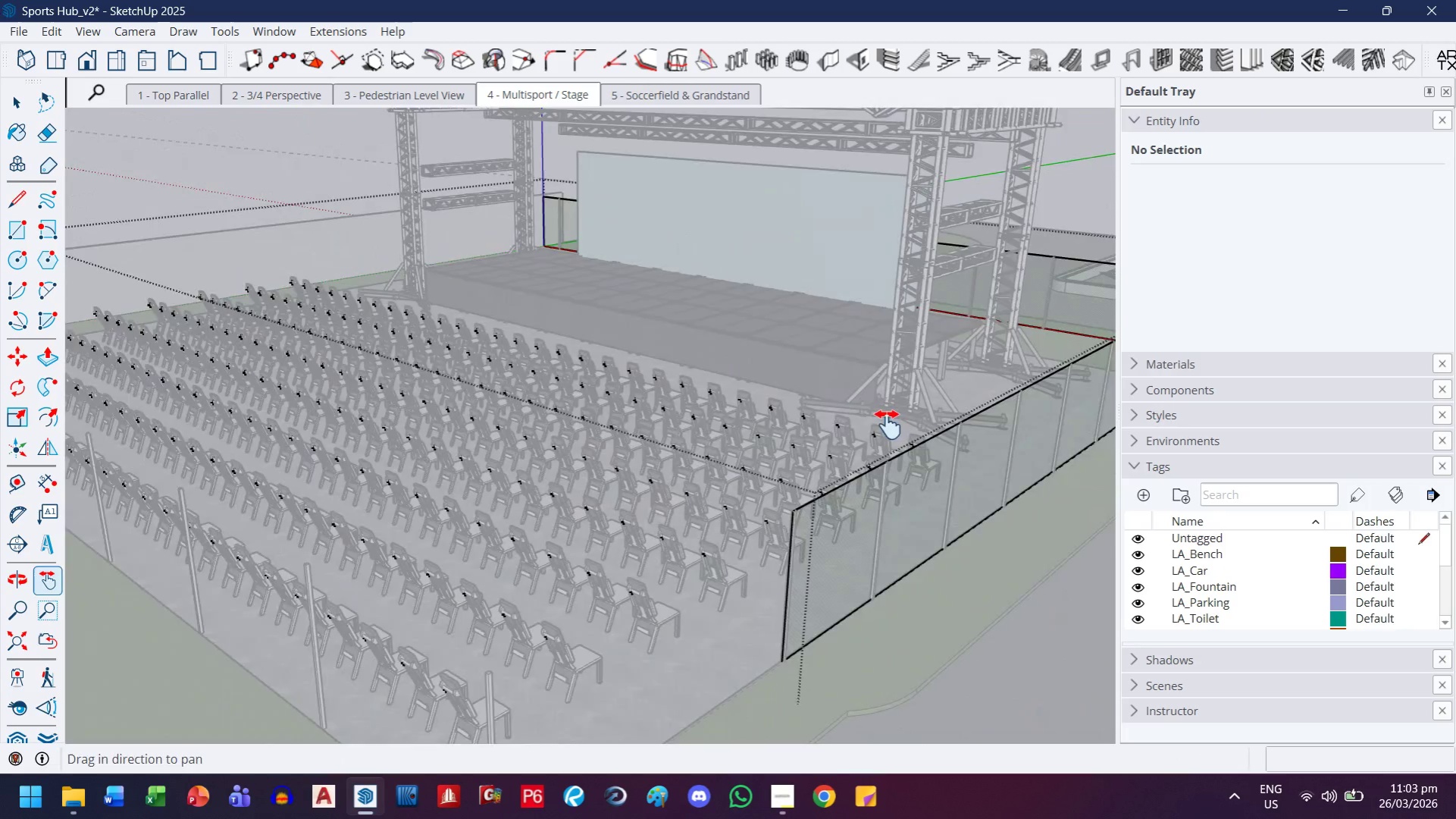 
scroll: coordinate [874, 428], scroll_direction: down, amount: 3.0
 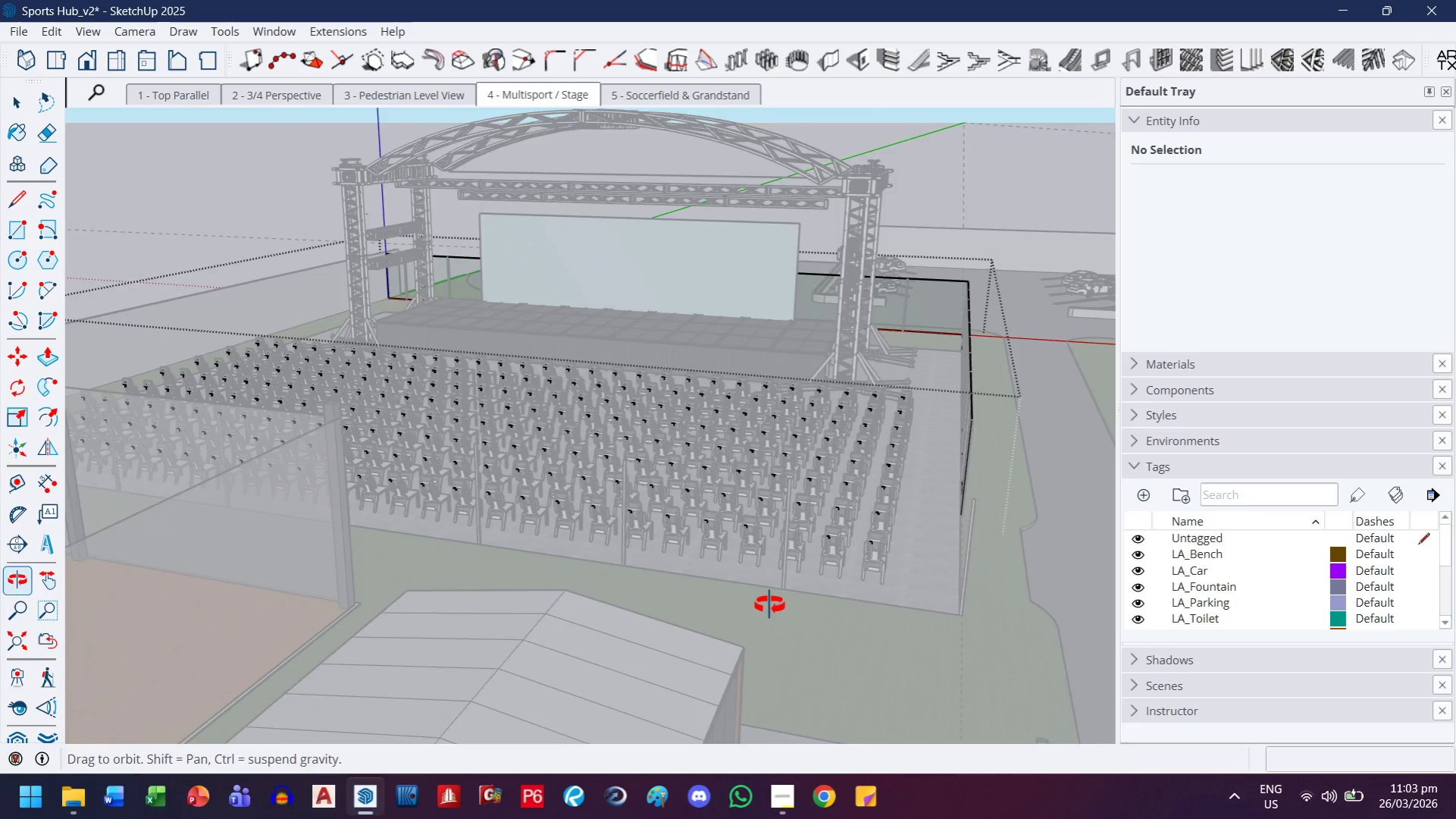 
key(H)
 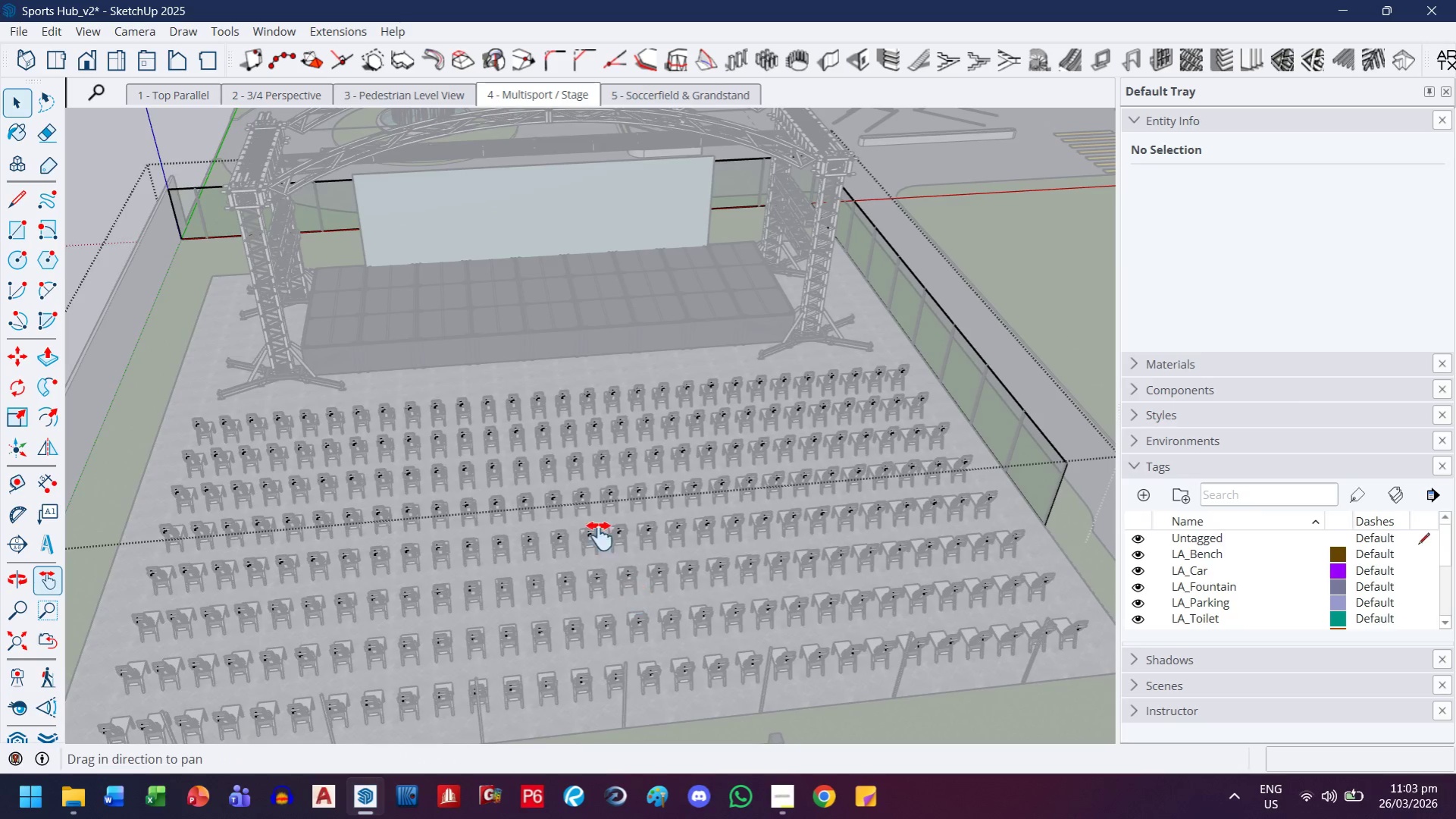 
left_click_drag(start_coordinate=[633, 593], to_coordinate=[485, 382])
 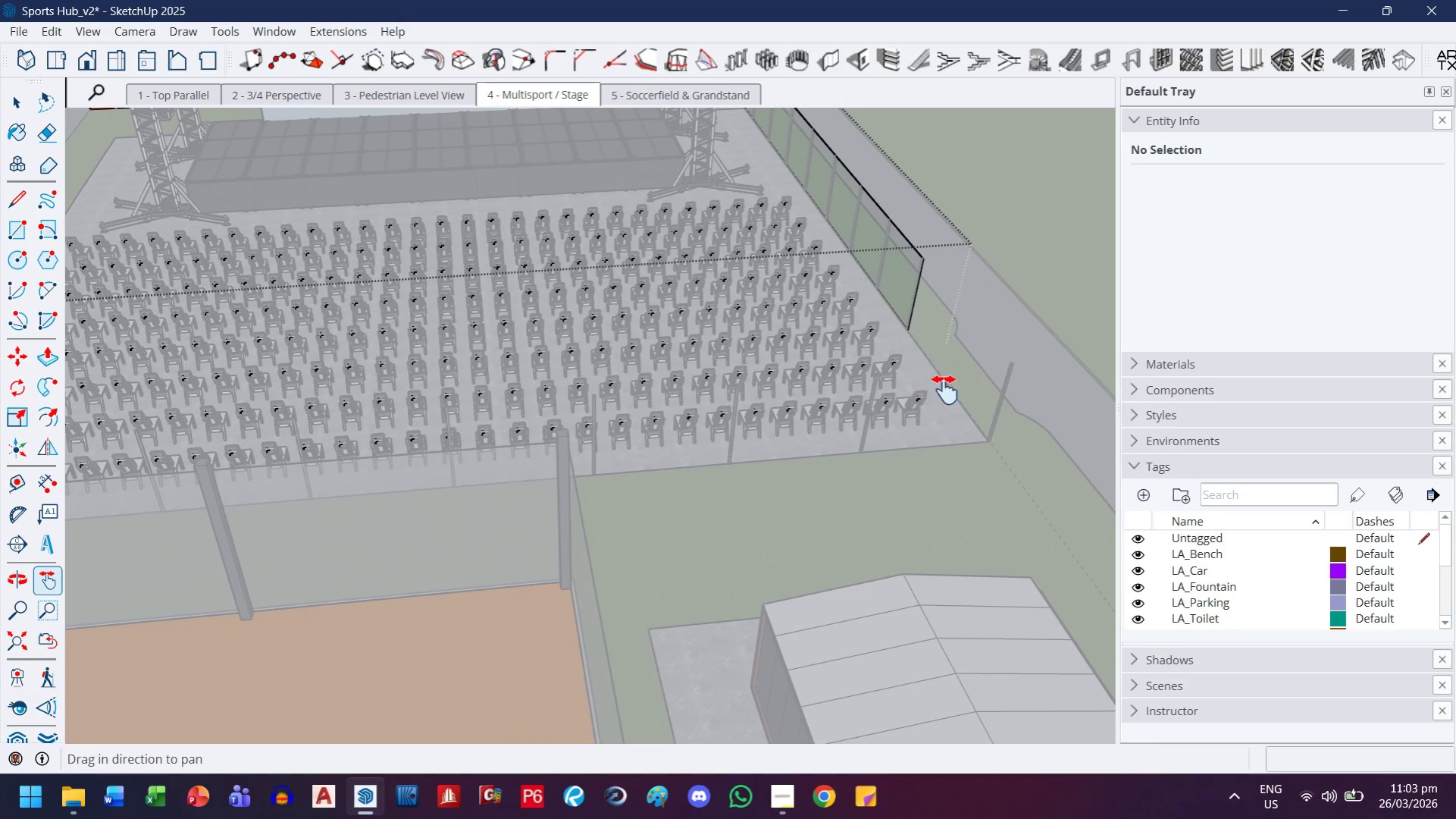 
scroll: coordinate [1014, 383], scroll_direction: up, amount: 13.0
 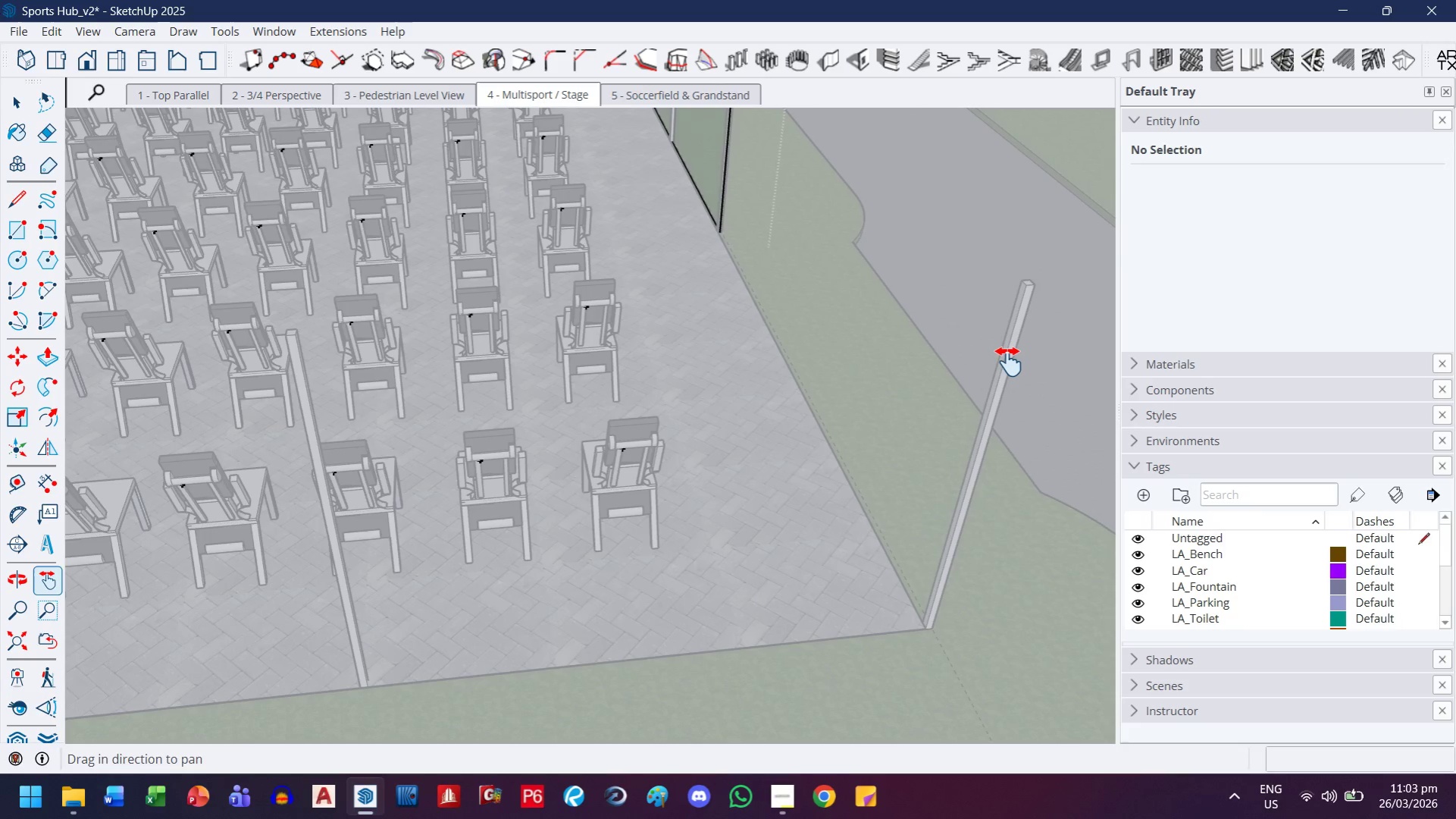 
key(R)
 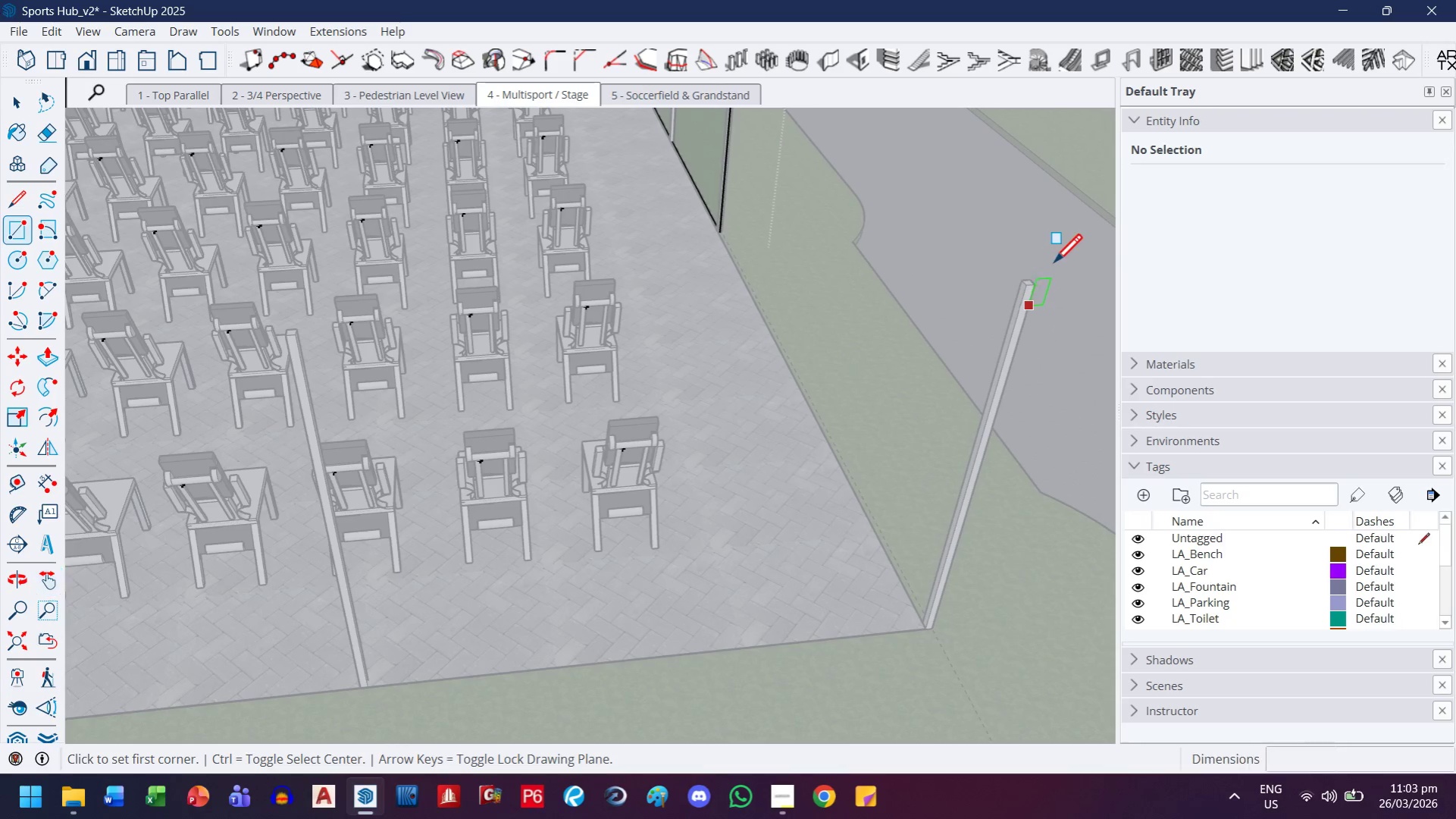 
scroll: coordinate [1017, 303], scroll_direction: up, amount: 10.0
 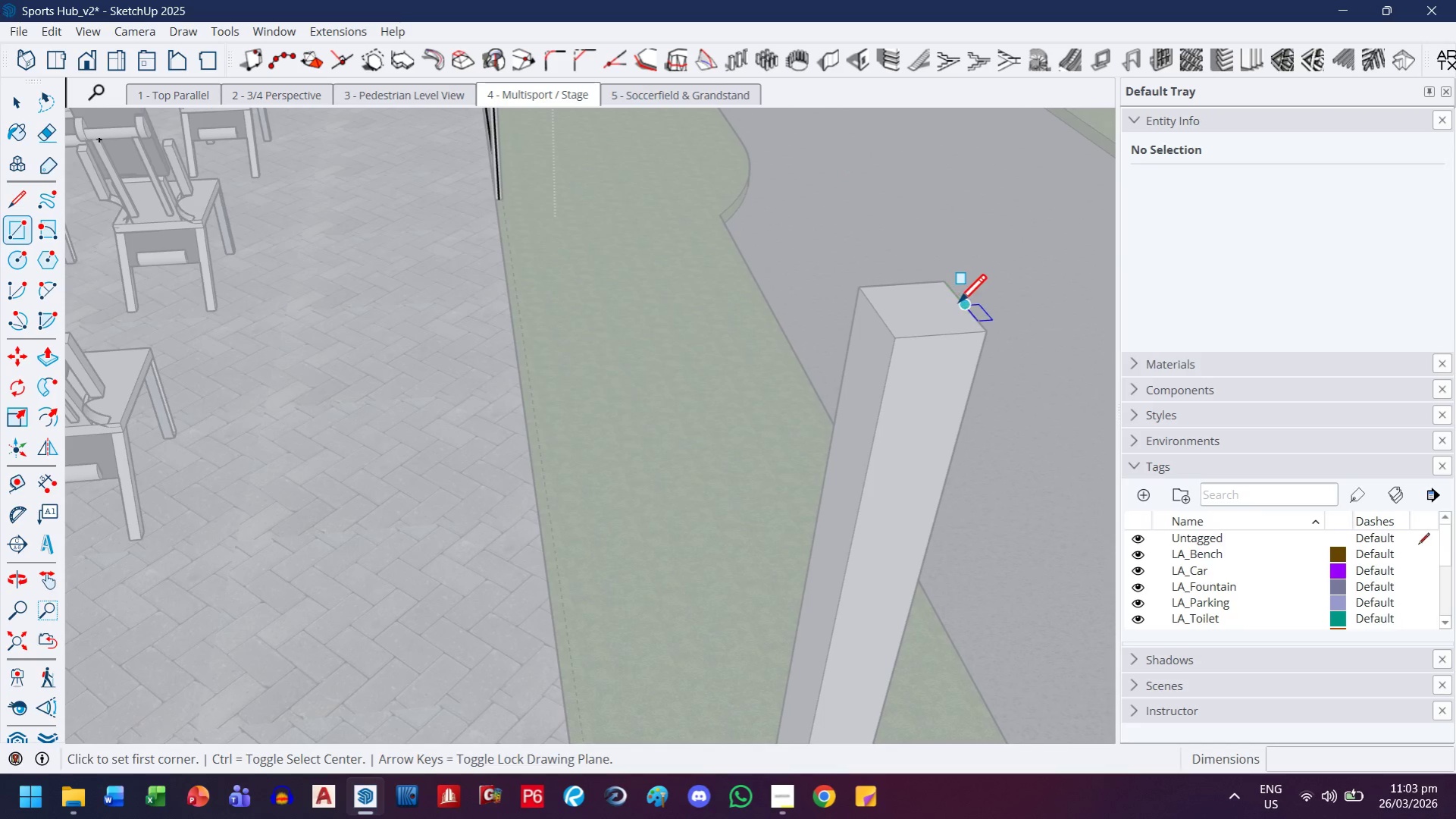 
left_click_drag(start_coordinate=[957, 305], to_coordinate=[913, 320])
 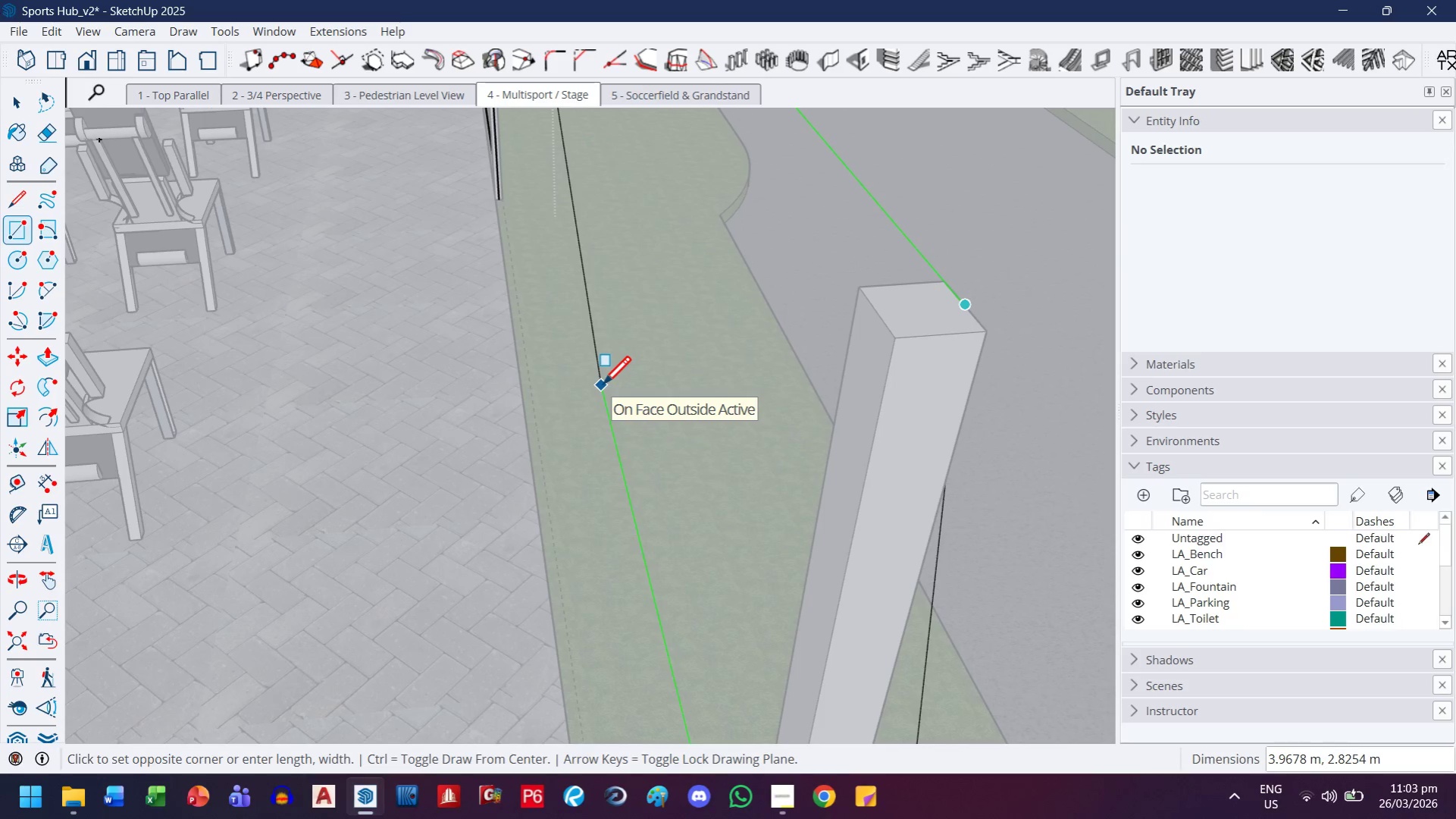 
key(ArrowLeft)
 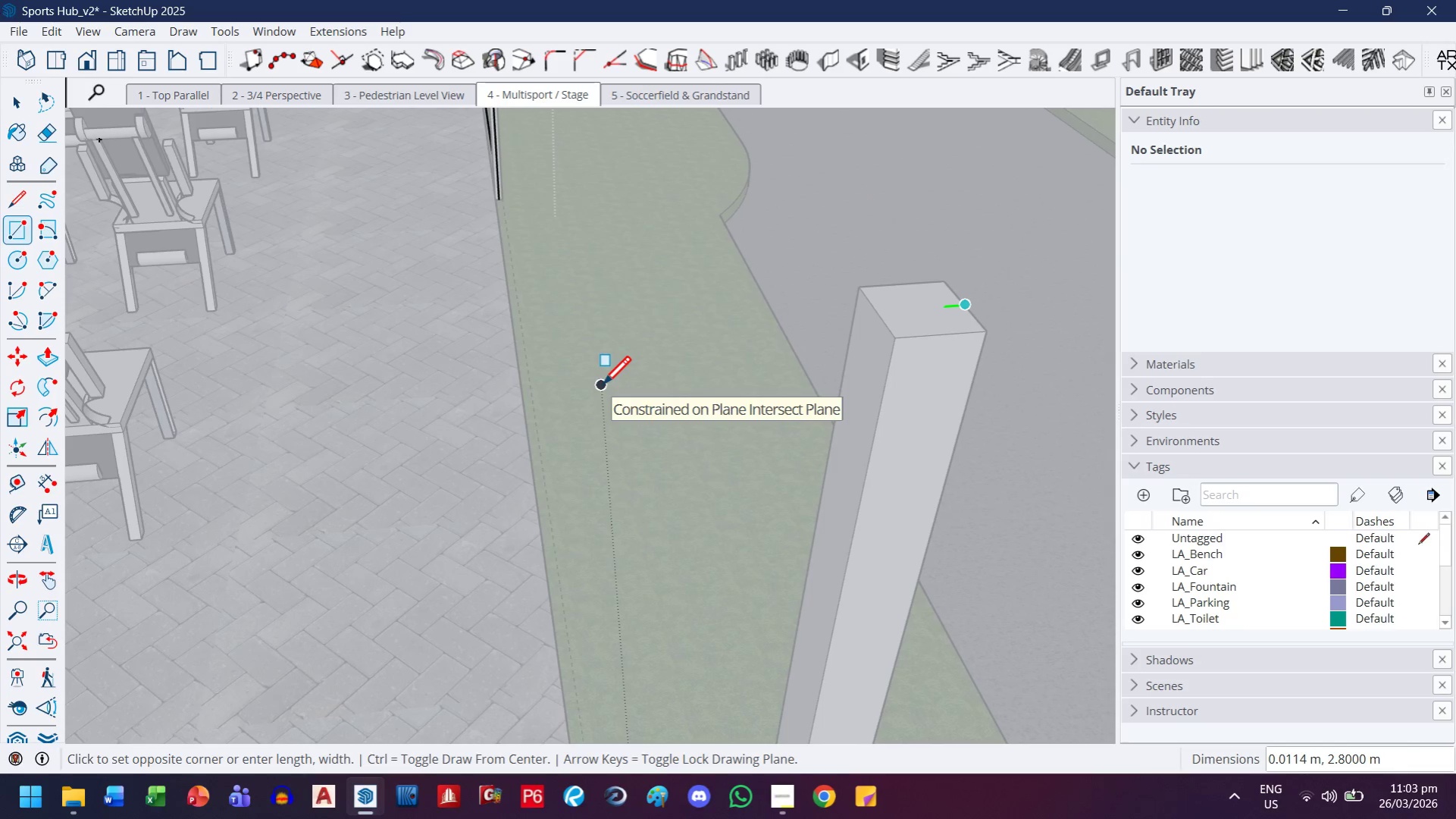 
key(ArrowRight)
 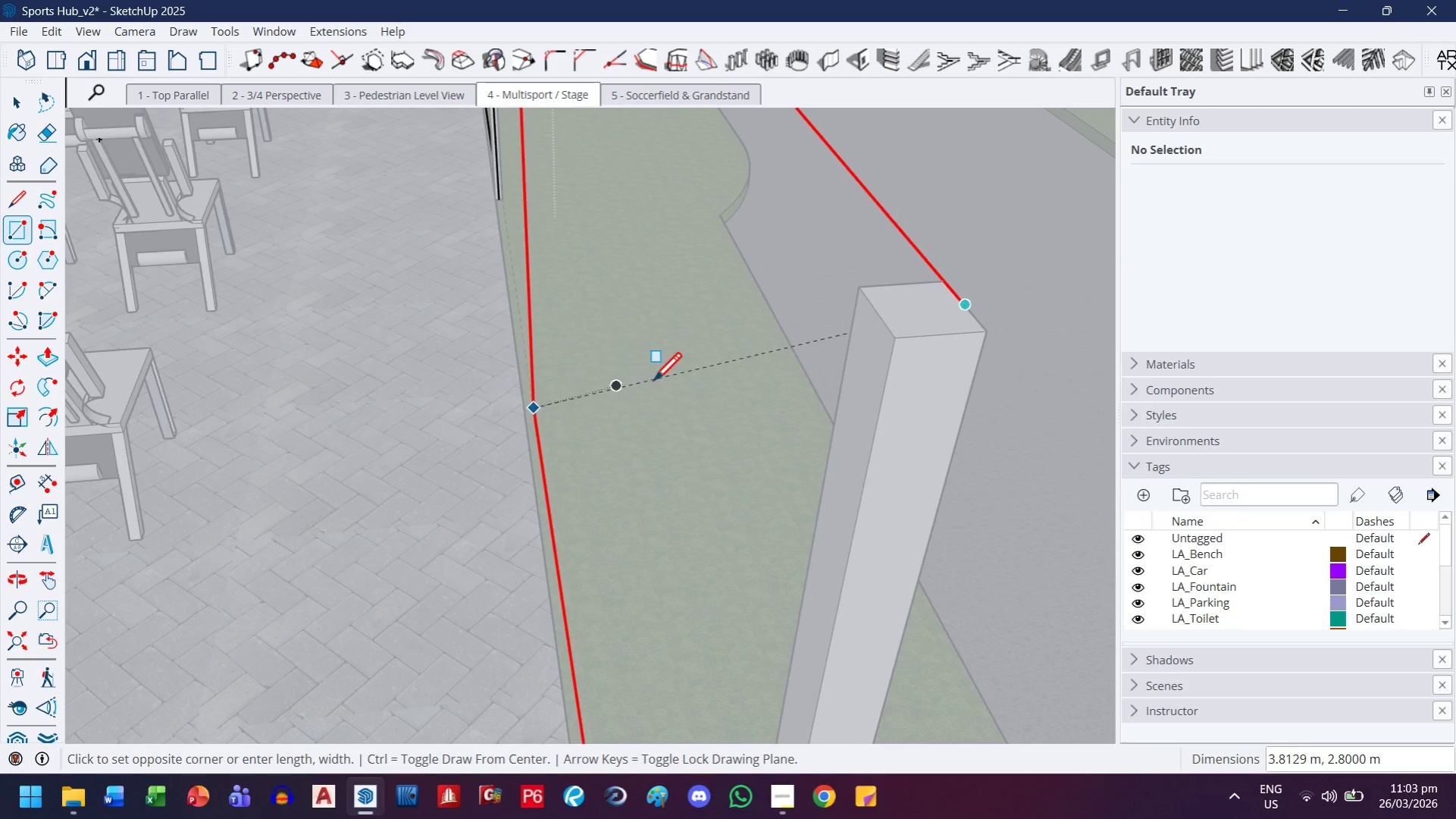 
key(ArrowUp)
 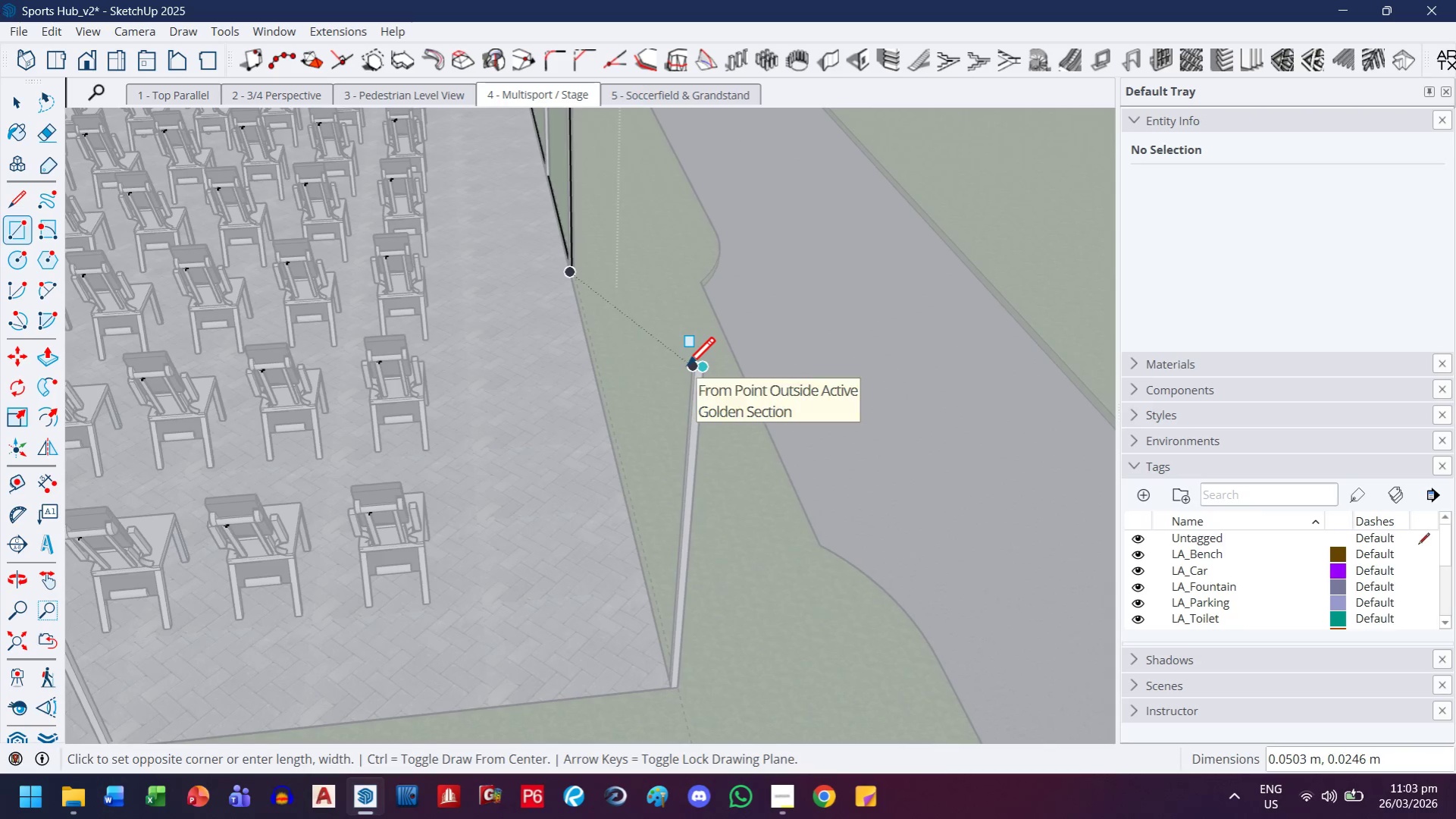 
scroll: coordinate [686, 368], scroll_direction: down, amount: 10.0
 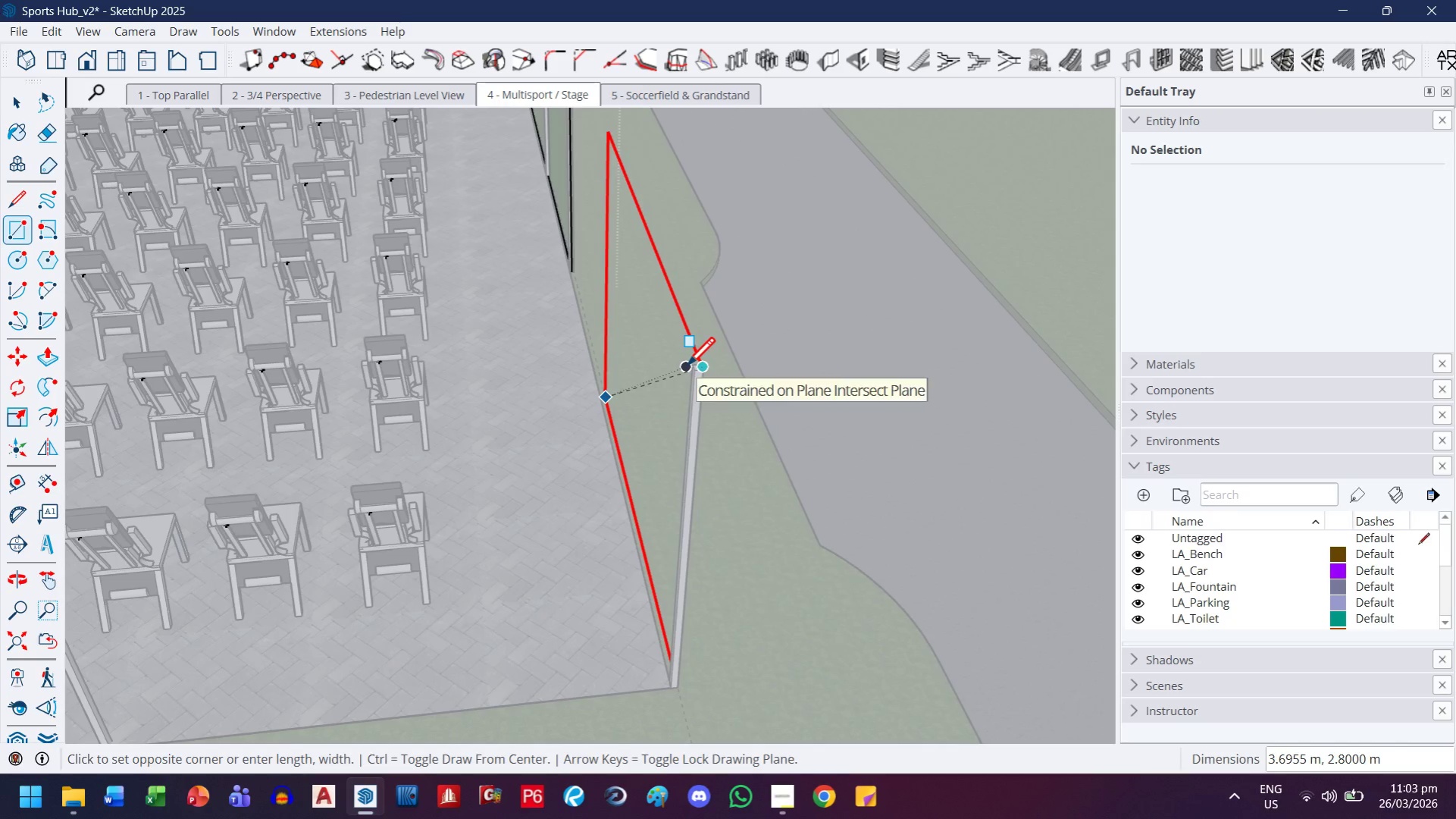 
key(ArrowRight)
 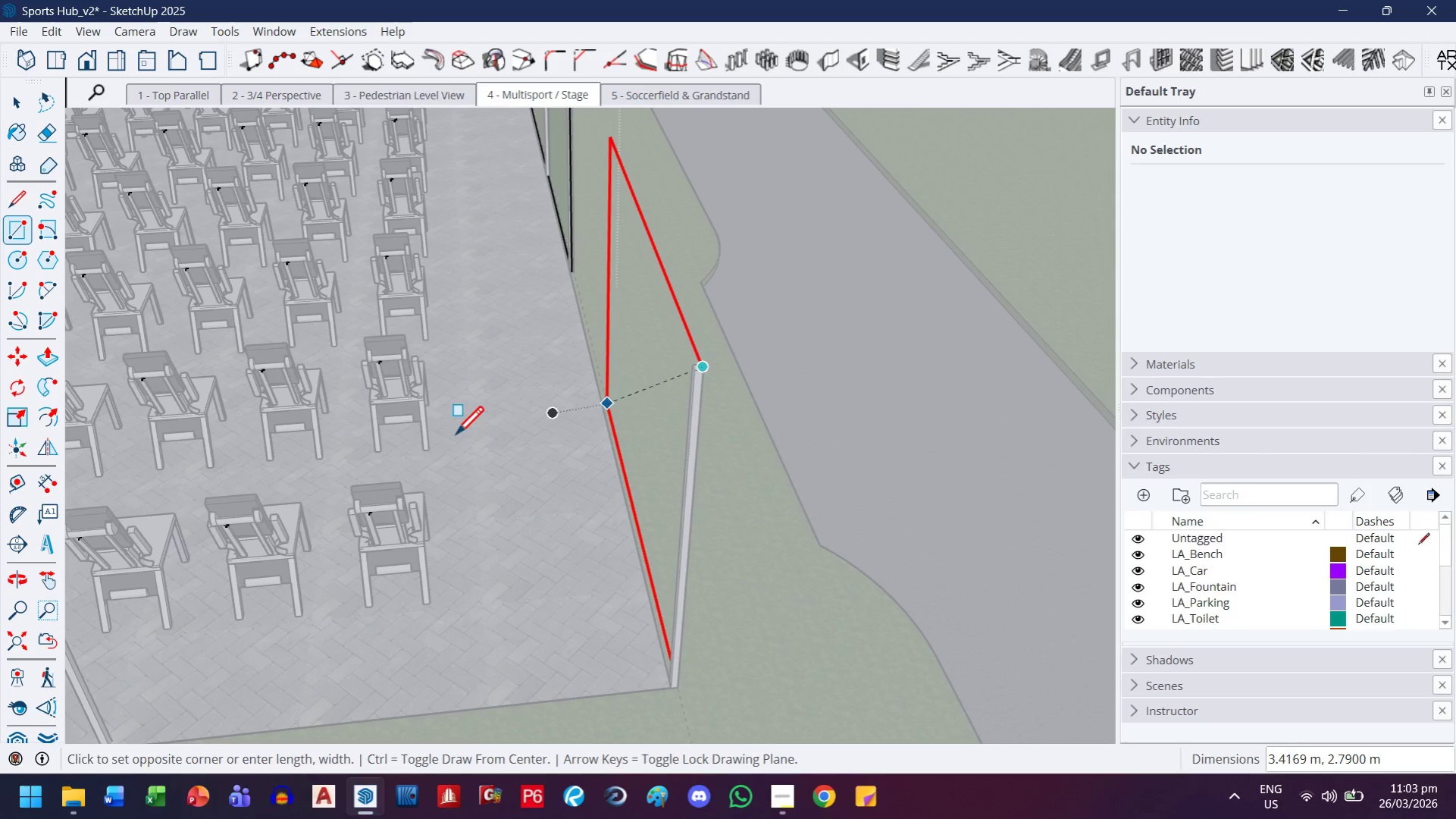 
key(ArrowLeft)
 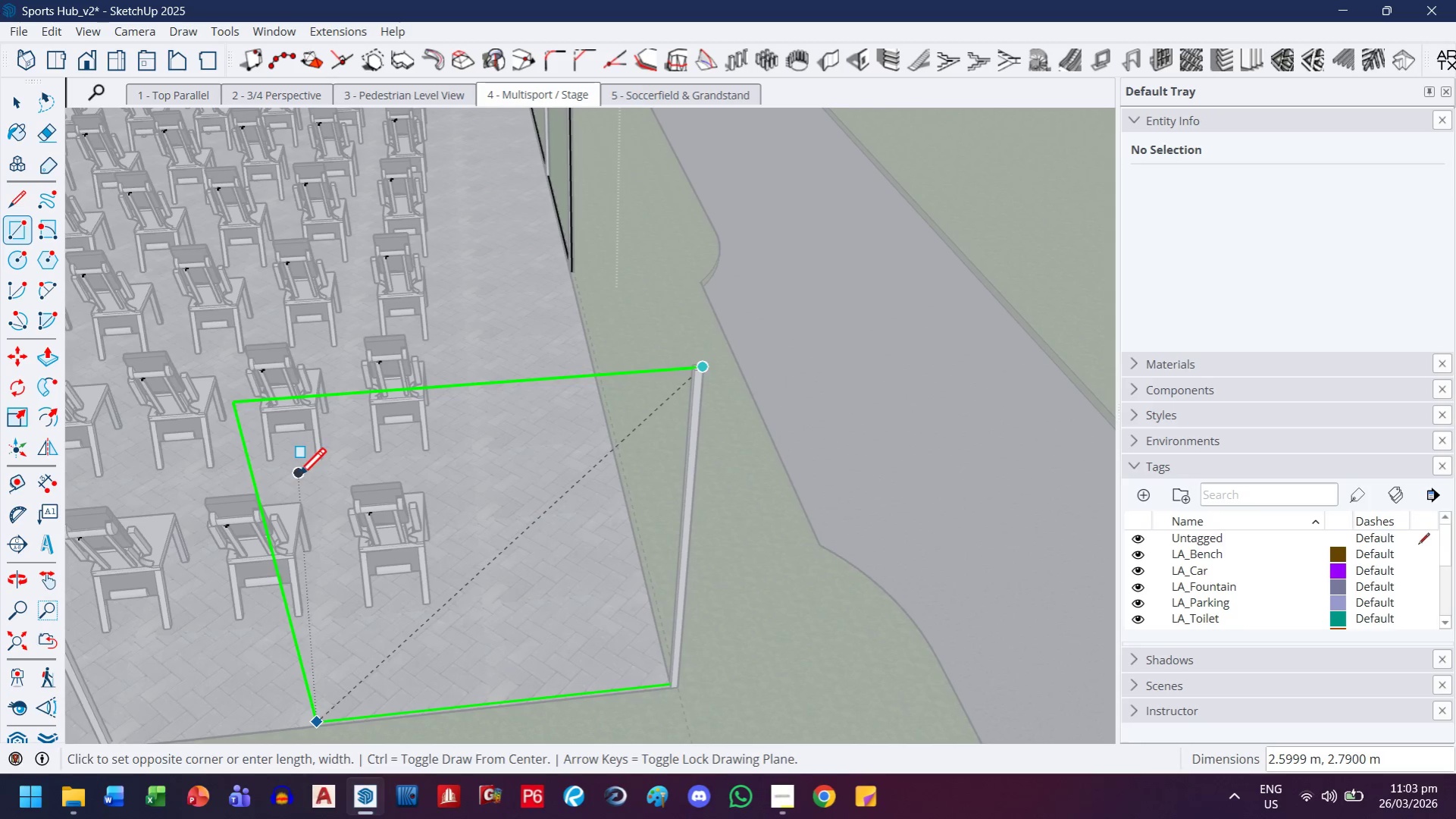 
key(H)
 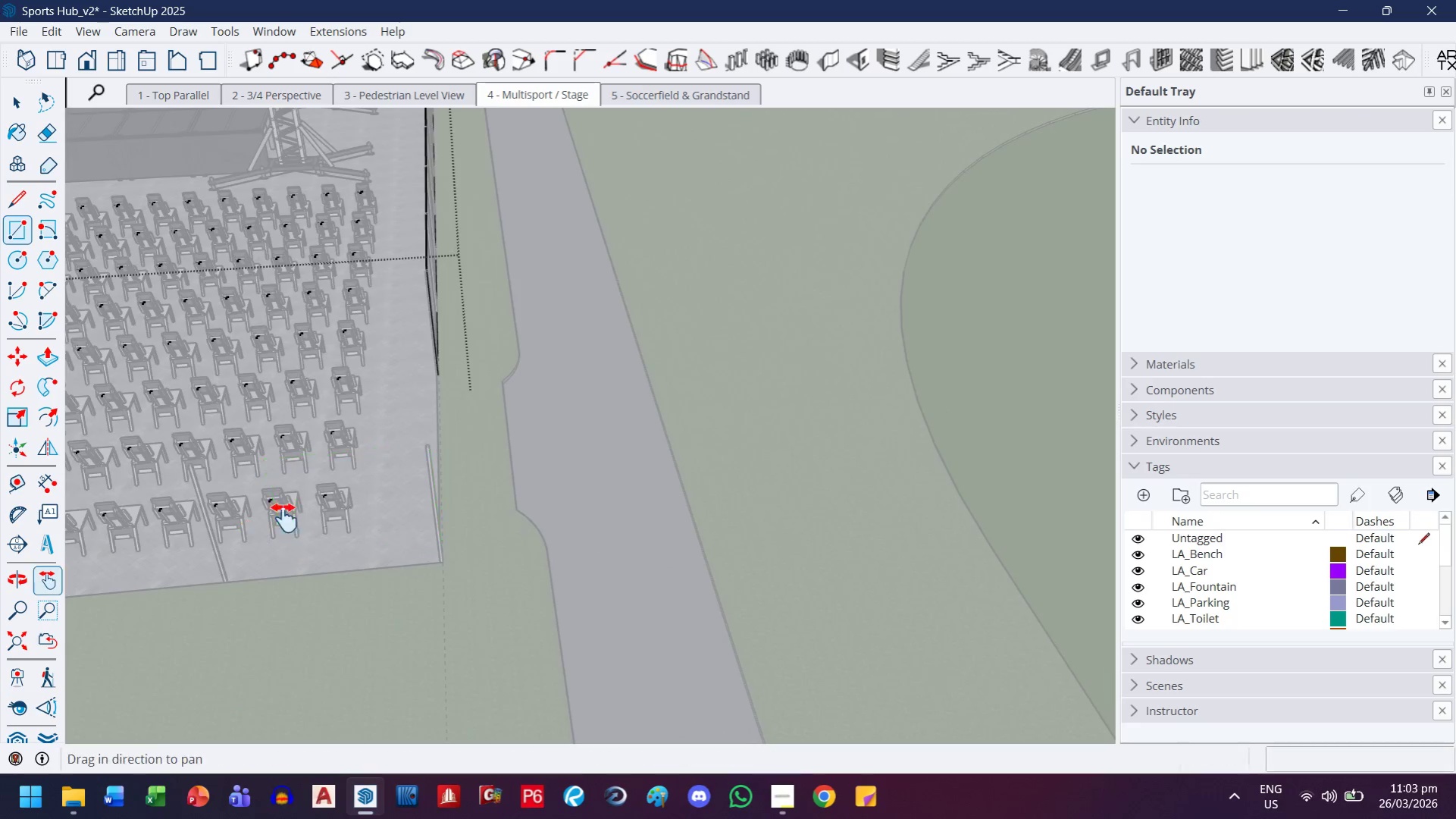 
left_click_drag(start_coordinate=[255, 534], to_coordinate=[946, 422])
 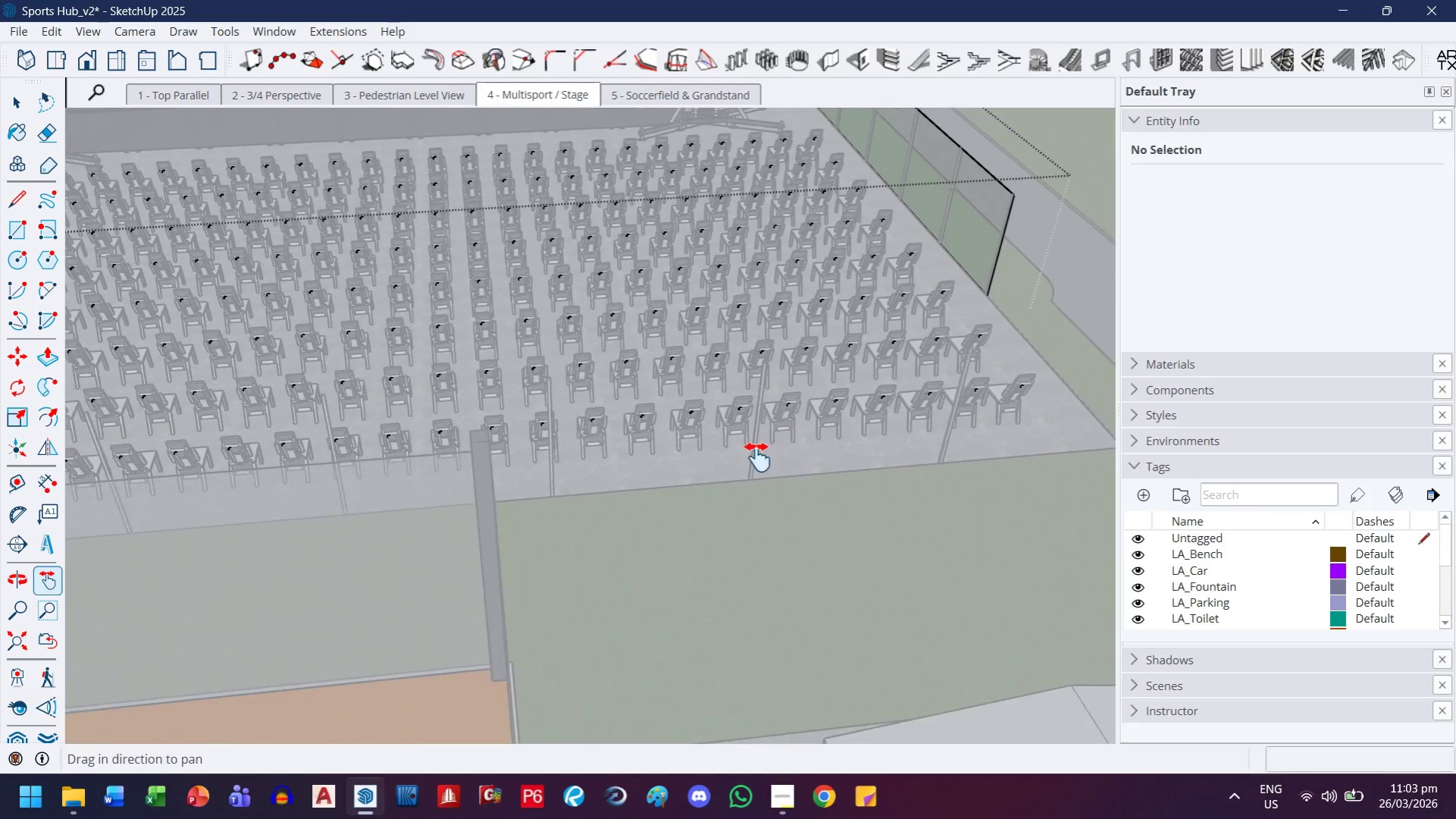 
scroll: coordinate [296, 484], scroll_direction: down, amount: 9.0
 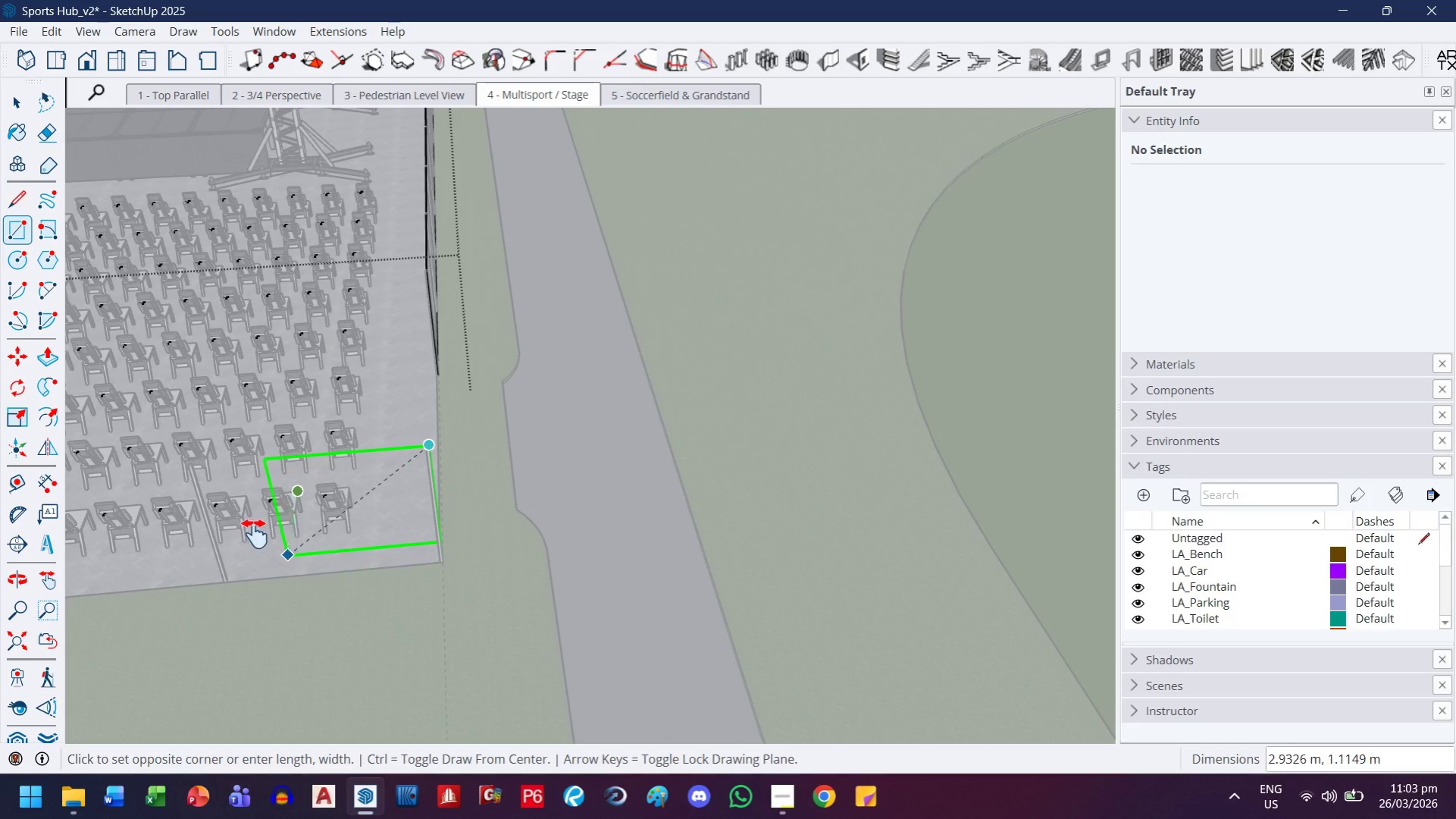 
left_click_drag(start_coordinate=[404, 488], to_coordinate=[863, 488])
 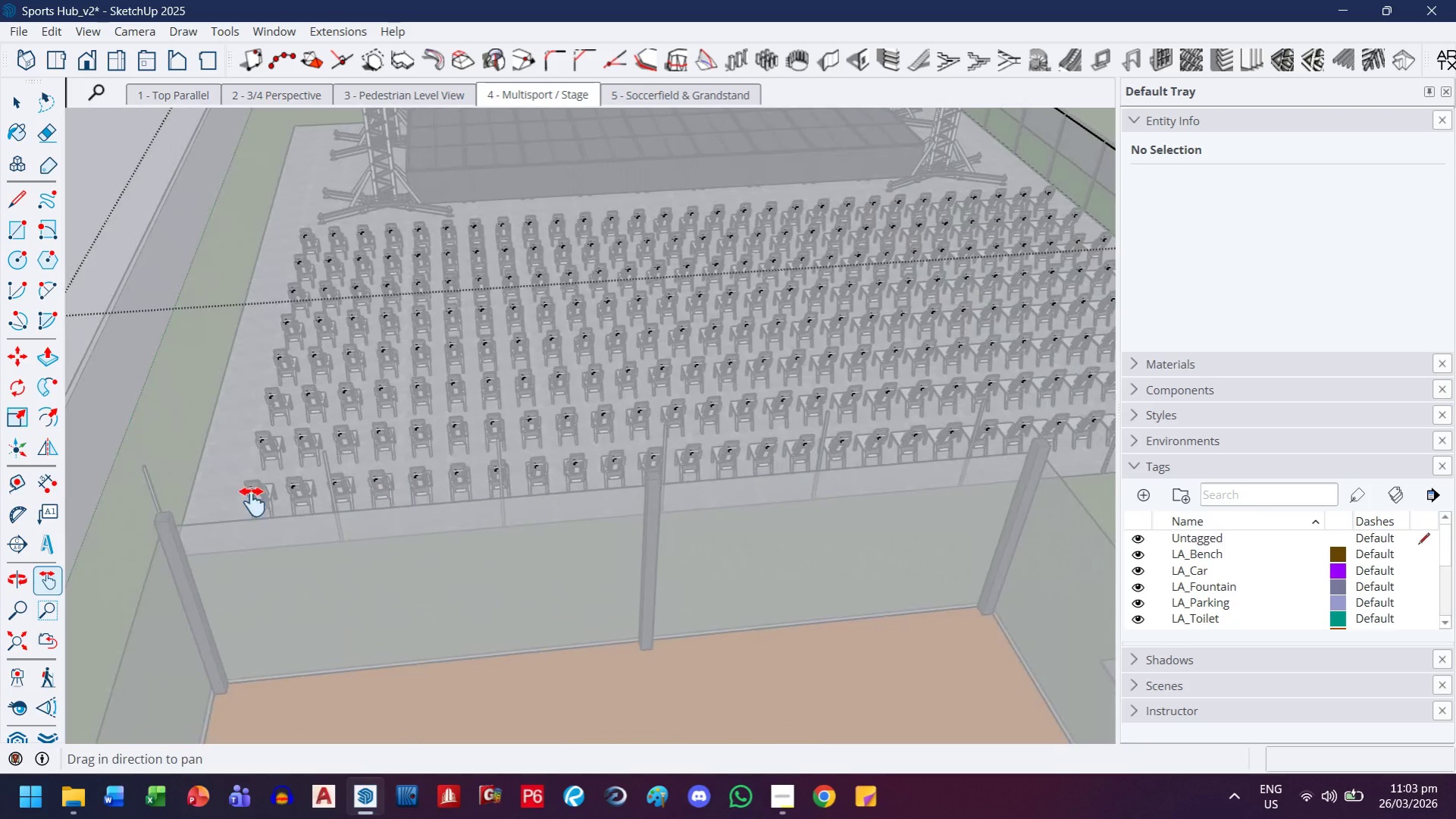 
scroll: coordinate [757, 457], scroll_direction: down, amount: 5.0
 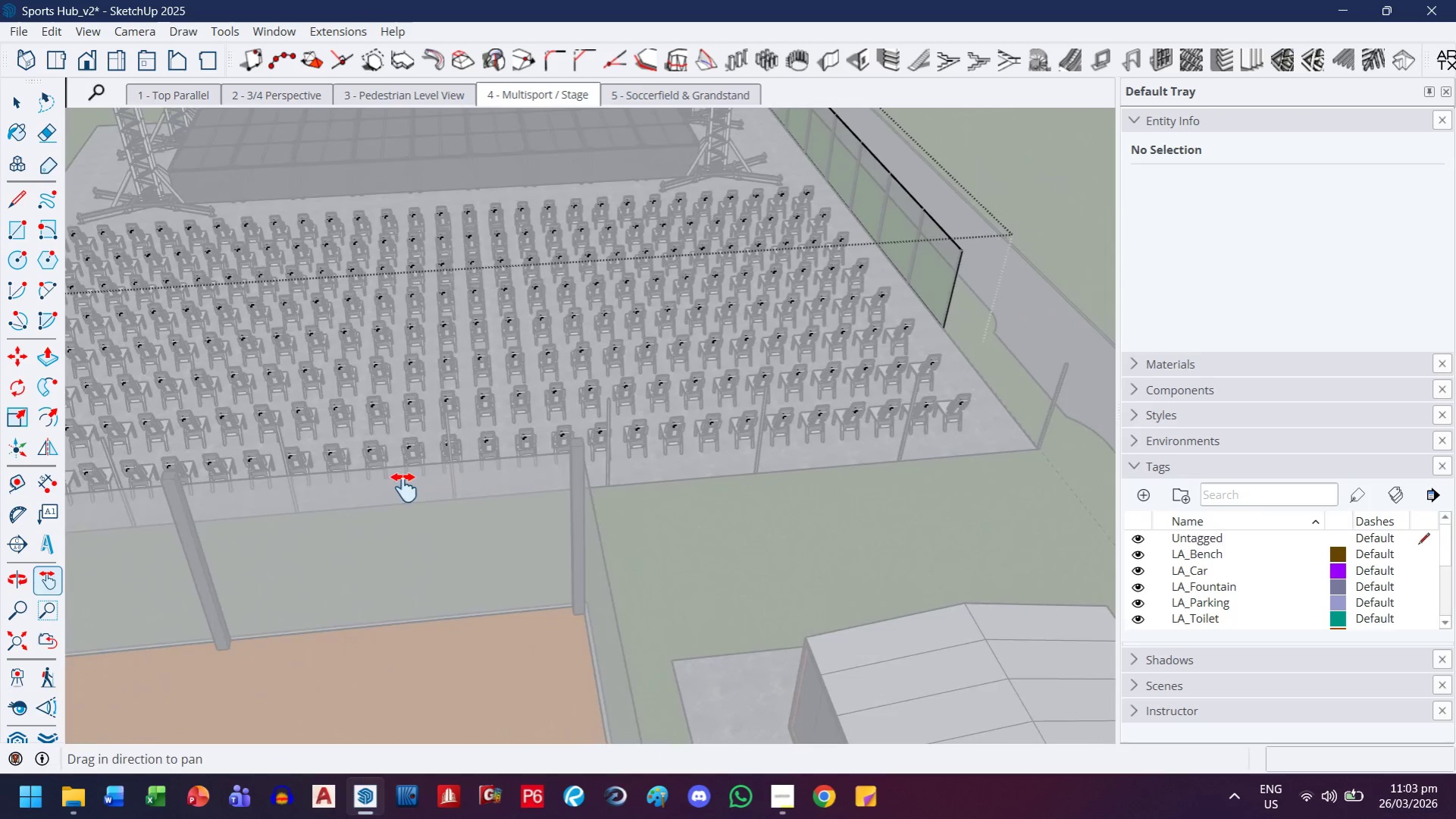 
left_click_drag(start_coordinate=[252, 502], to_coordinate=[500, 519])
 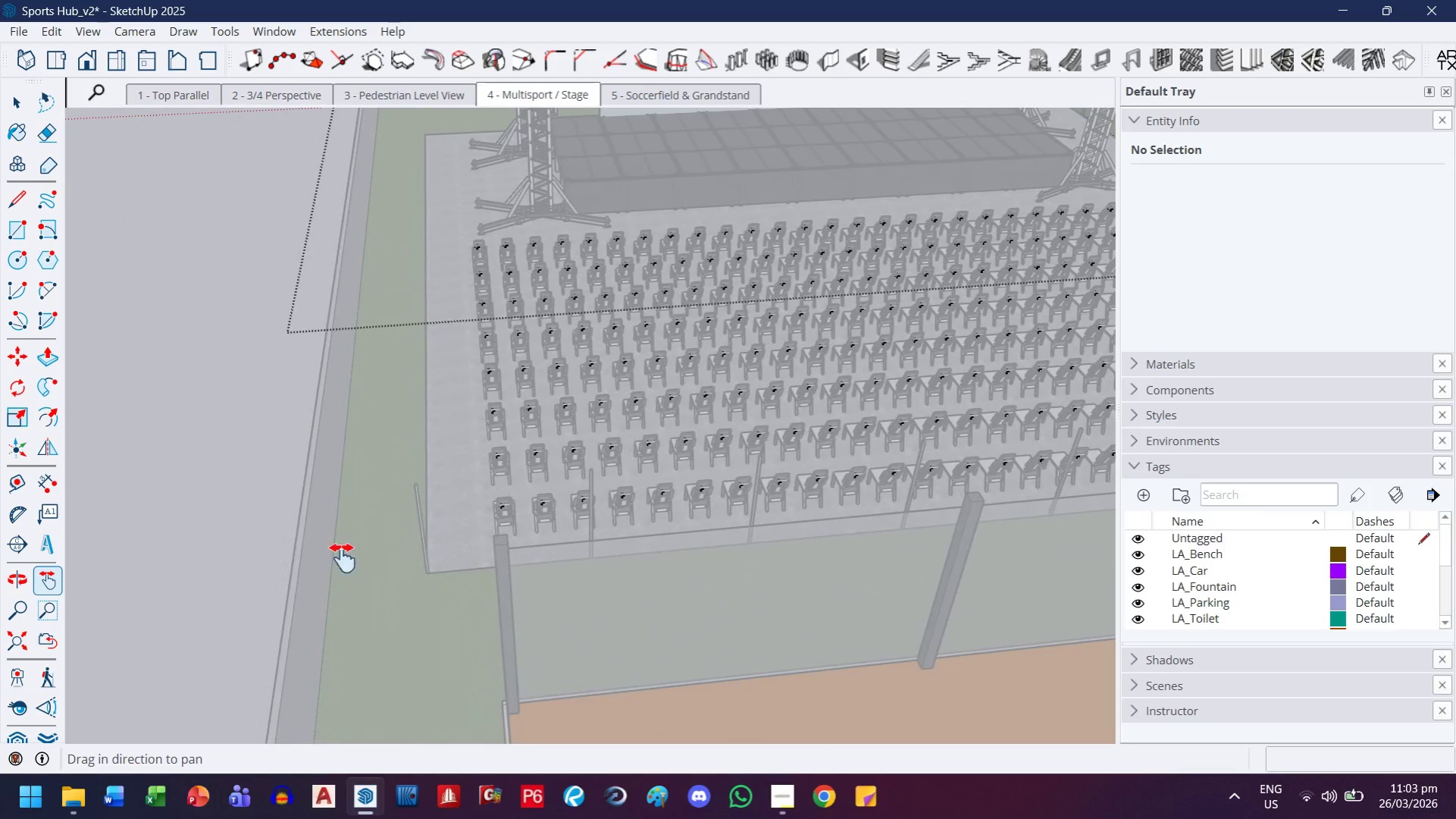 
scroll: coordinate [503, 593], scroll_direction: up, amount: 31.0
 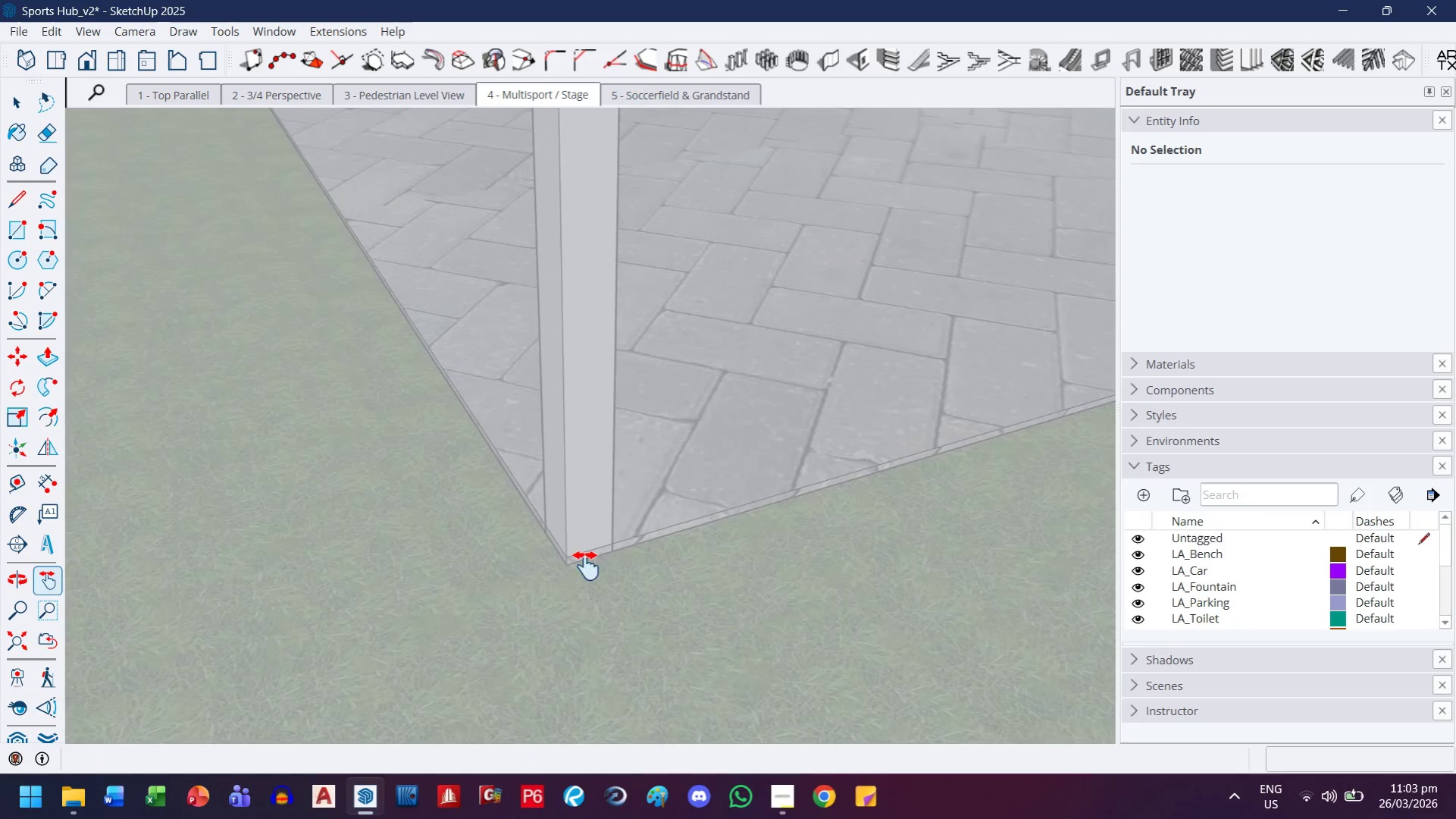 
key(Escape)
 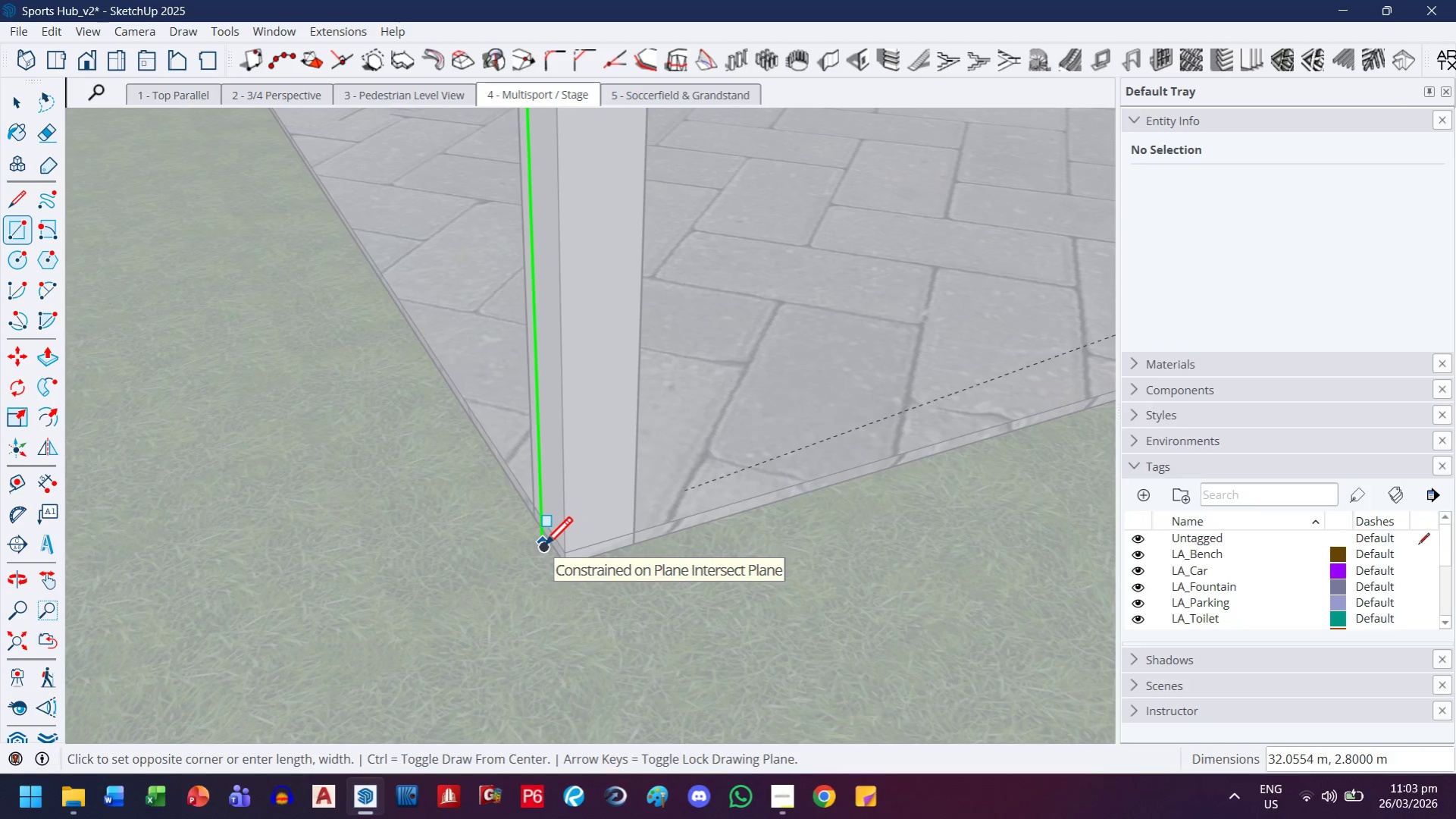 
scroll: coordinate [527, 549], scroll_direction: up, amount: 15.0
 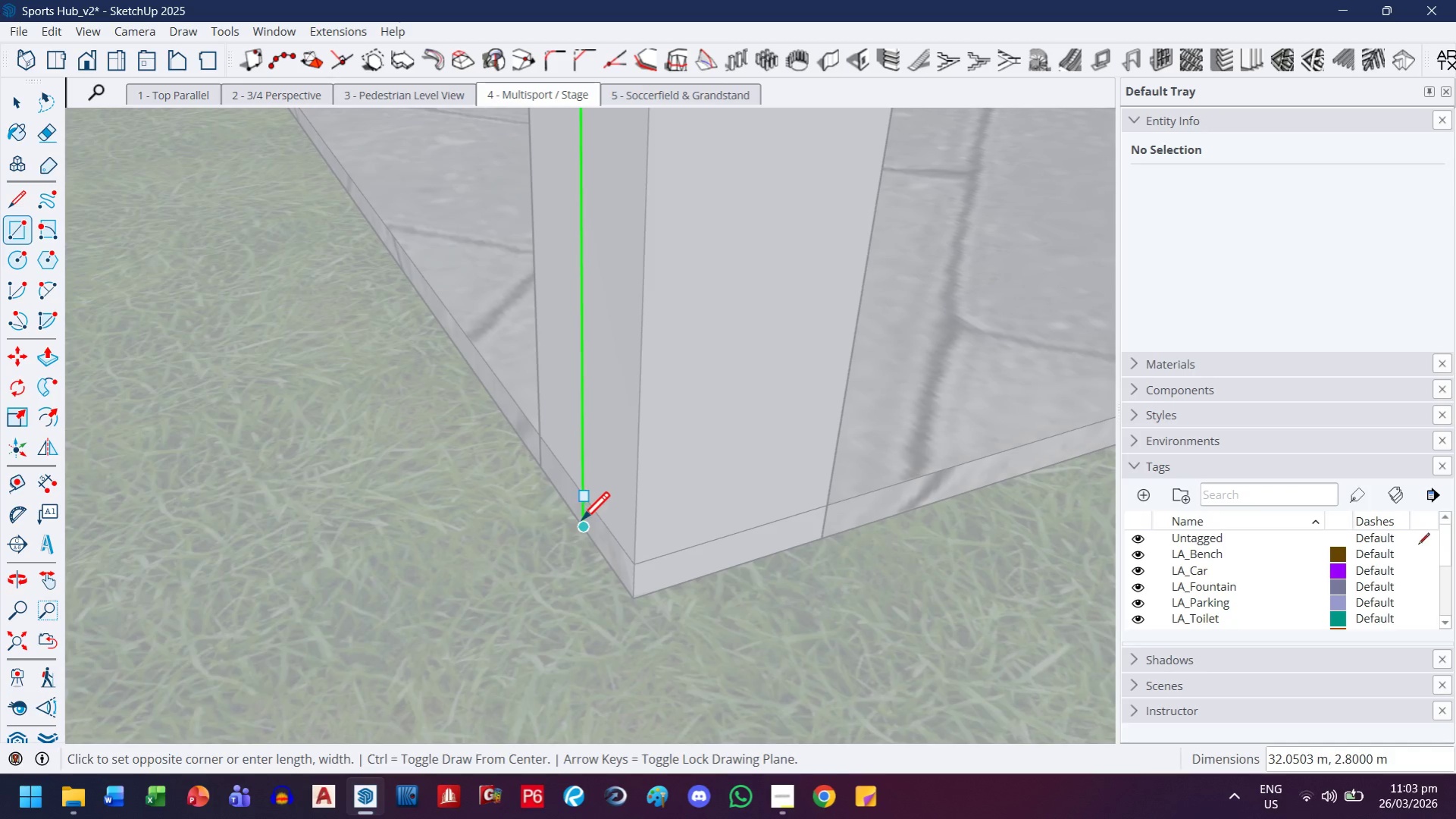 
left_click([581, 527])
 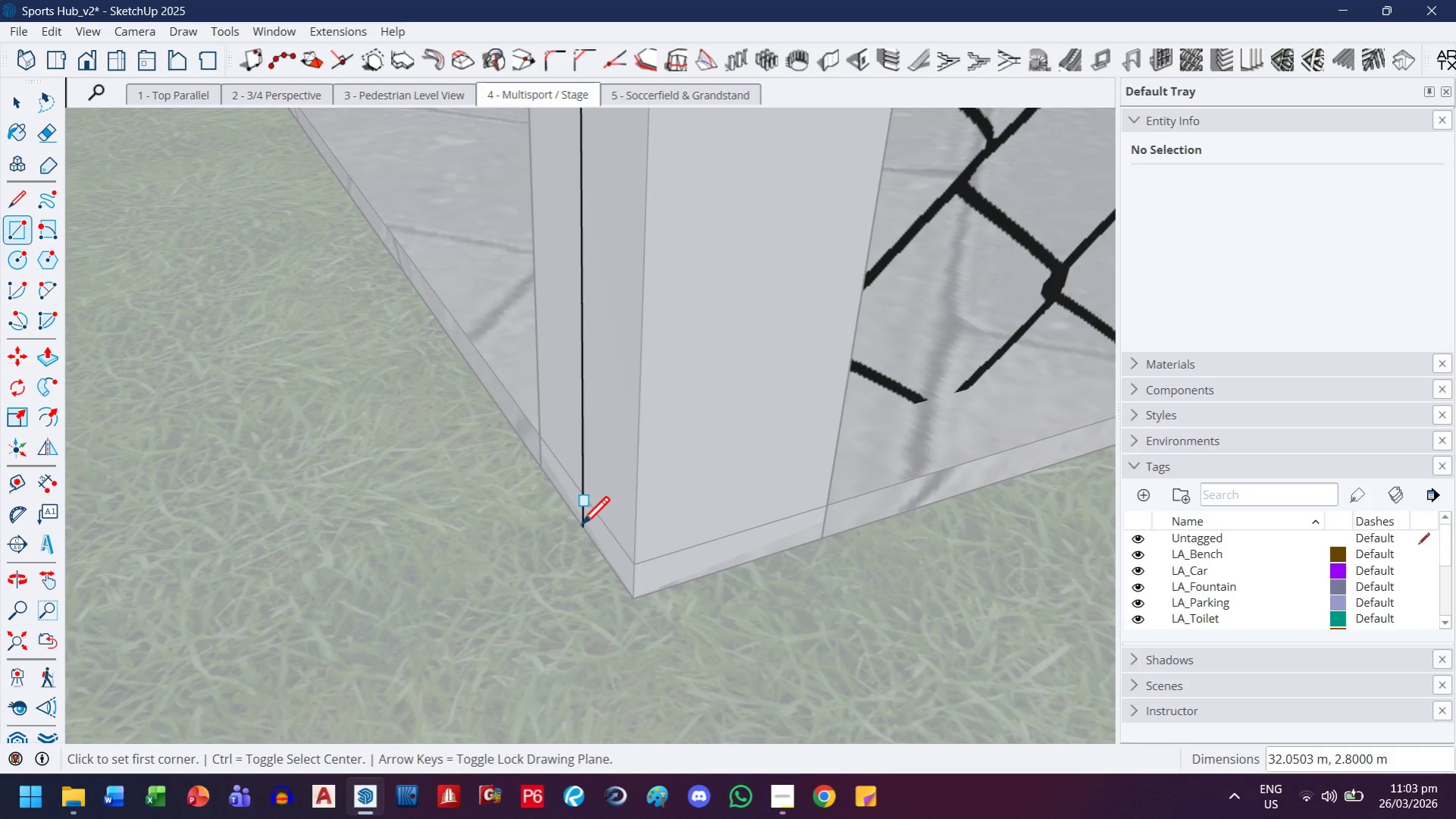 
scroll: coordinate [551, 482], scroll_direction: down, amount: 25.0
 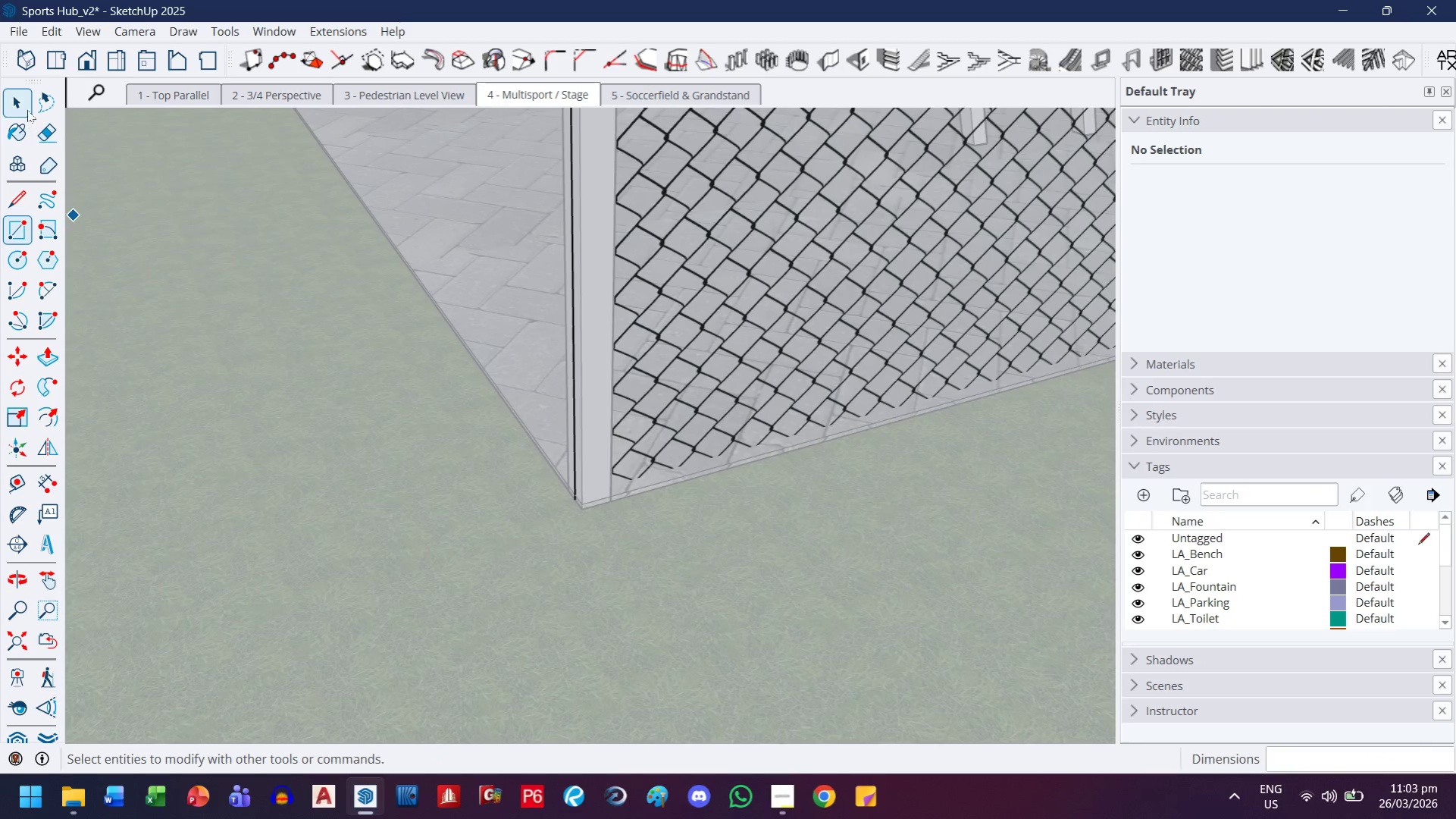 
left_click([23, 100])
 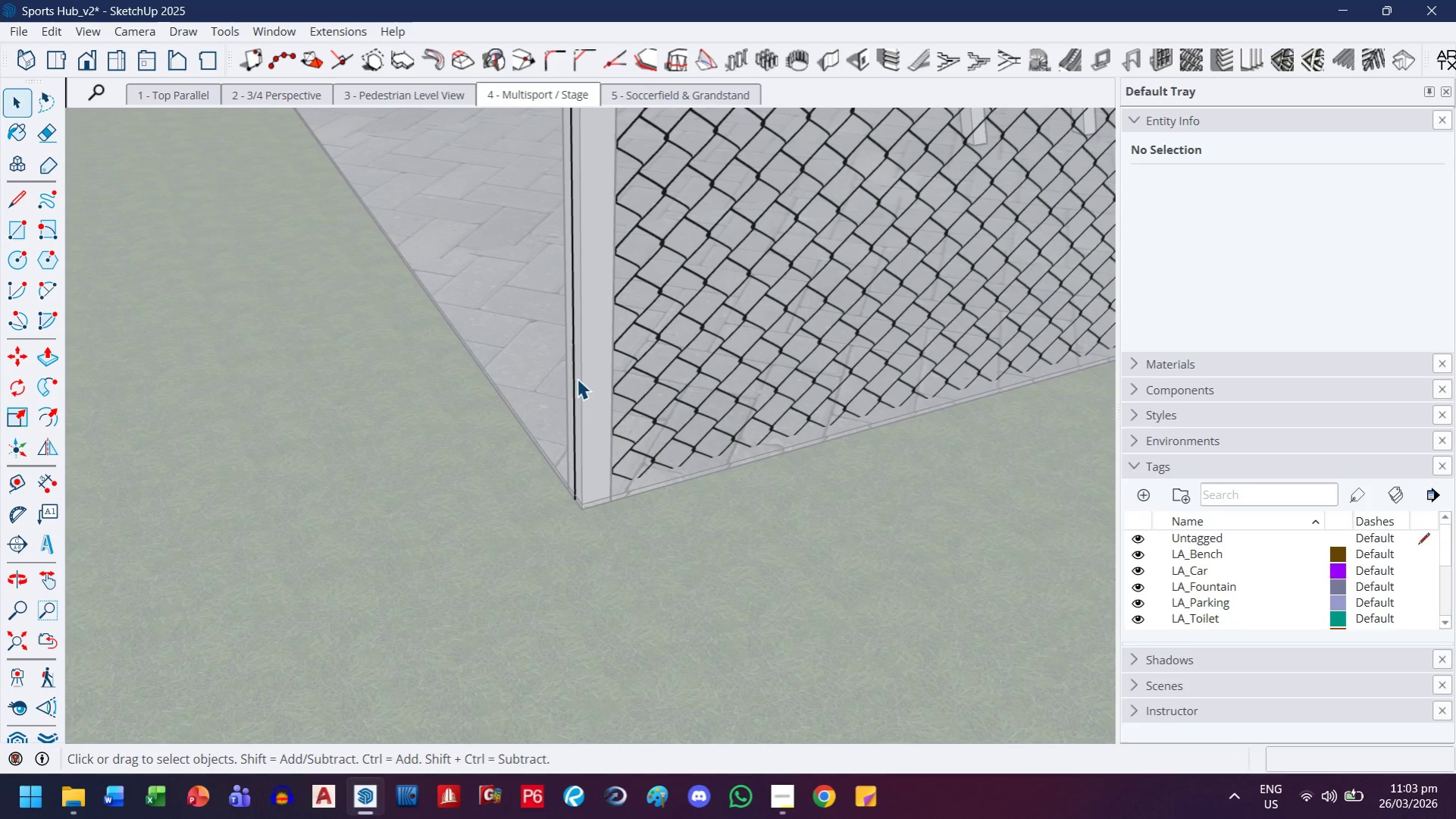 
left_click([573, 387])
 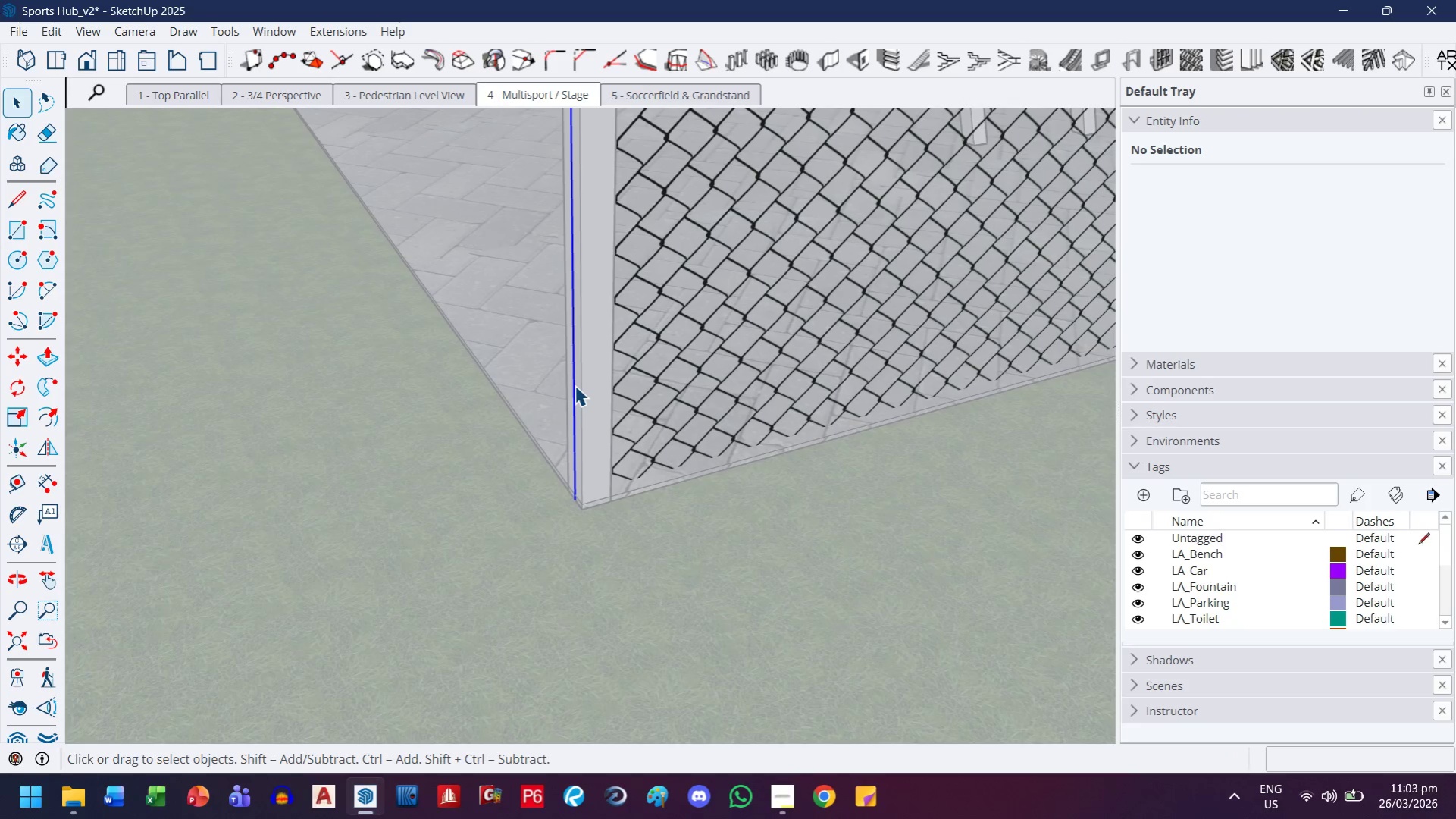 
key(M)
 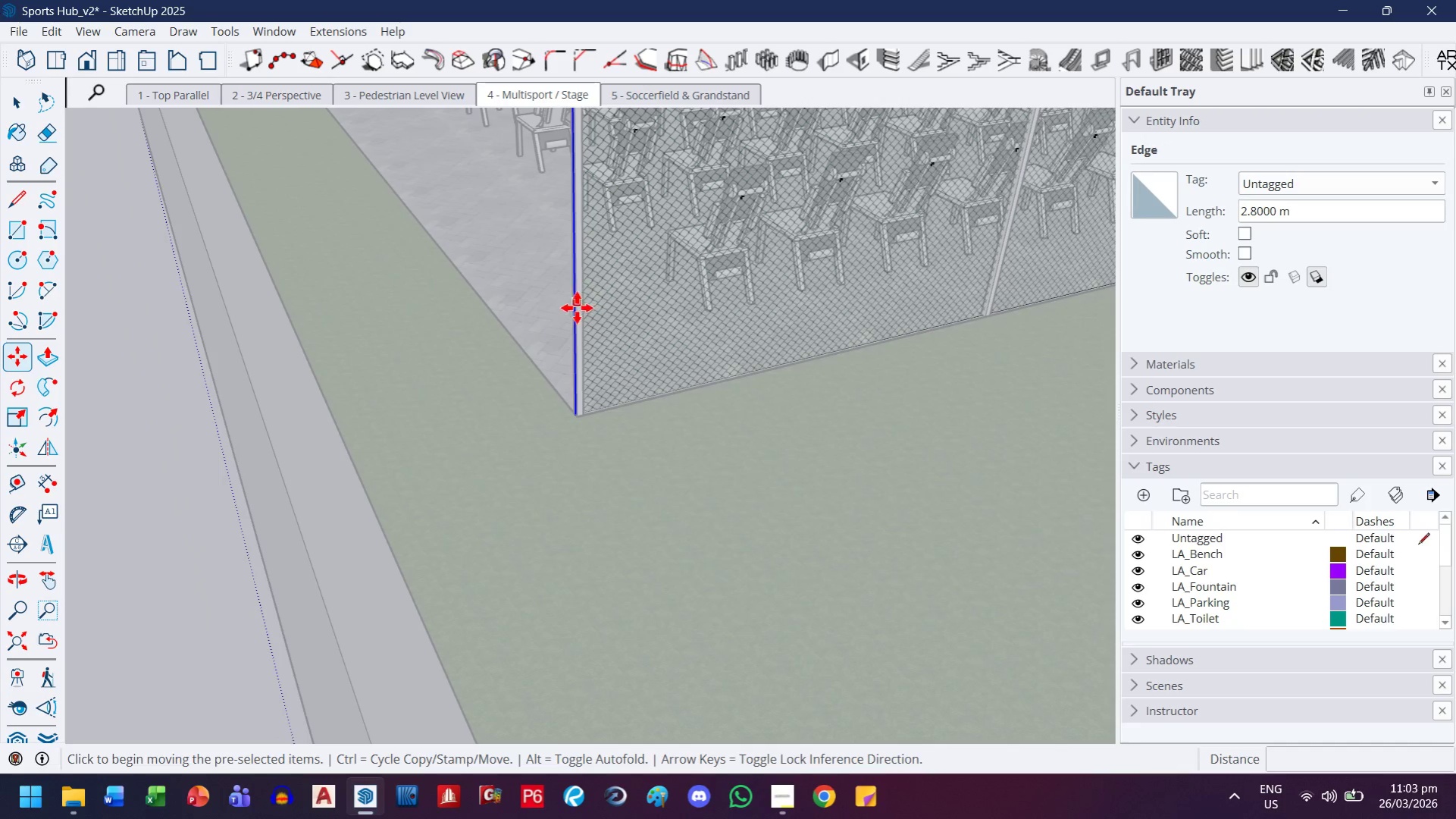 
scroll: coordinate [577, 411], scroll_direction: down, amount: 19.0
 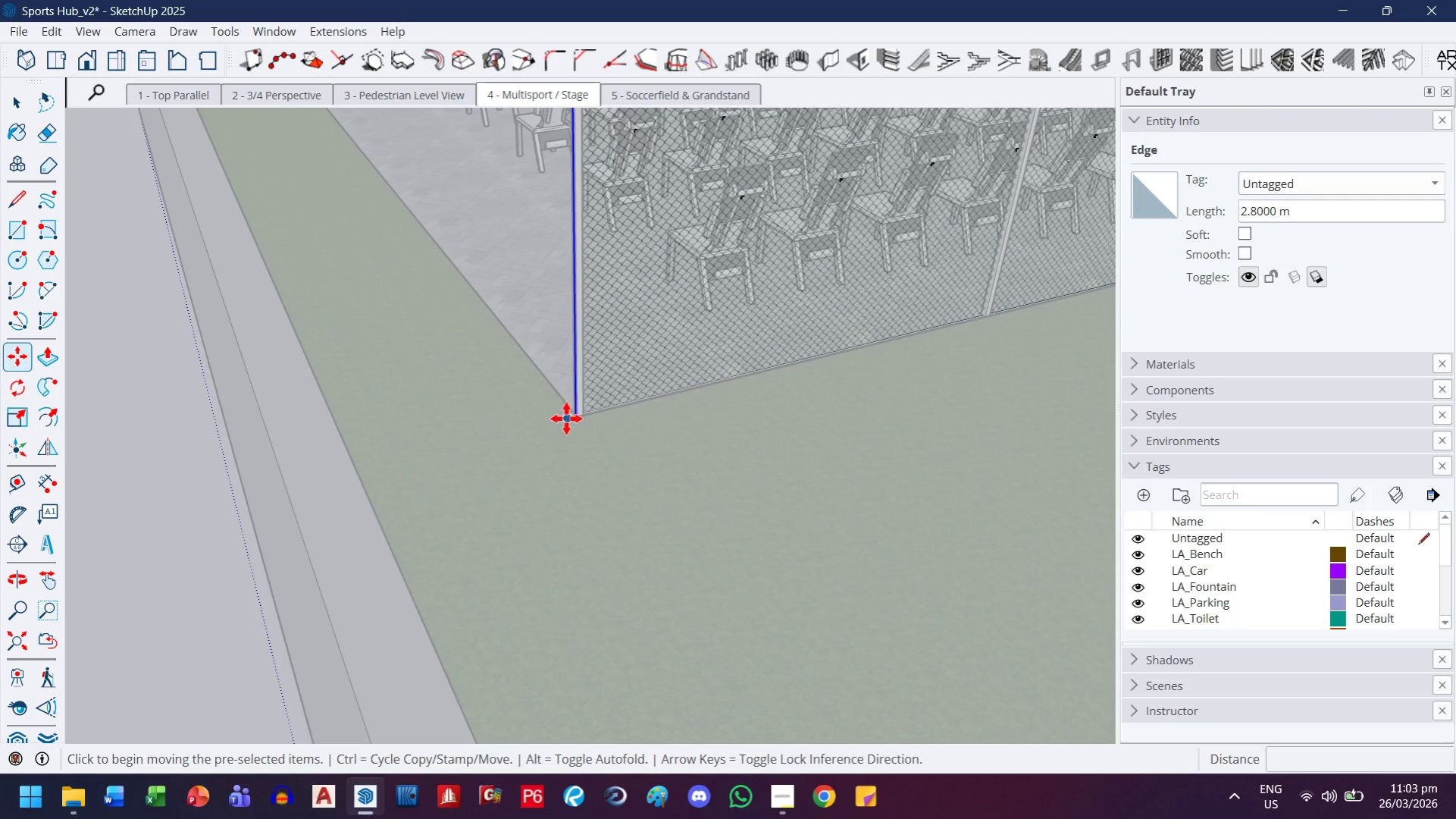 
left_click([575, 311])
 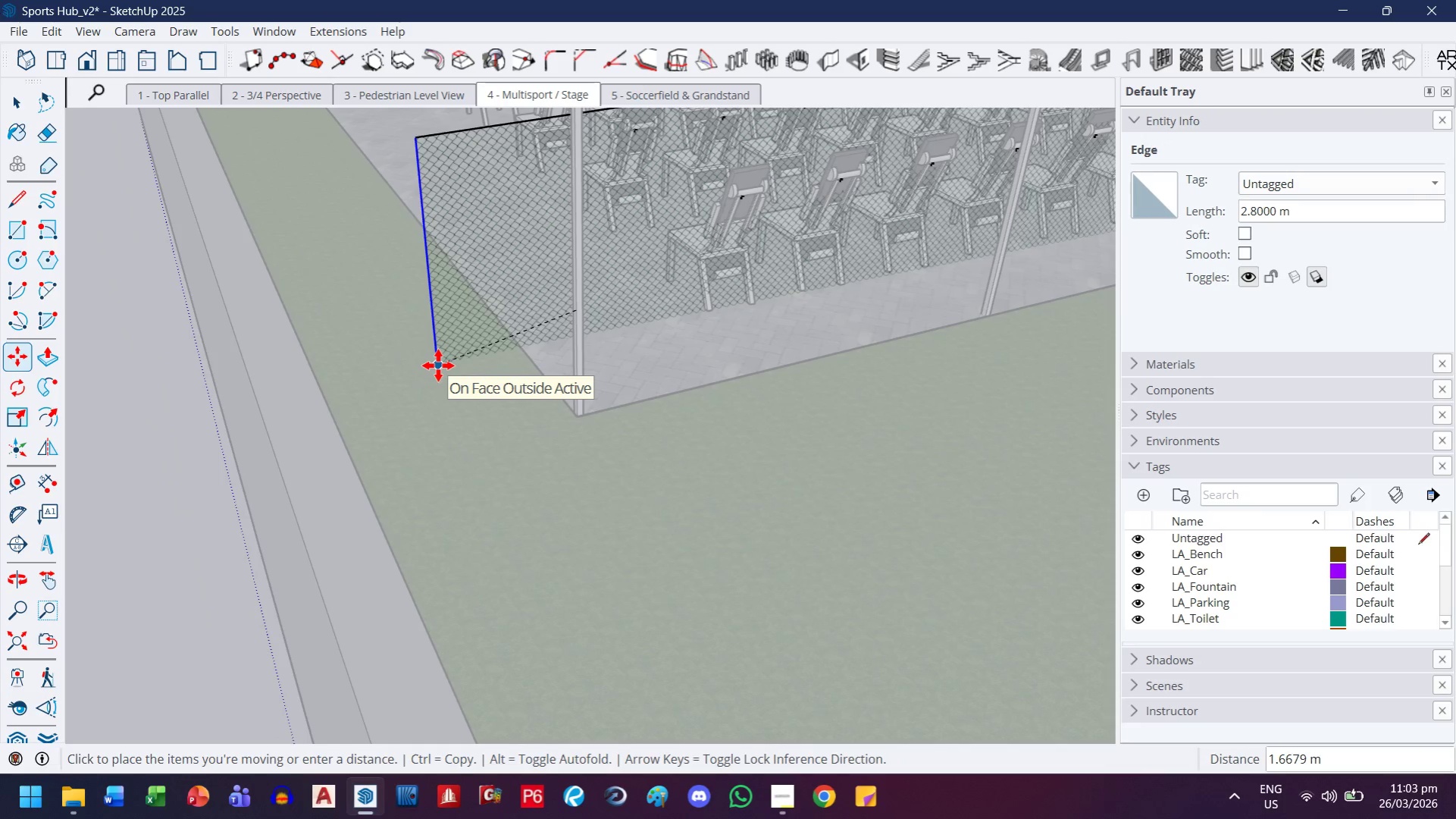 
key(ArrowLeft)
 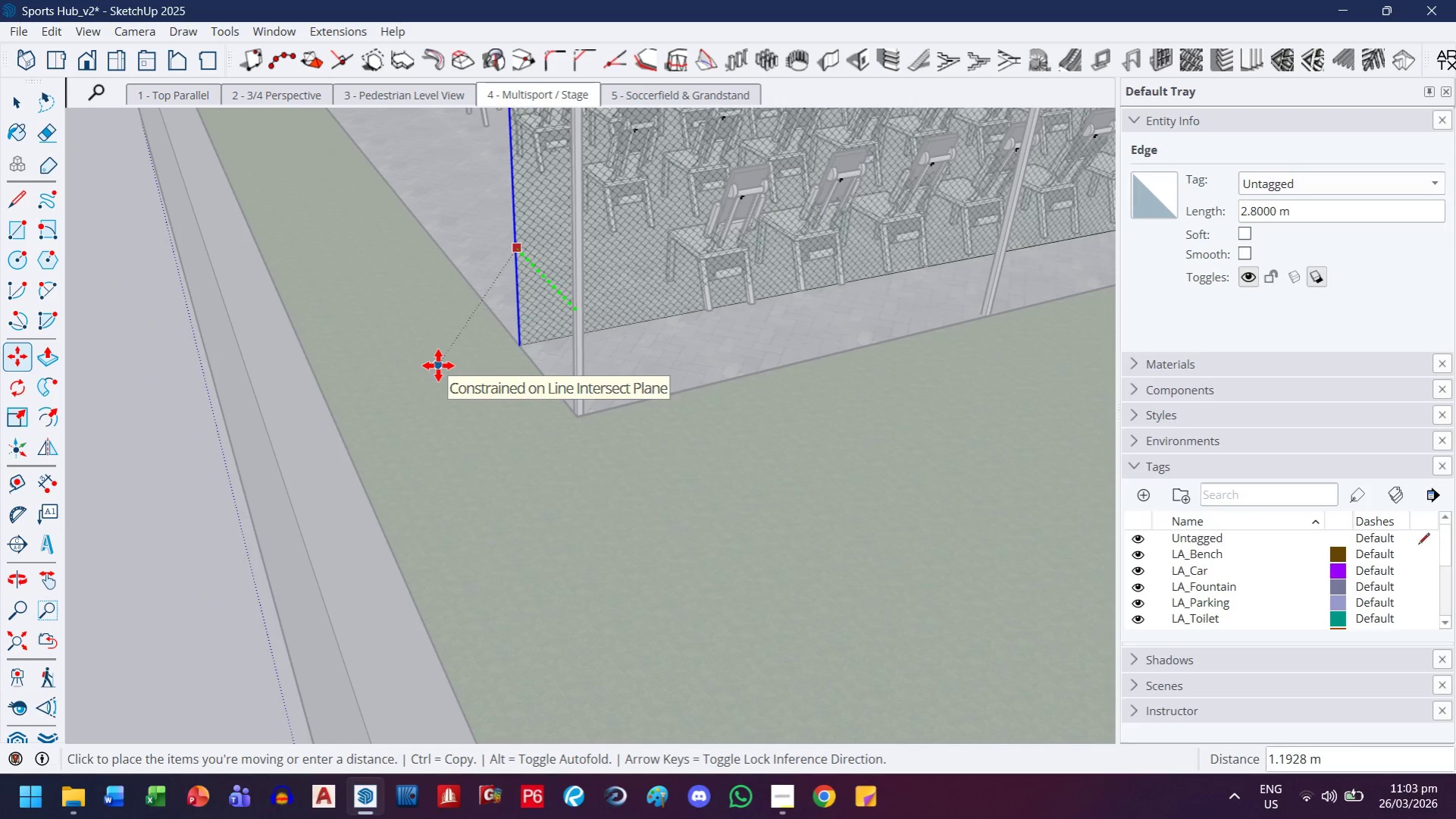 
key(ArrowRight)
 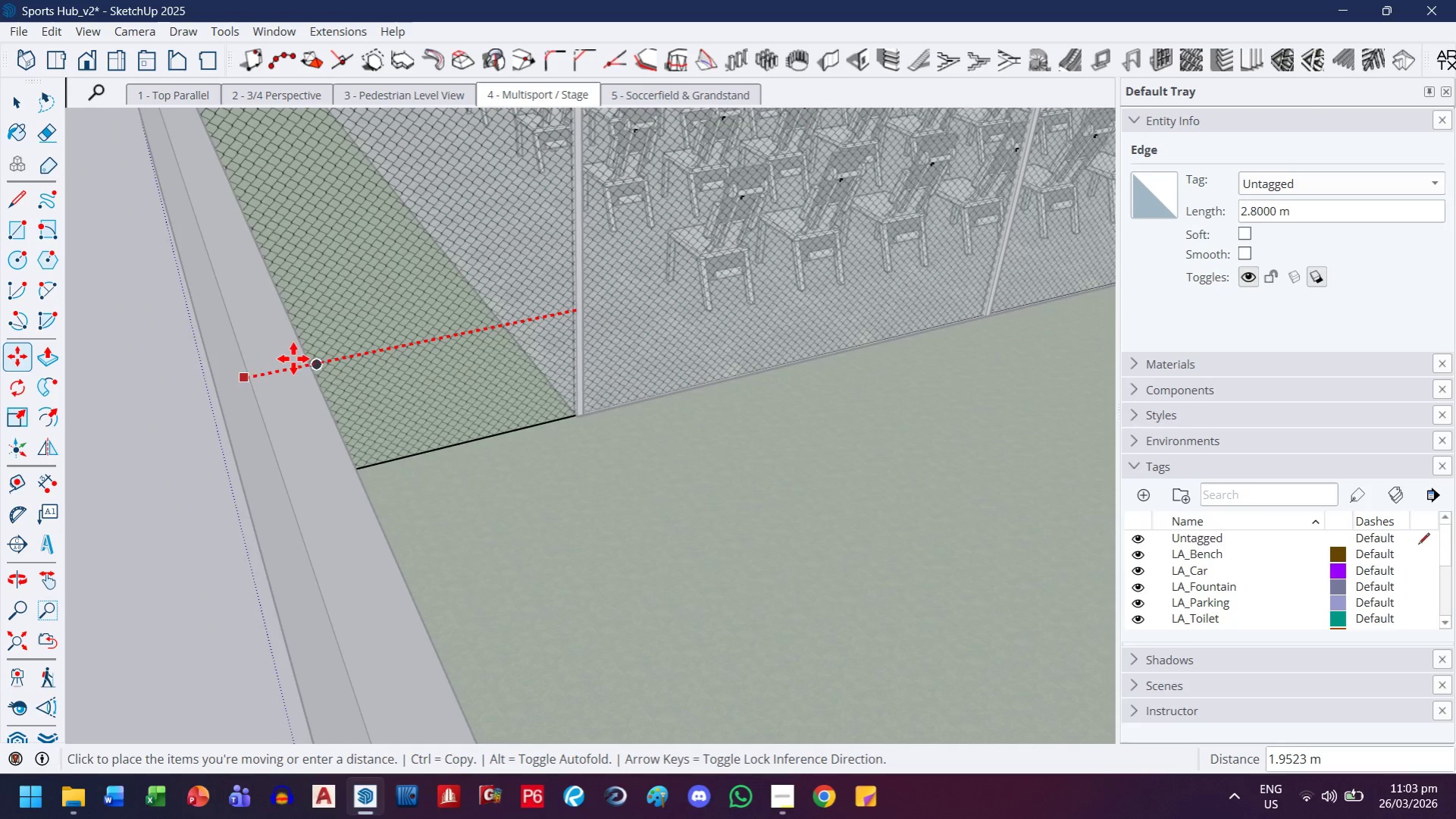 
scroll: coordinate [280, 335], scroll_direction: up, amount: 3.0
 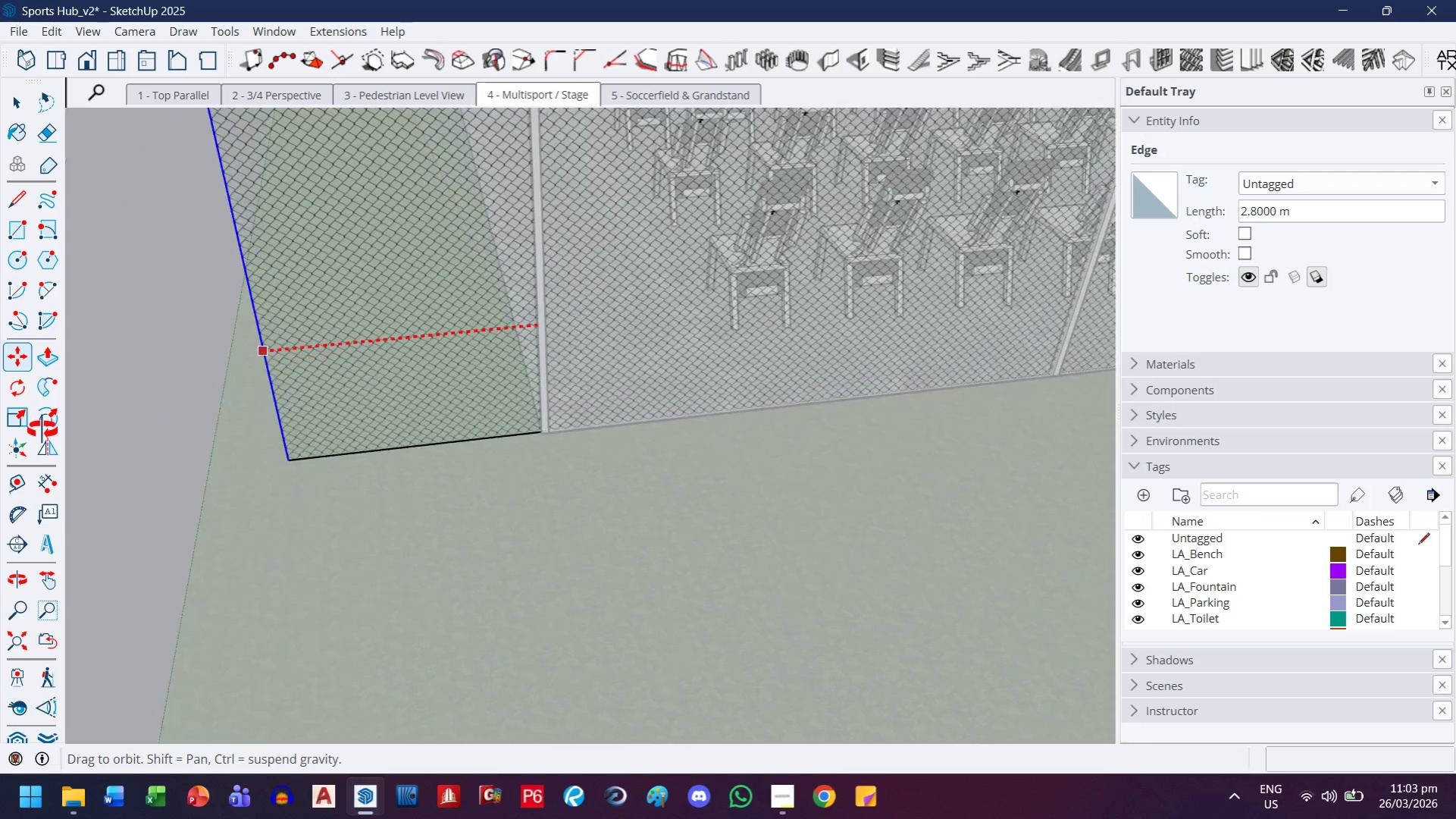 
key(H)
 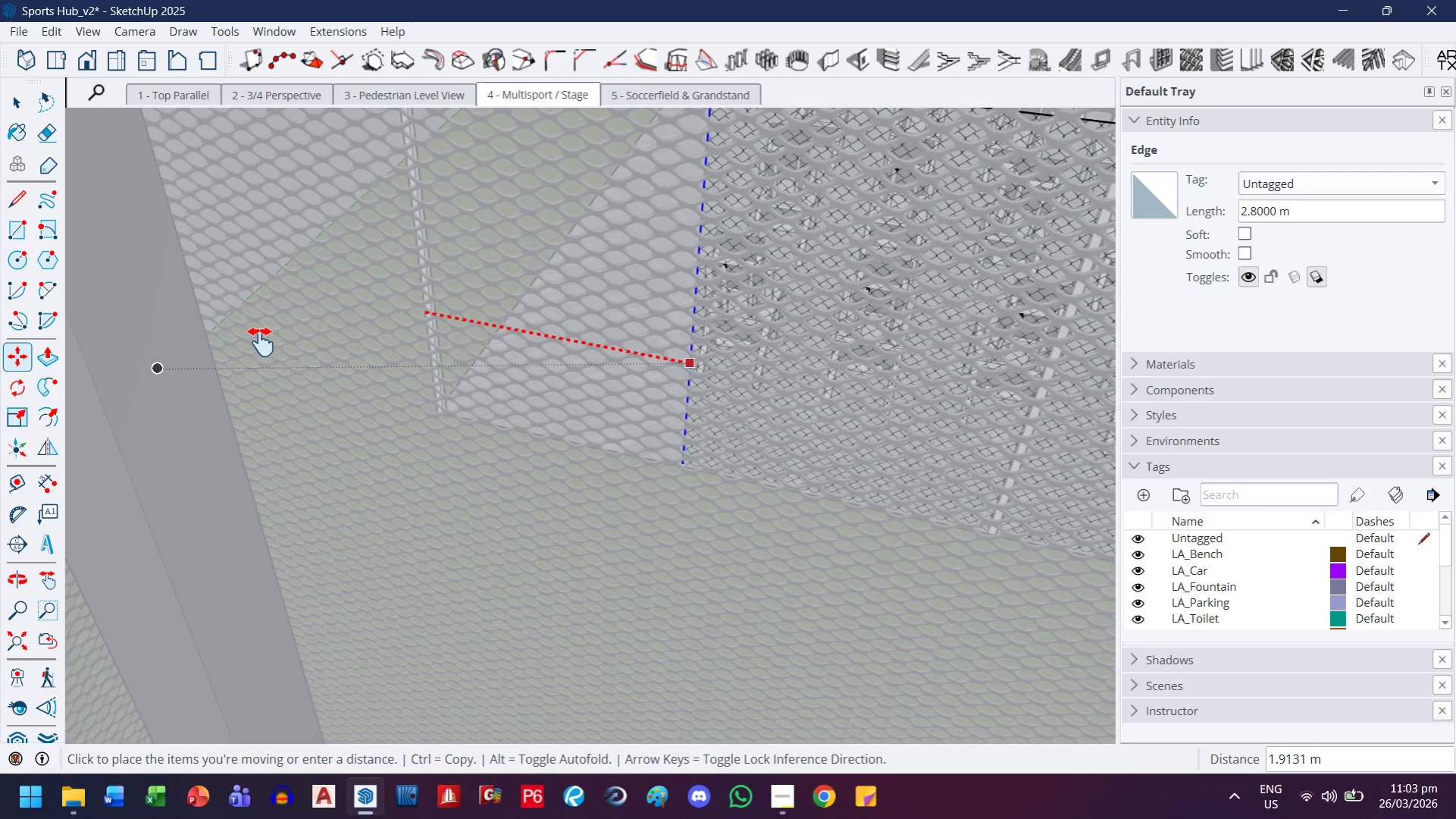 
left_click_drag(start_coordinate=[258, 341], to_coordinate=[768, 513])
 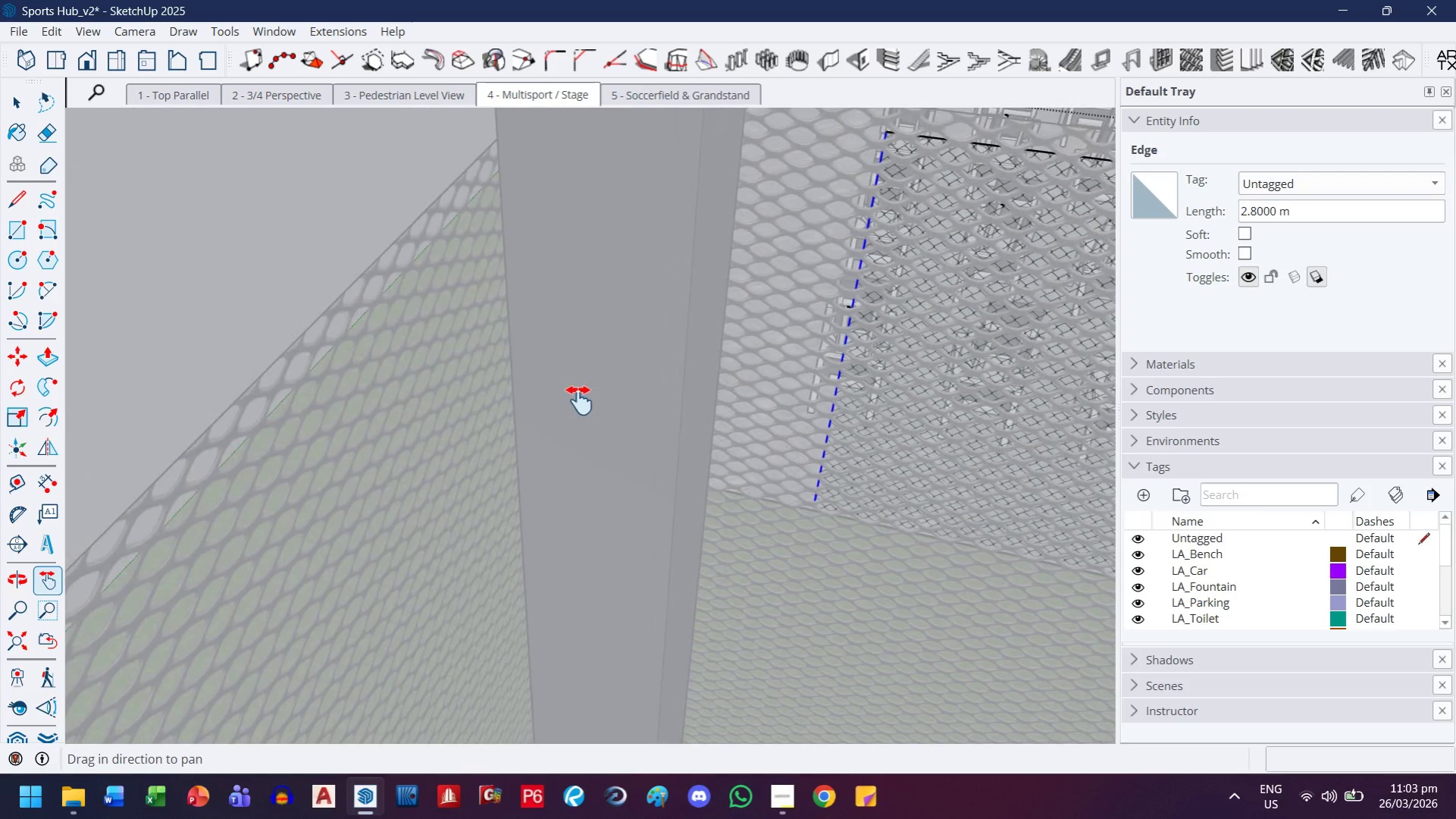 
scroll: coordinate [155, 369], scroll_direction: down, amount: 4.0
 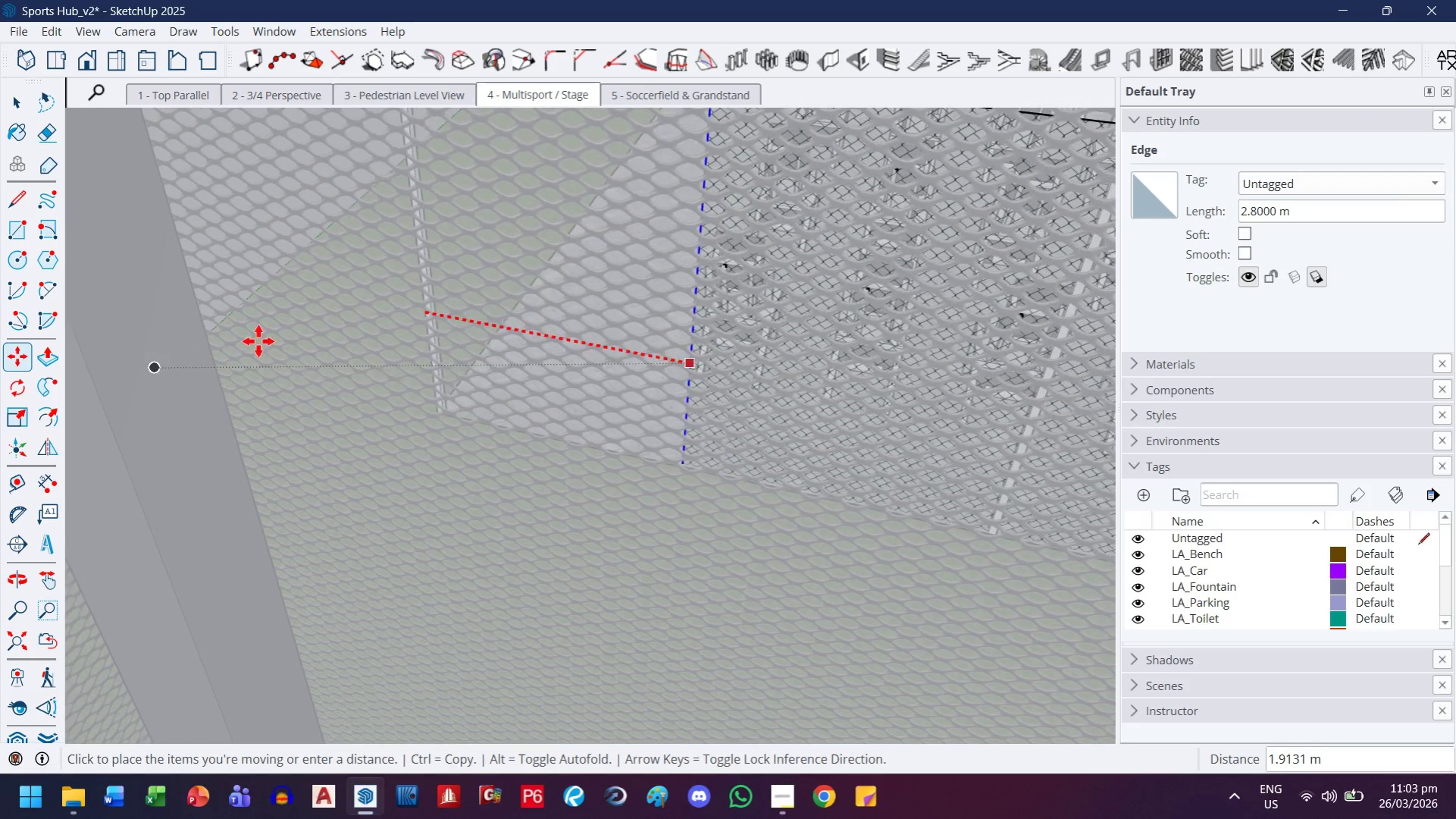 
left_click_drag(start_coordinate=[524, 350], to_coordinate=[813, 648])
 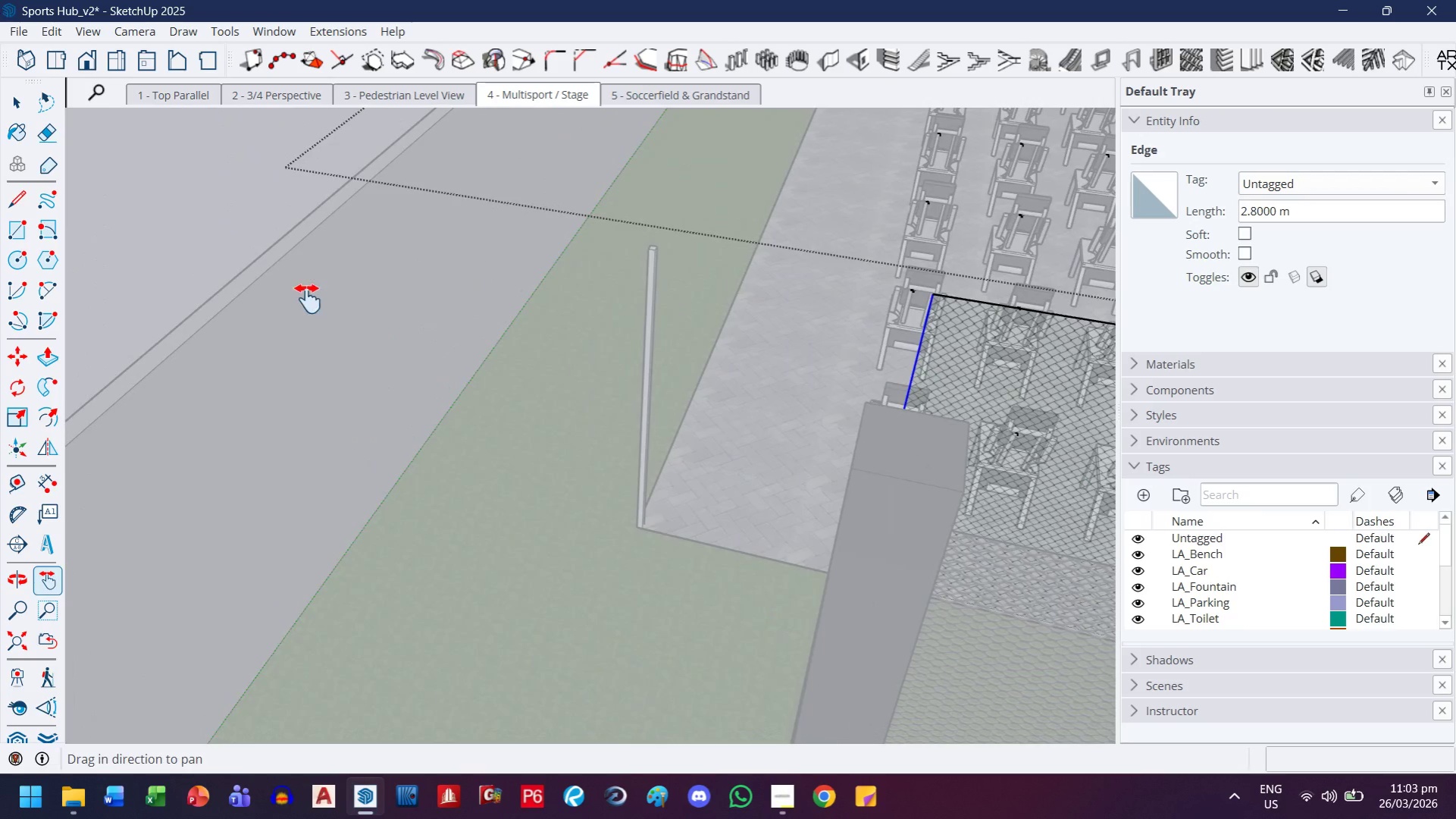 
scroll: coordinate [574, 397], scroll_direction: down, amount: 8.0
 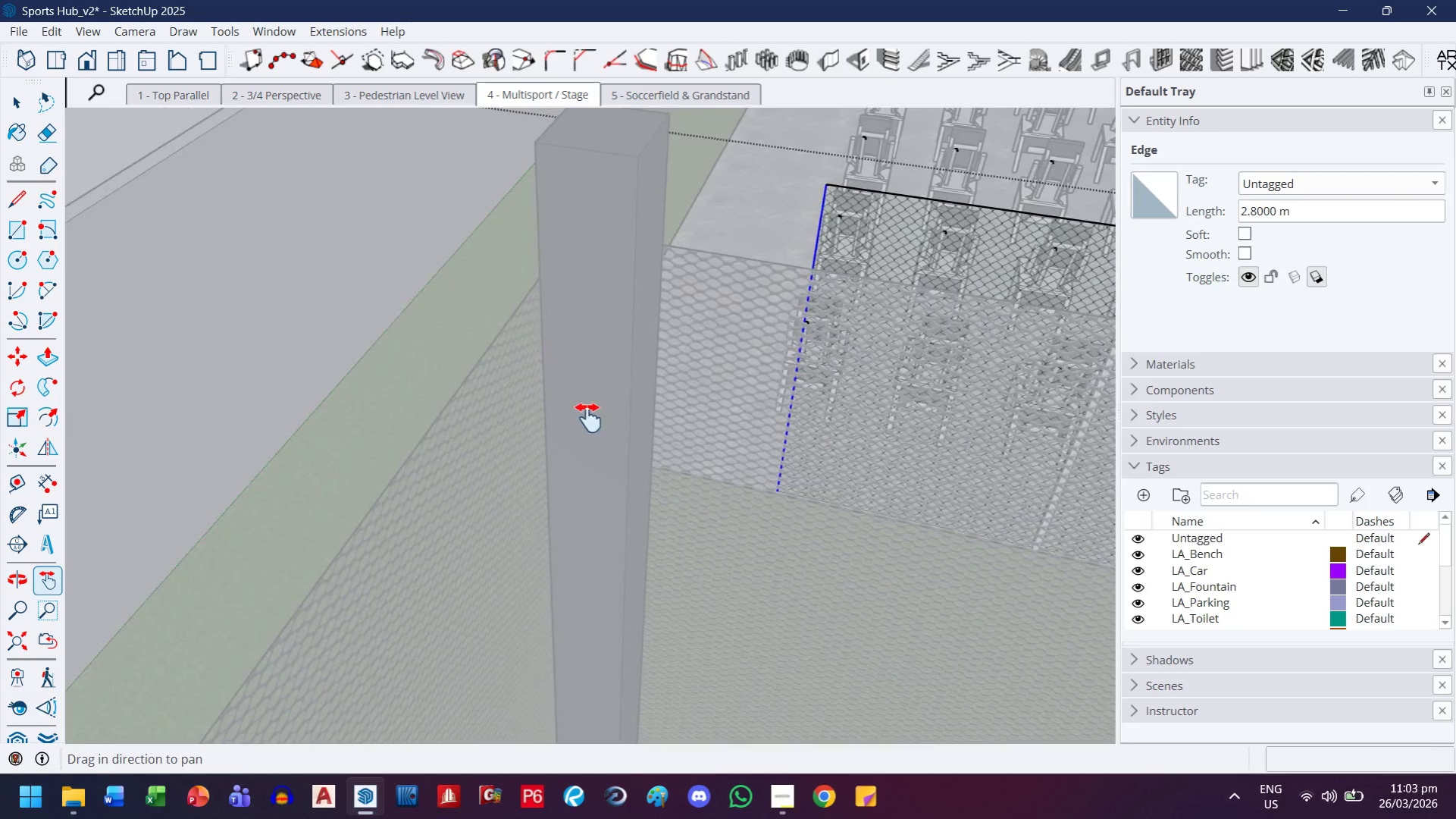 
key(Escape)
 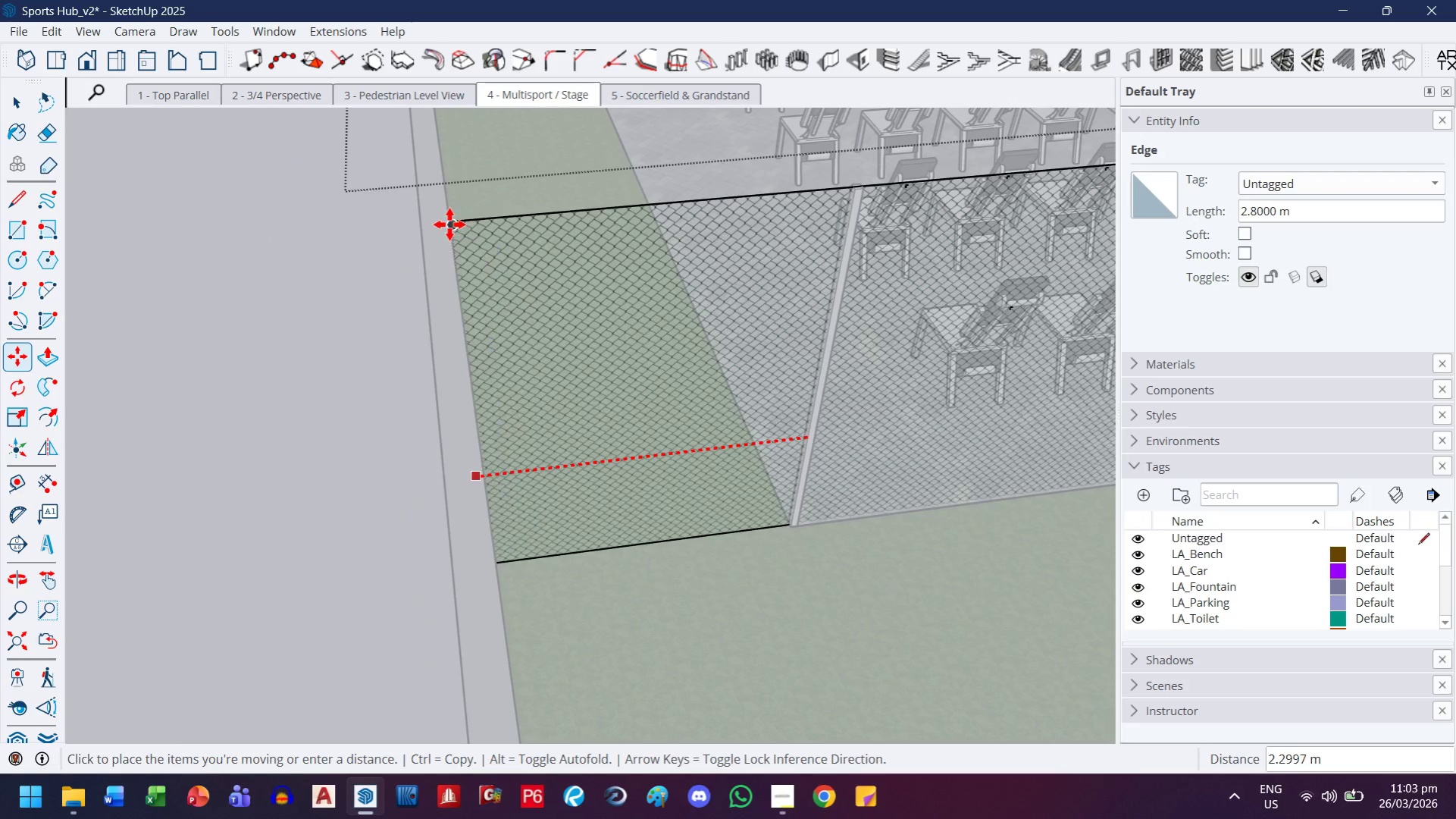 
scroll: coordinate [308, 299], scroll_direction: up, amount: 3.0
 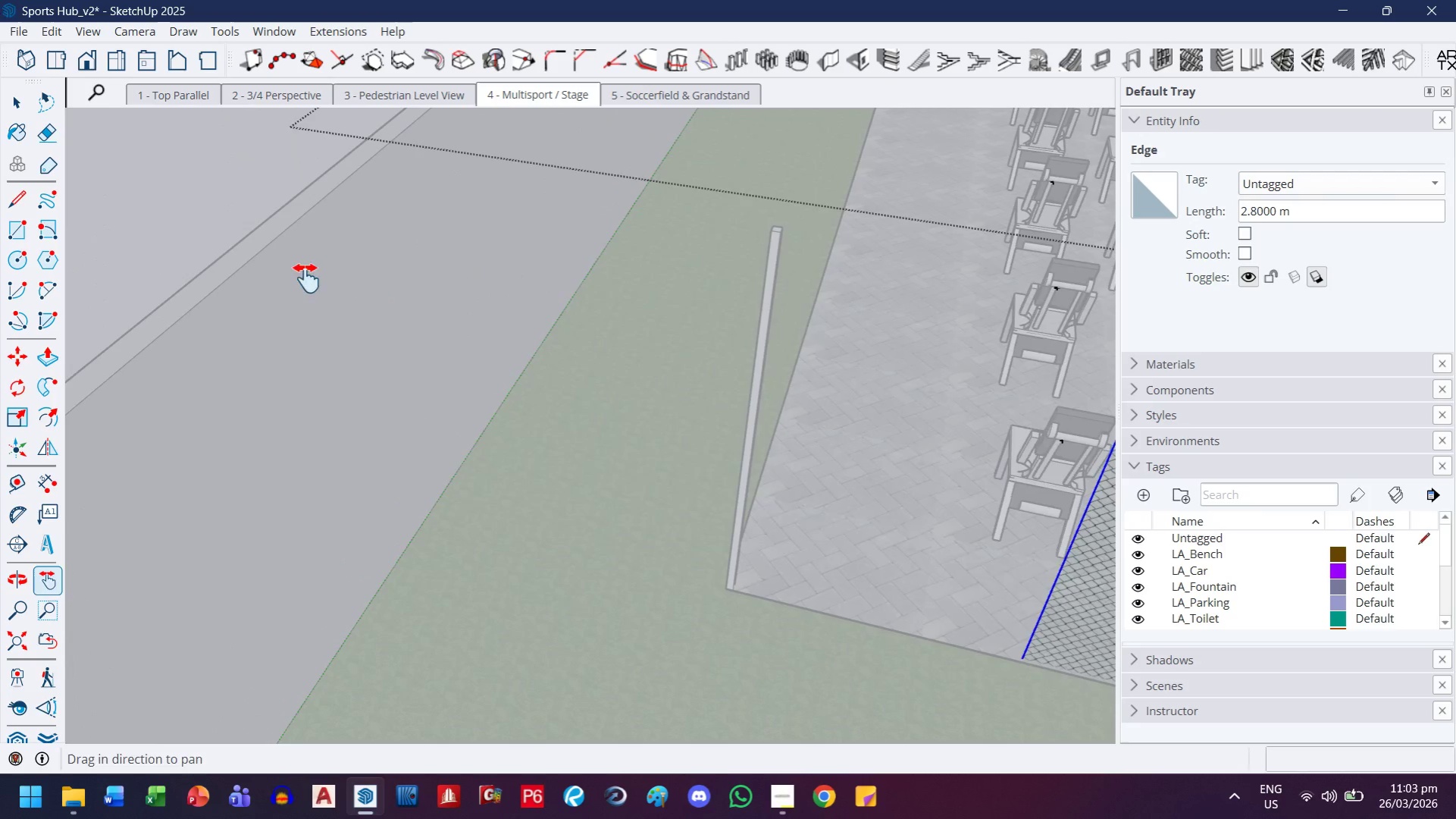 
left_click([450, 220])
 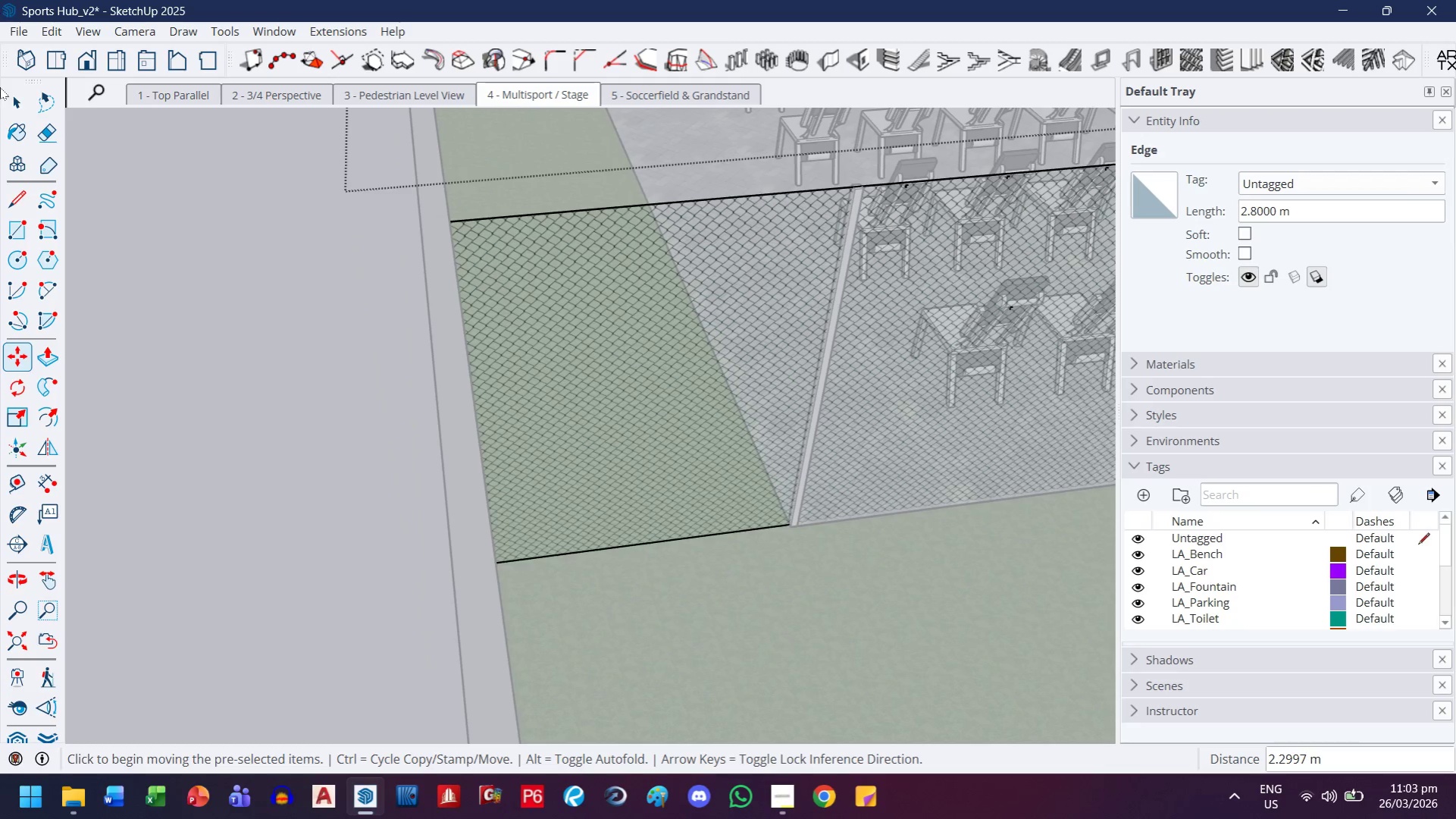 
left_click([18, 101])
 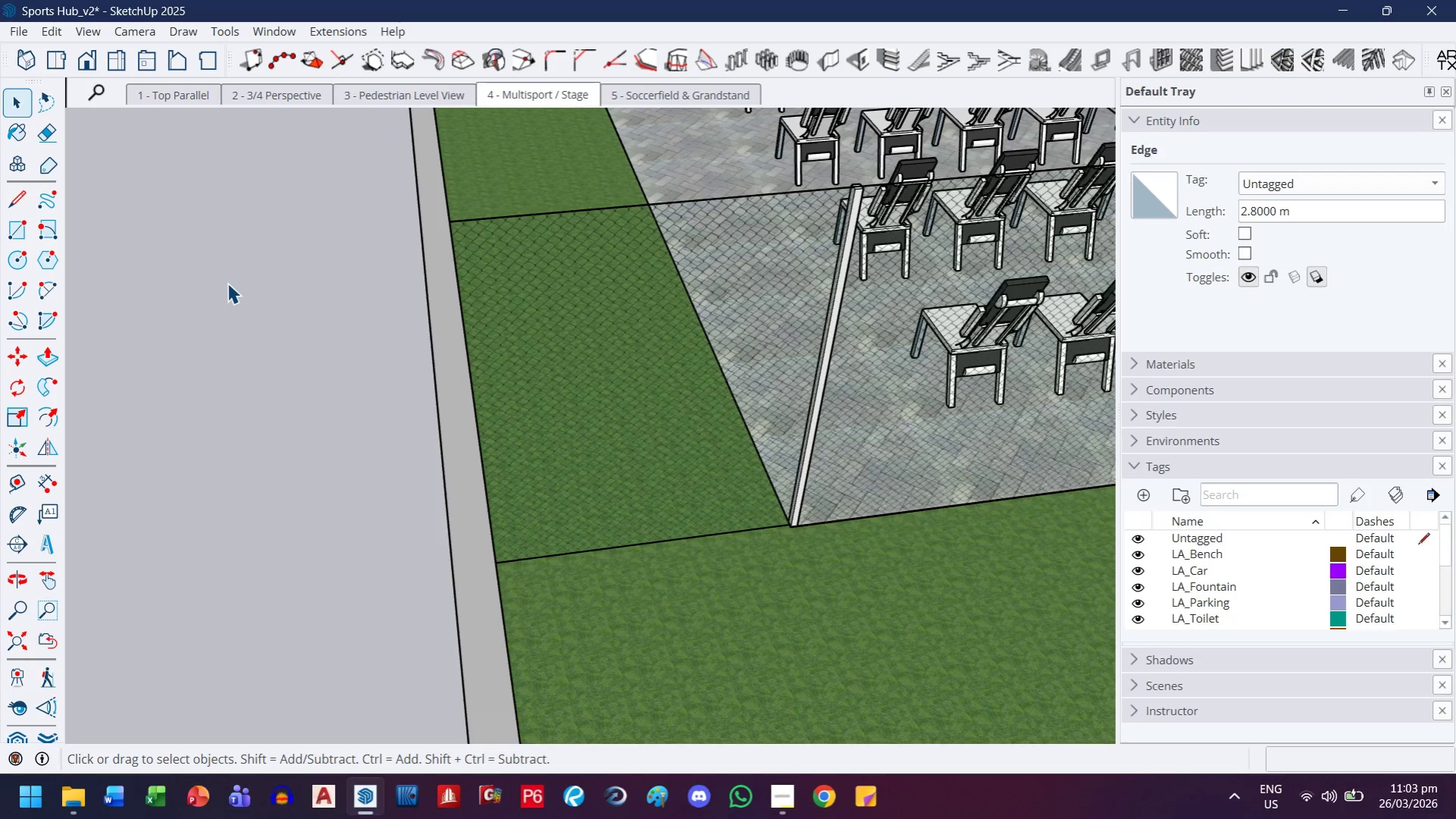 
key(Escape)
 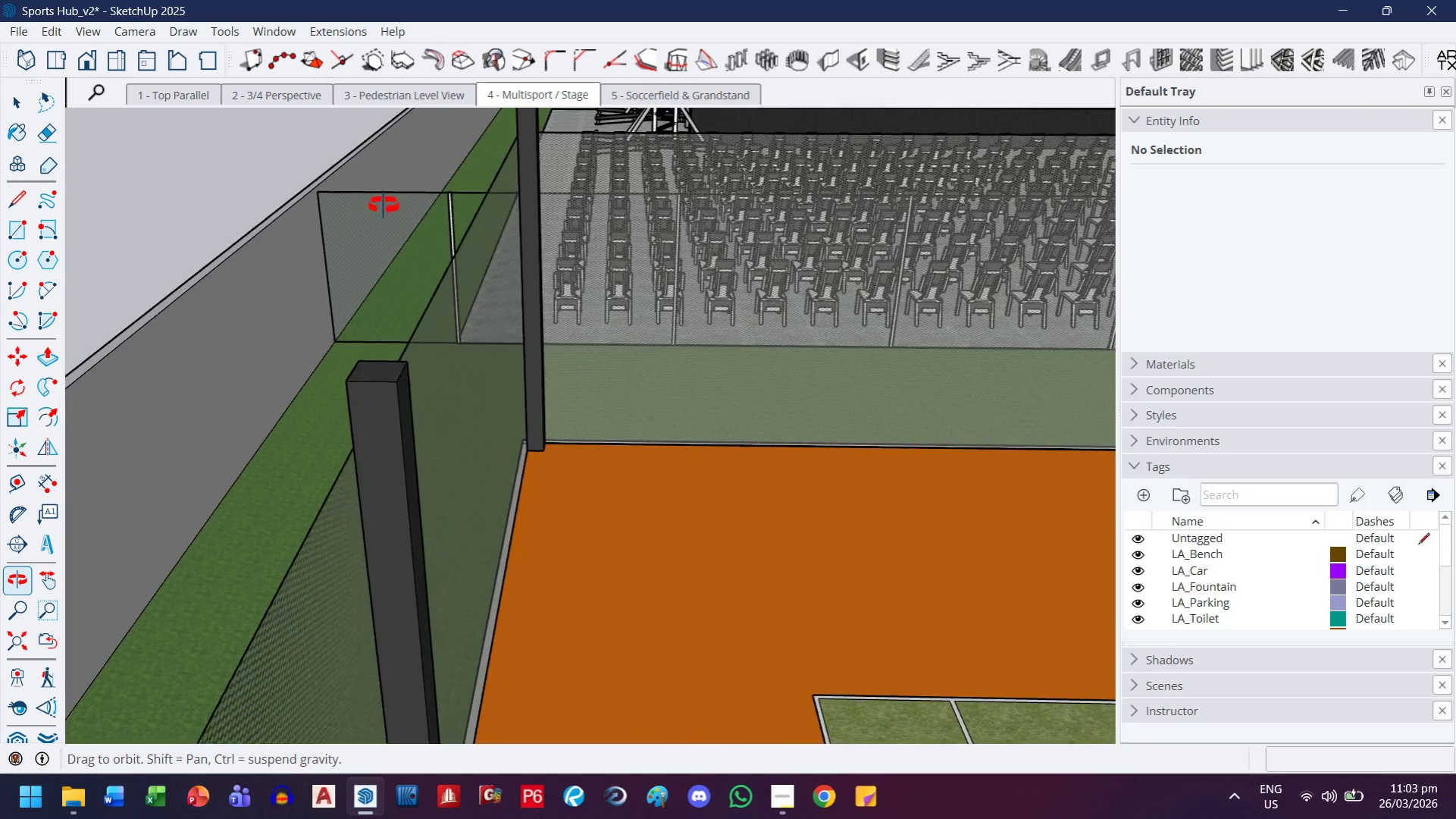 
scroll: coordinate [227, 282], scroll_direction: down, amount: 8.0
 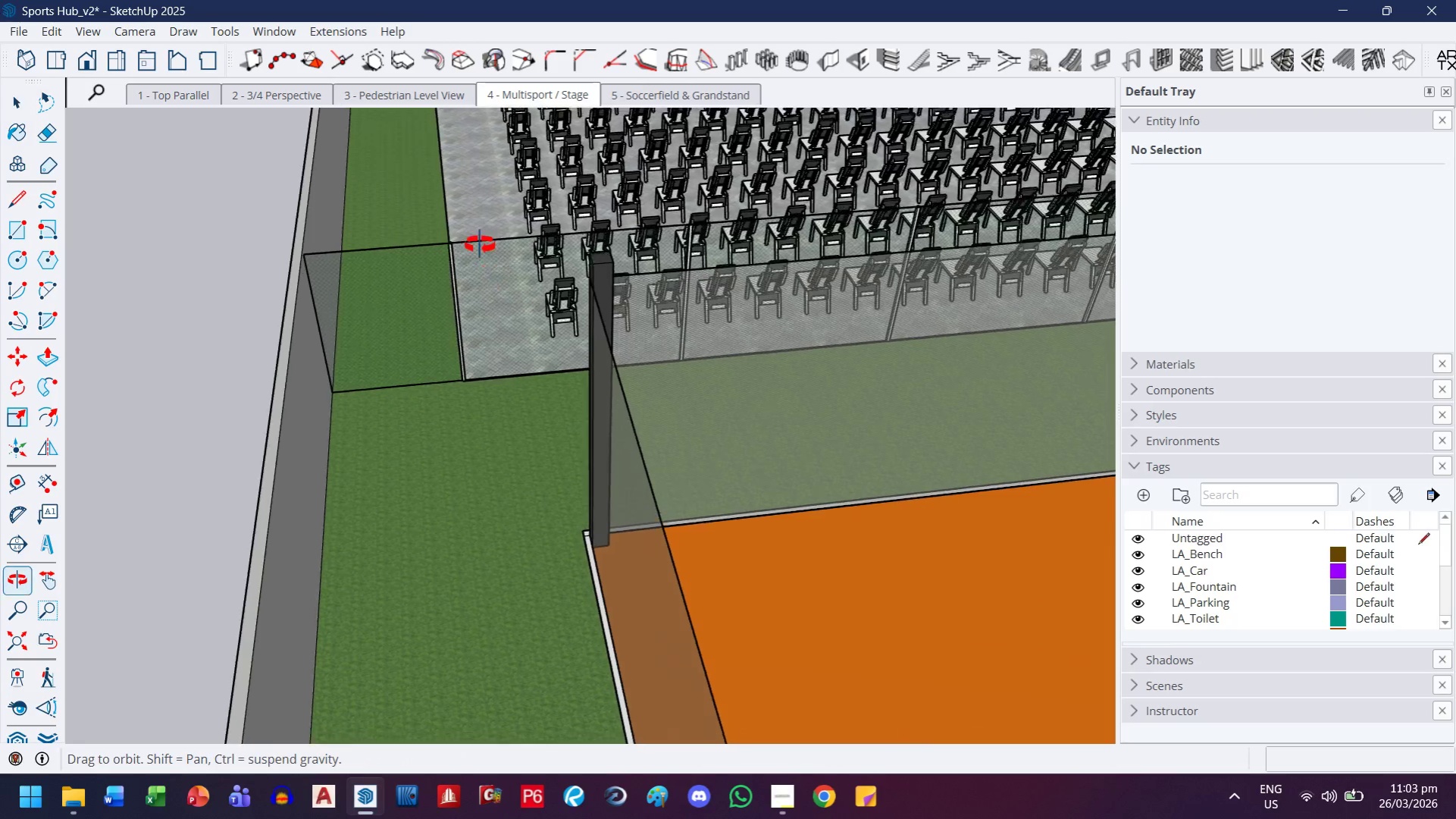 
key(H)
 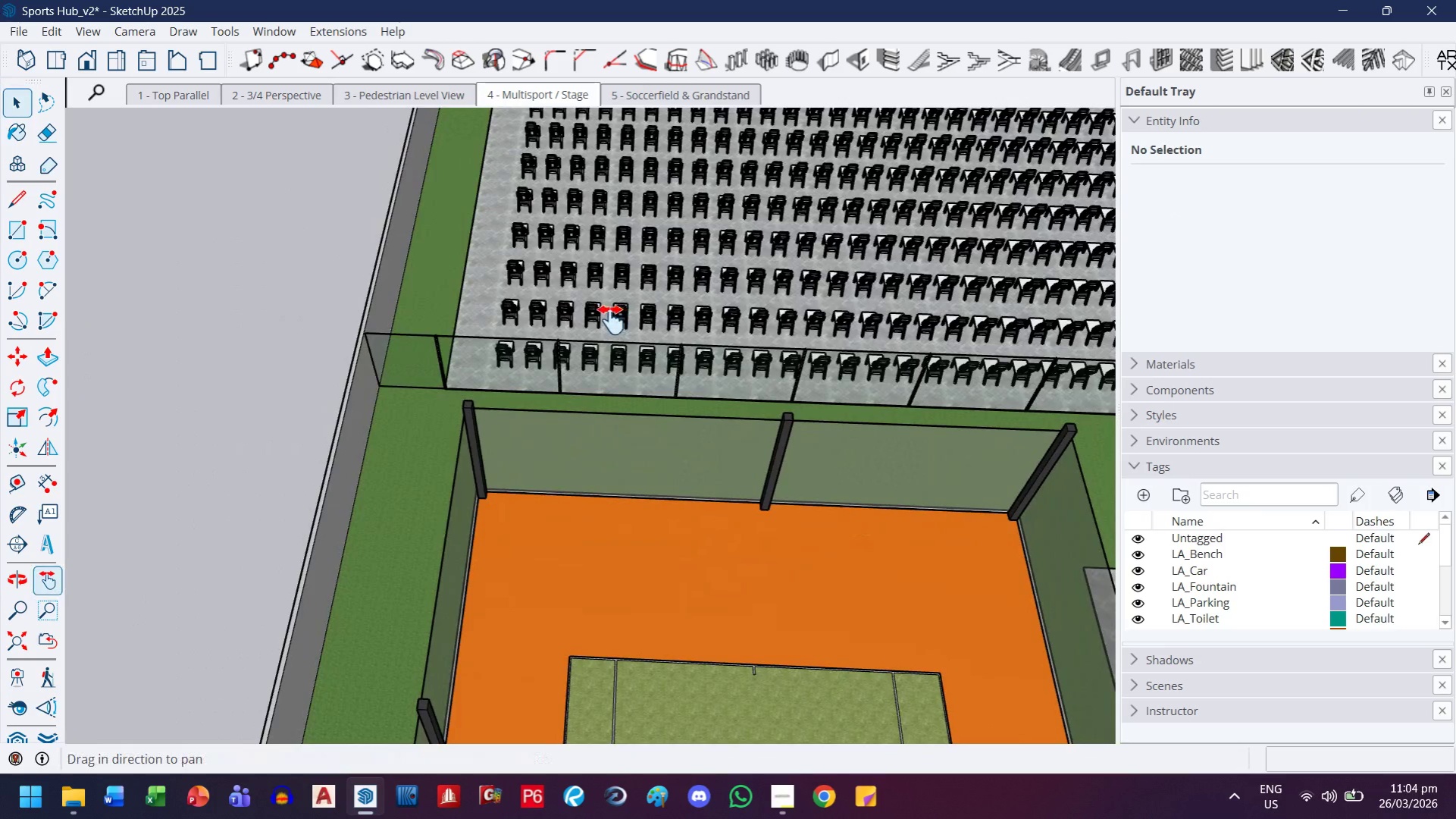 
left_click_drag(start_coordinate=[616, 321], to_coordinate=[94, 494])
 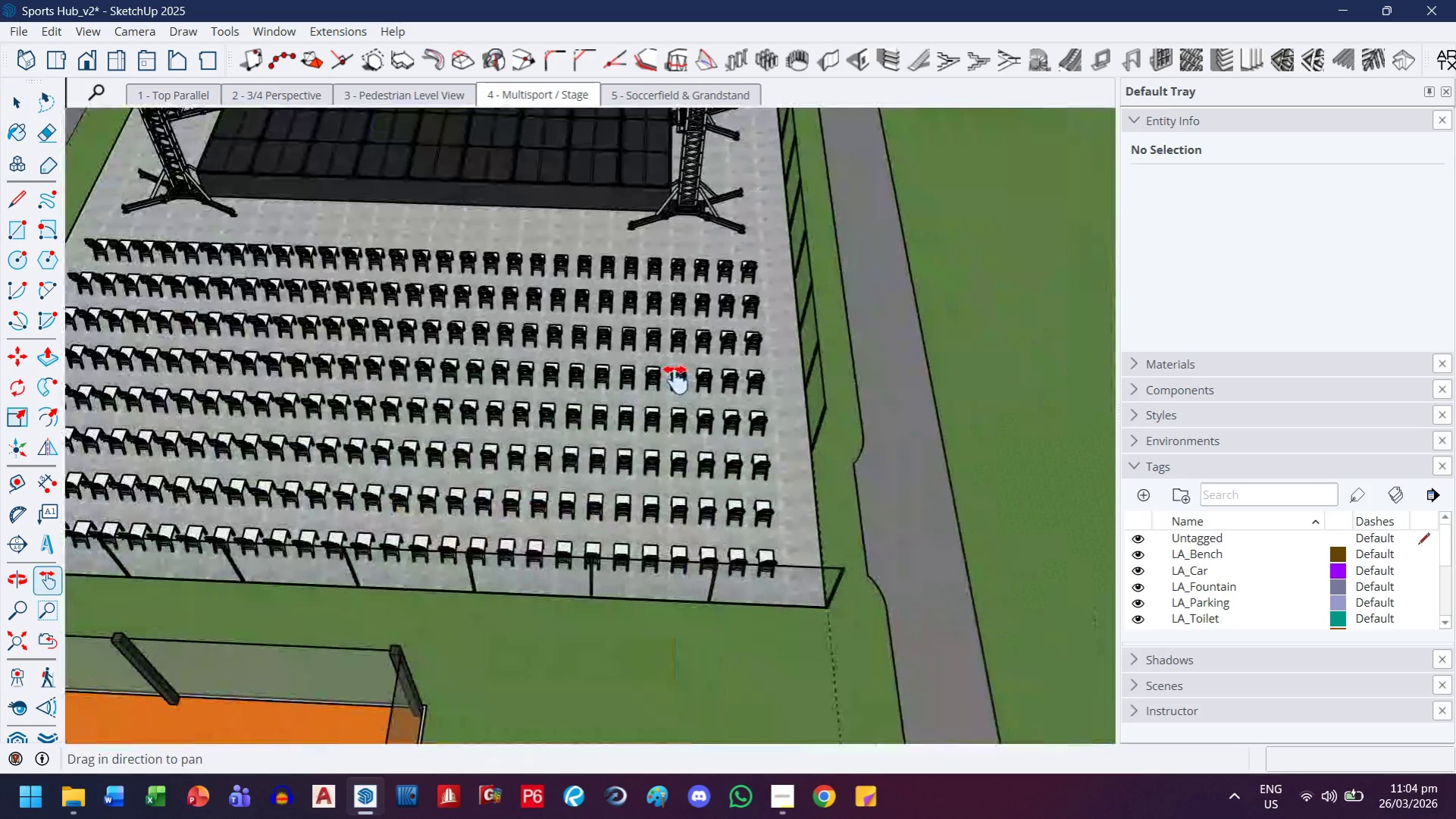 
scroll: coordinate [439, 378], scroll_direction: down, amount: 7.0
 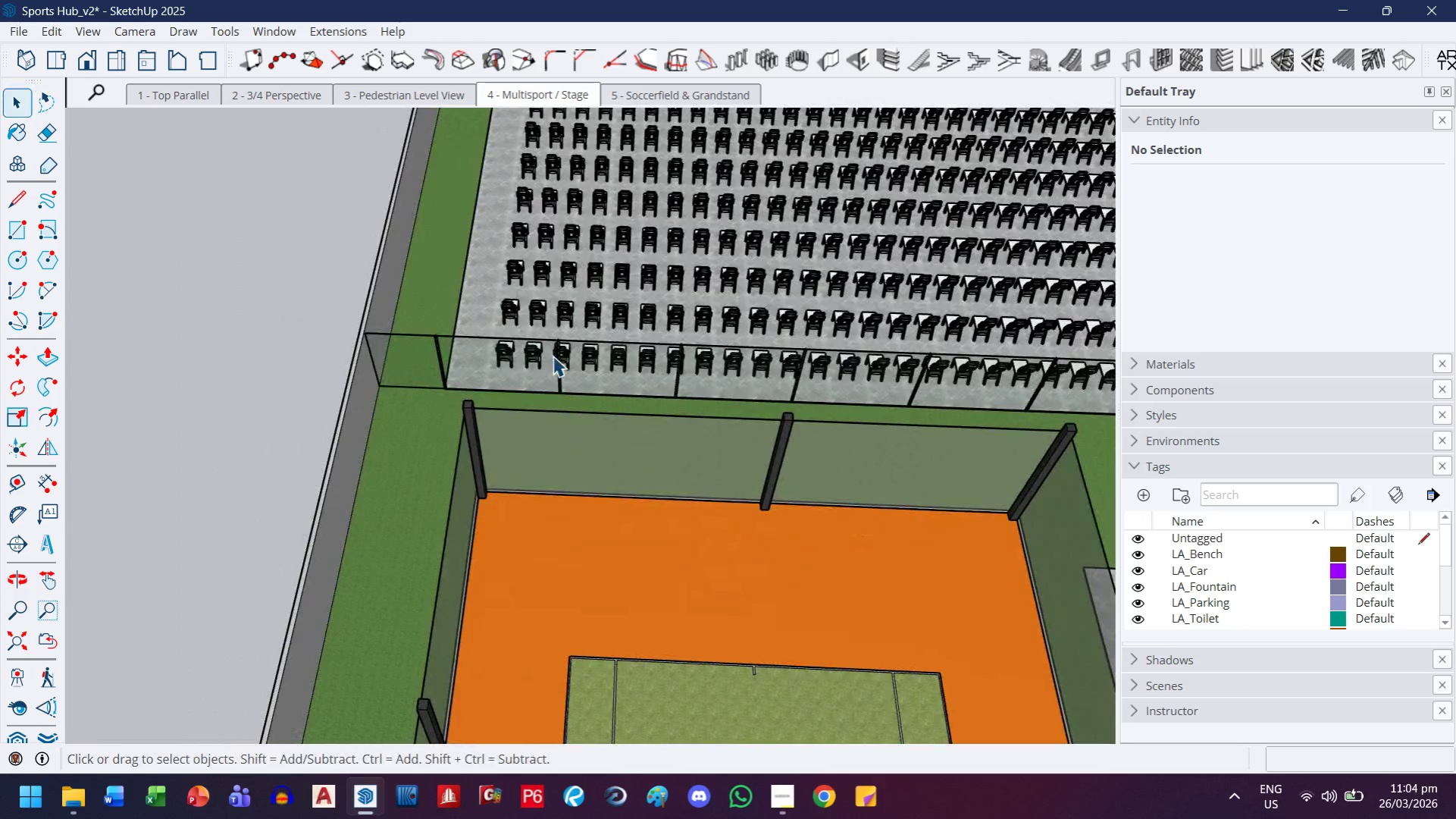 
left_click_drag(start_coordinate=[678, 380], to_coordinate=[1069, 378])
 